 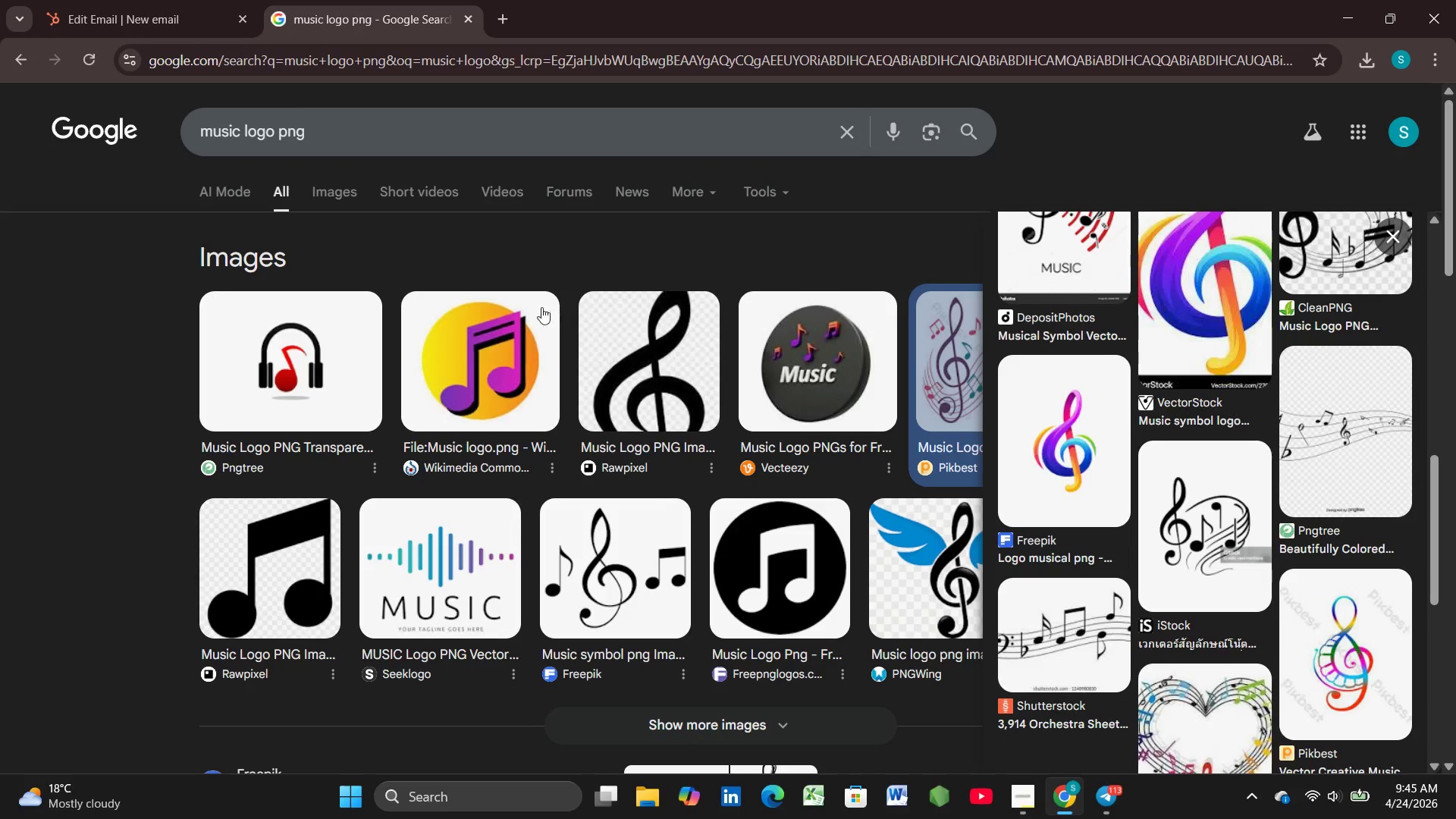 
left_click_drag(start_coordinate=[240, 138], to_coordinate=[197, 136])
 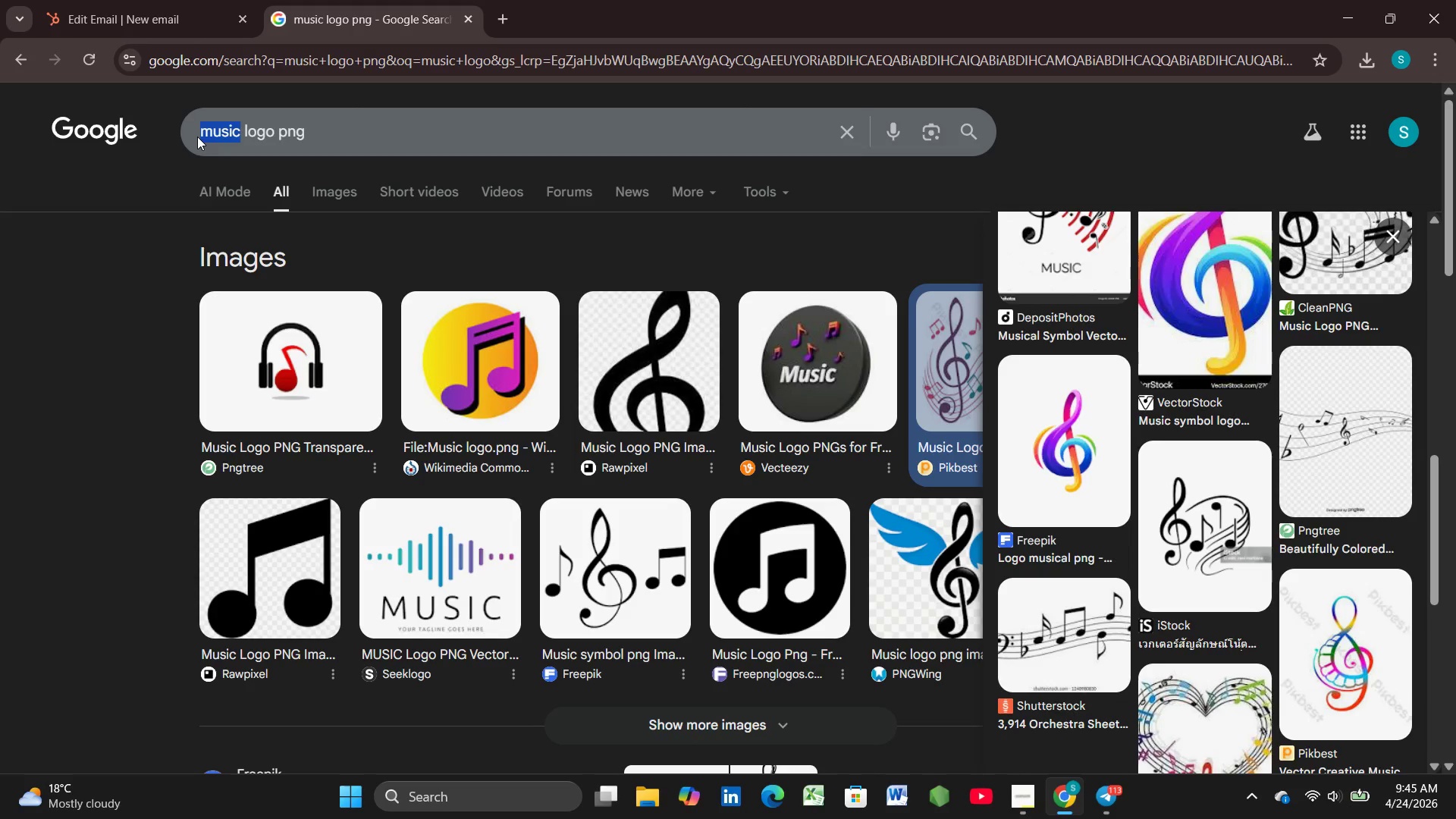 
type(vi)
 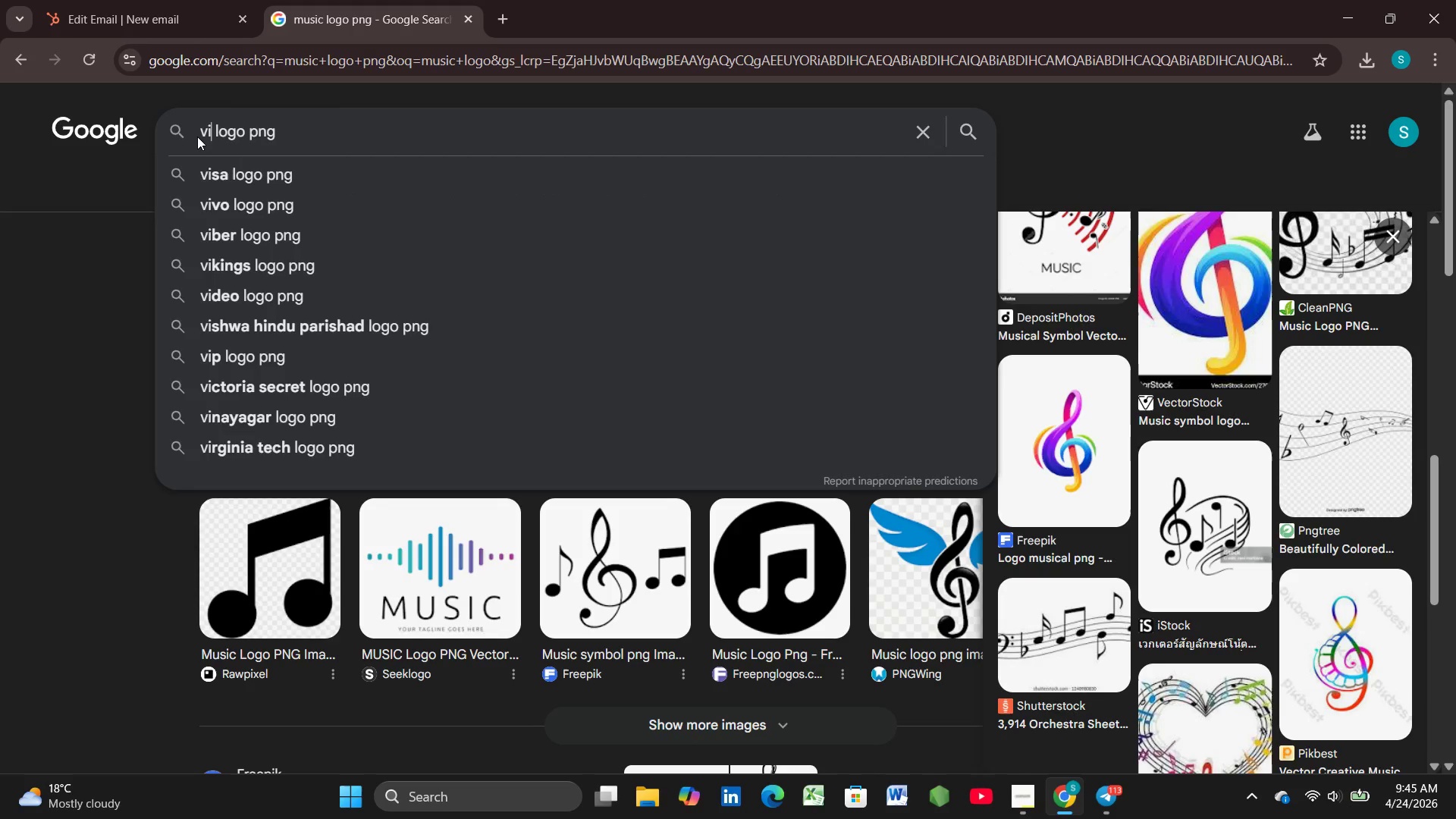 
type(oli)
 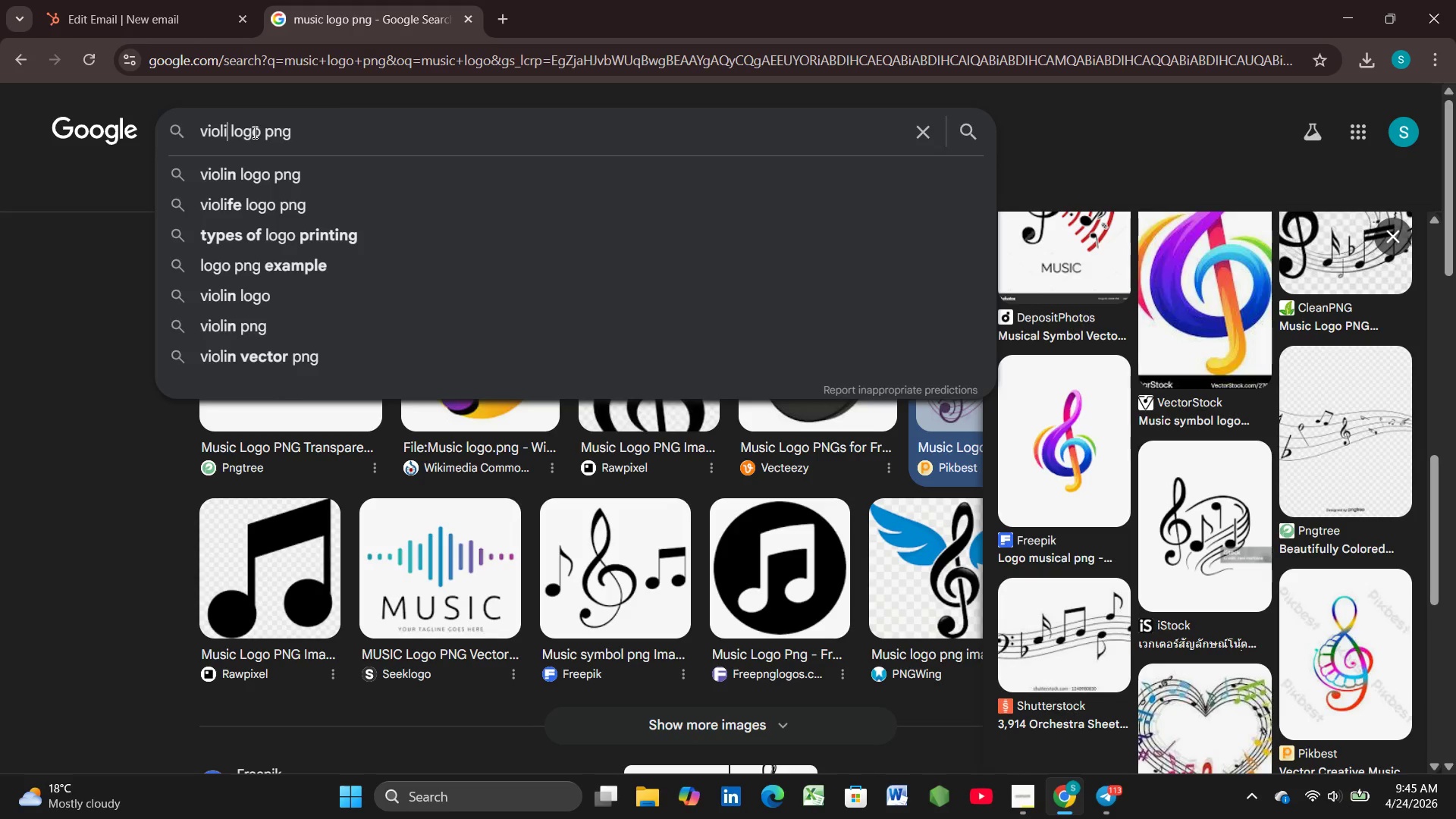 
wait(7.25)
 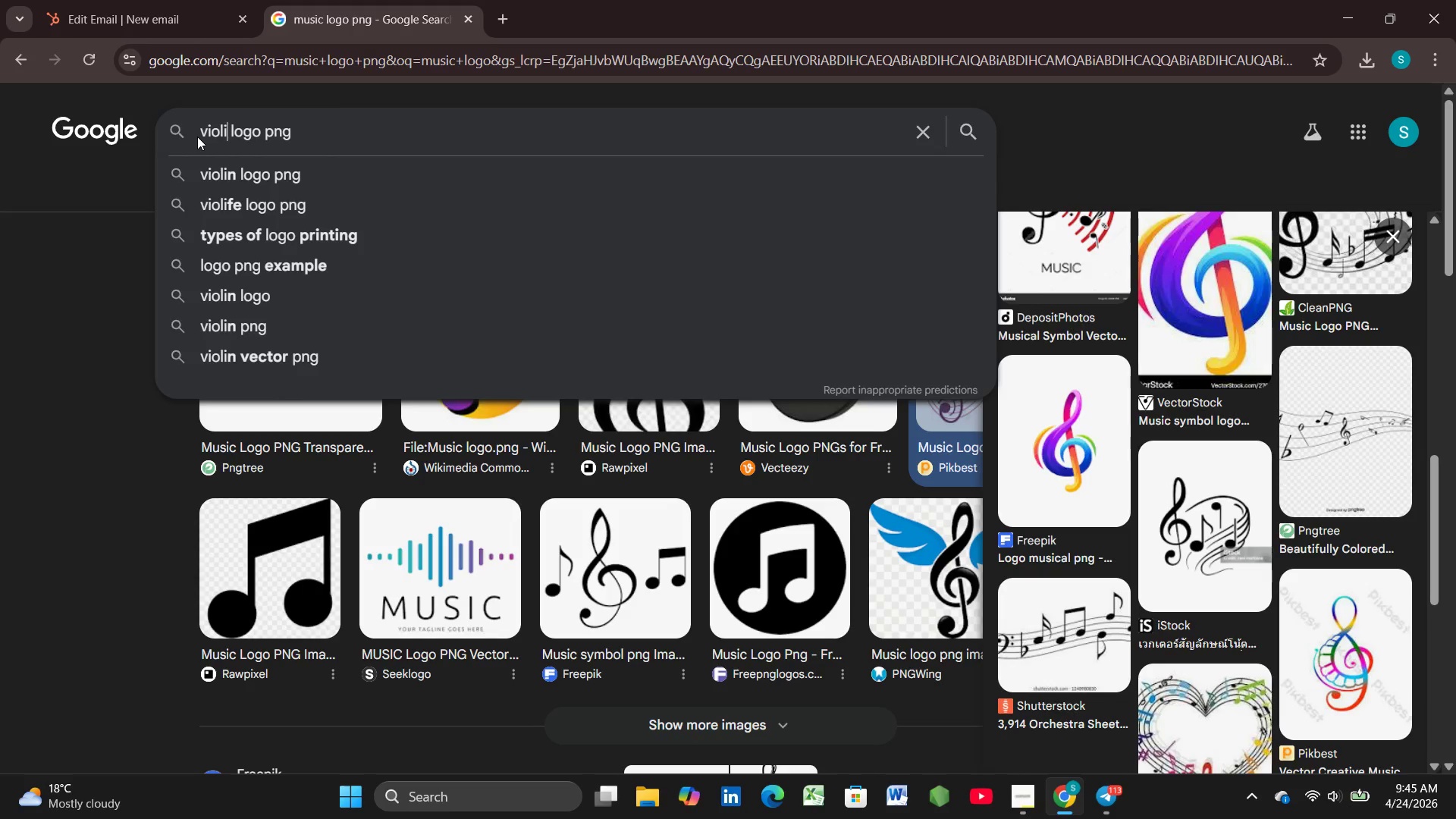 
key(N)
 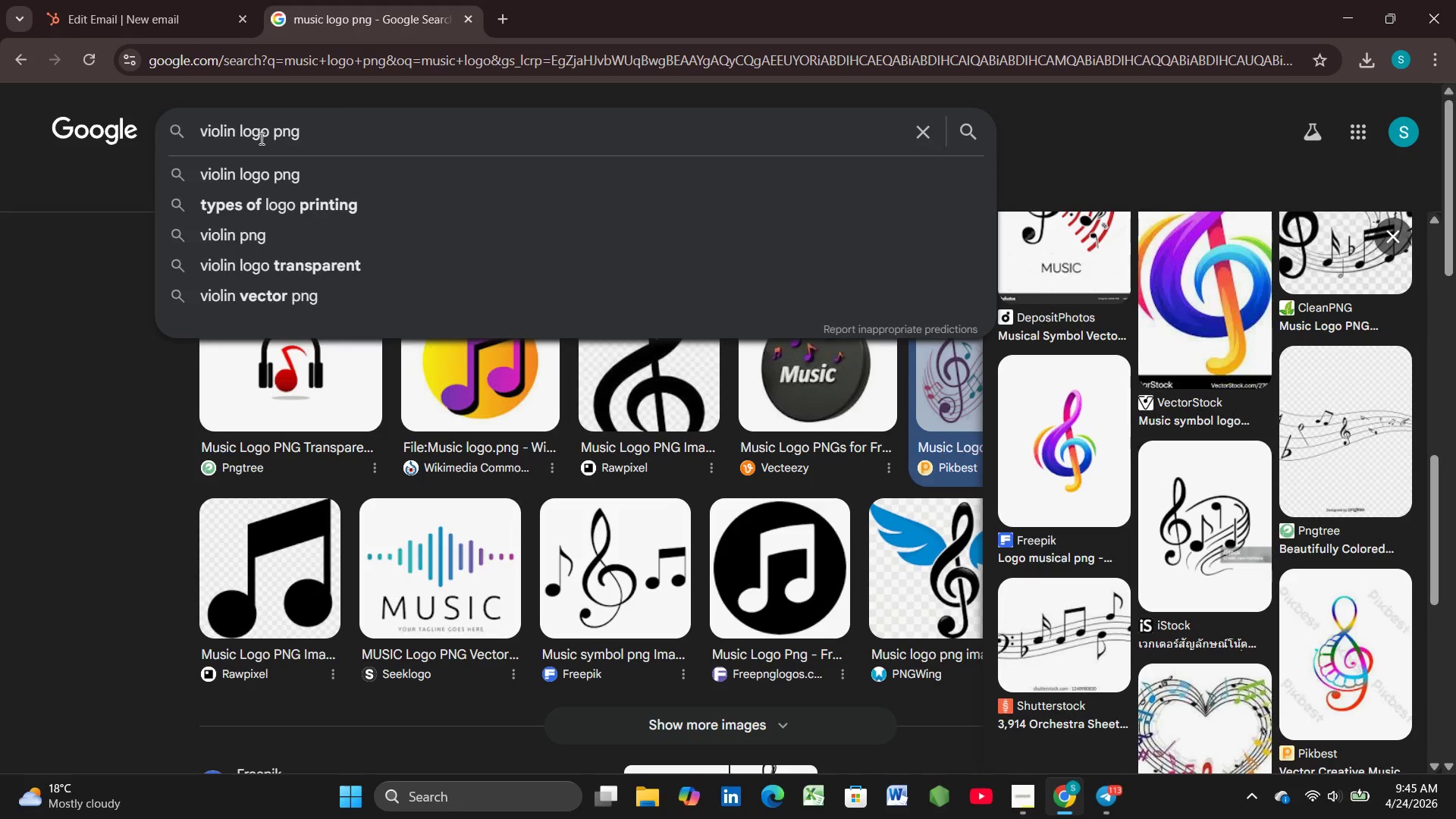 
key(ArrowRight)
 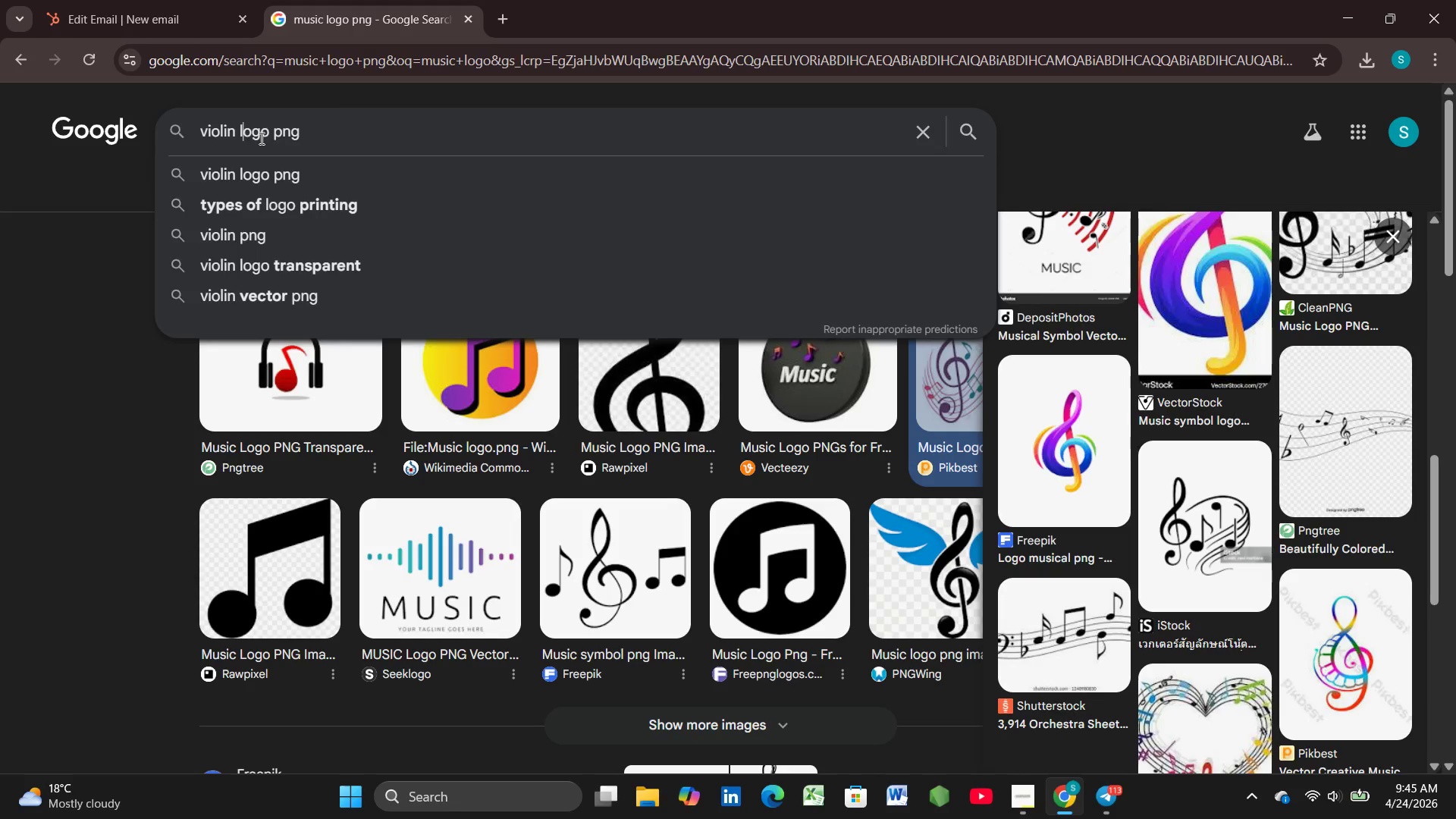 
key(ArrowRight)
 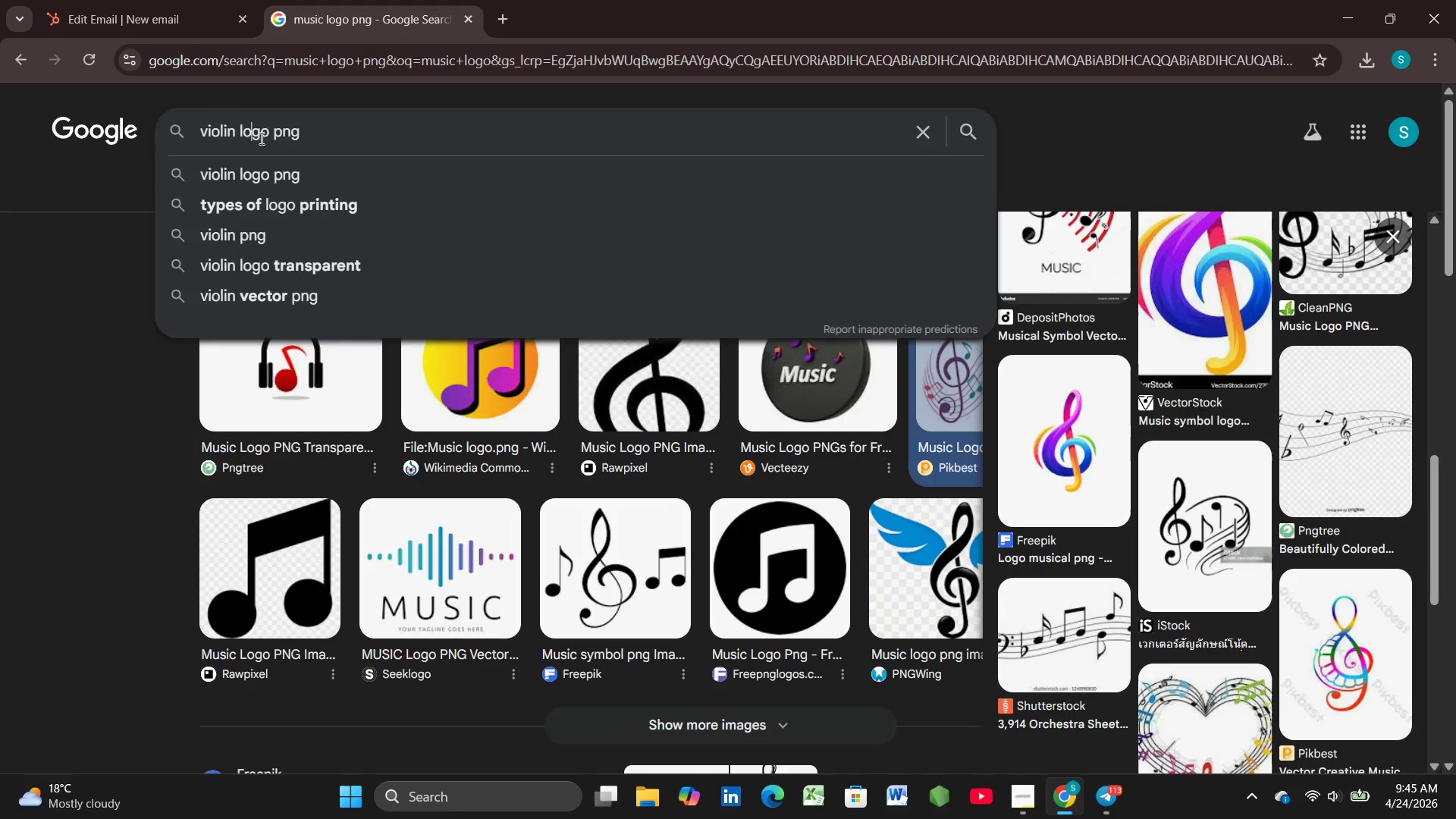 
key(ArrowRight)
 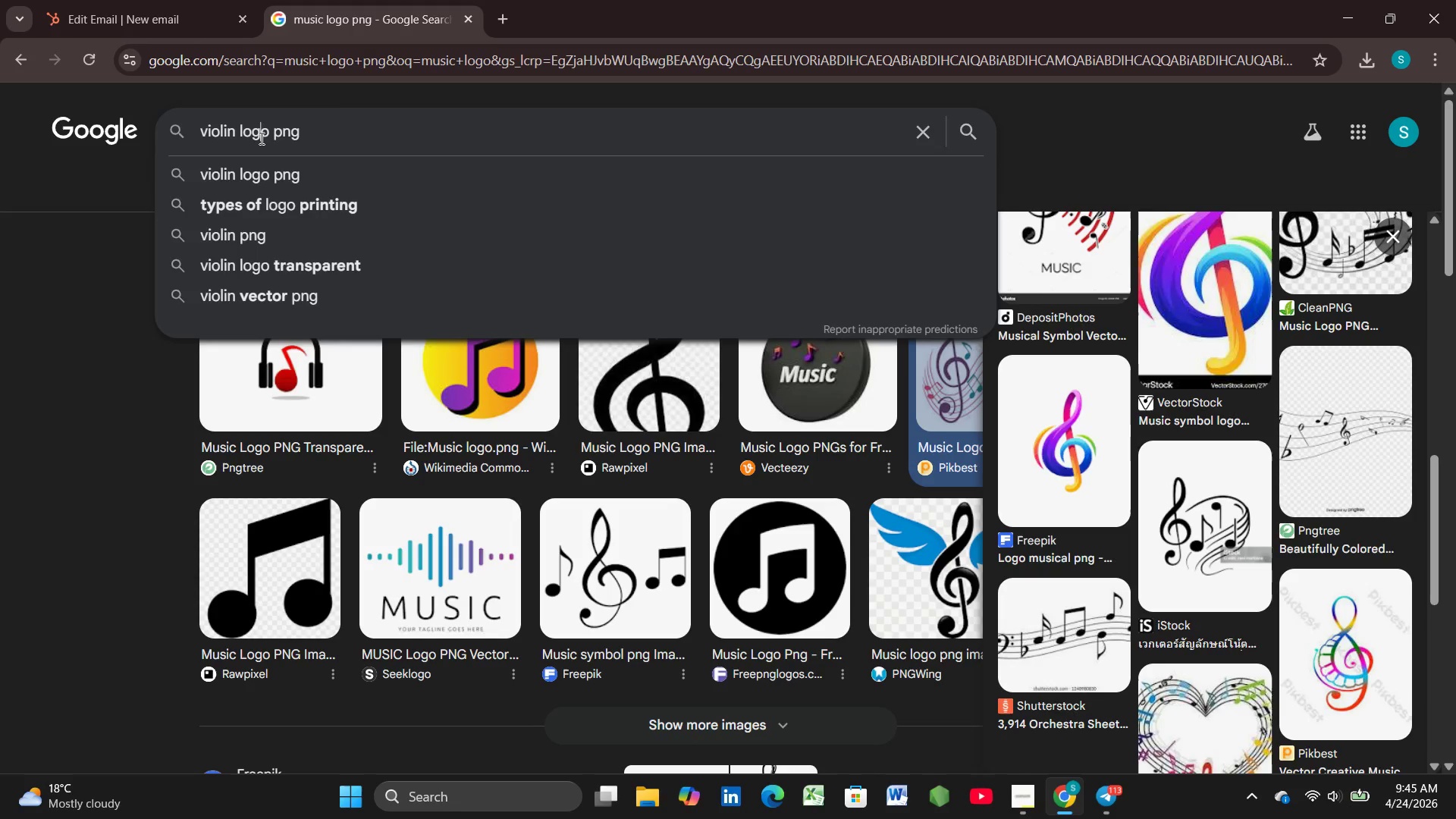 
key(ArrowRight)
 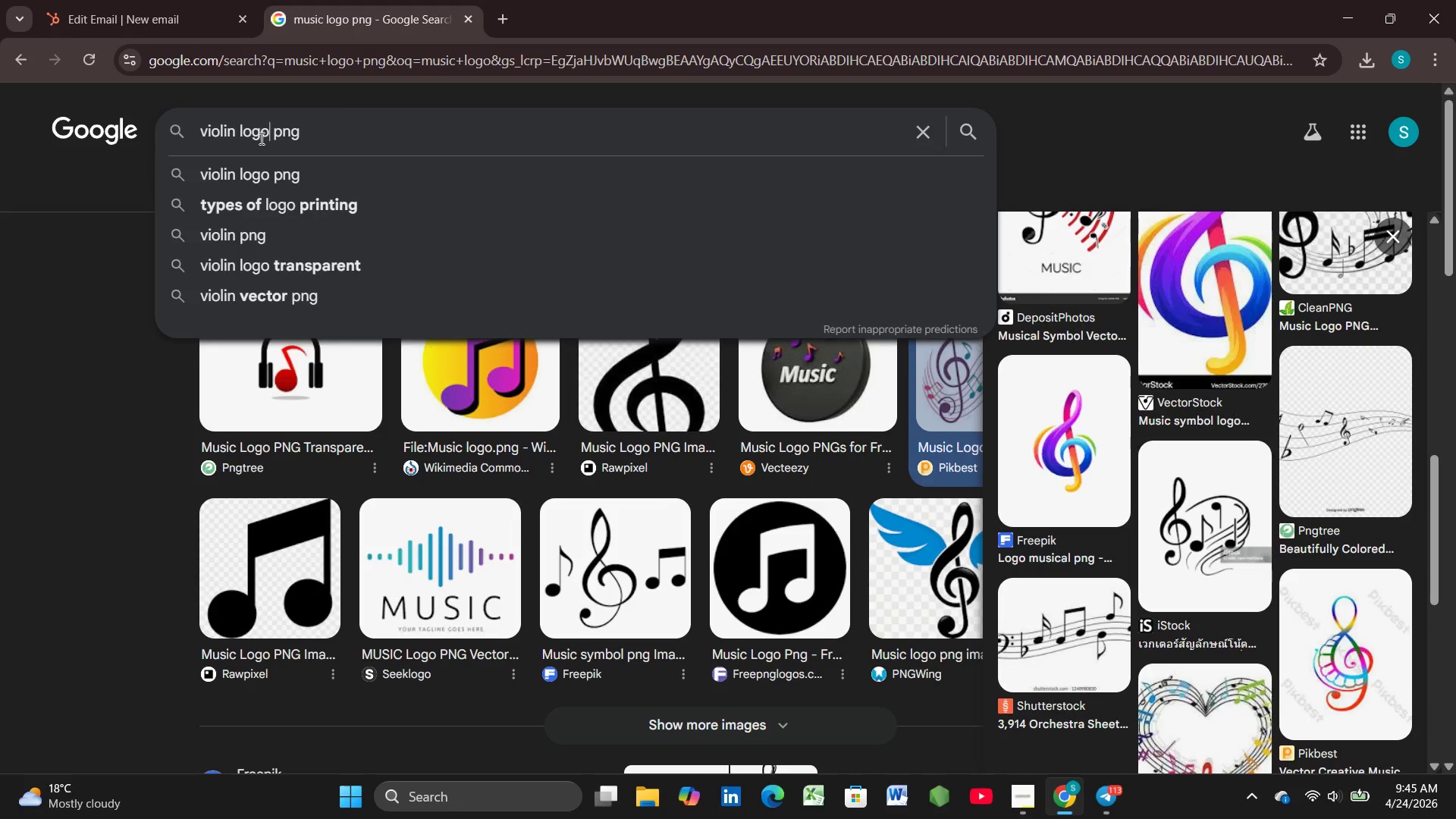 
key(ArrowRight)
 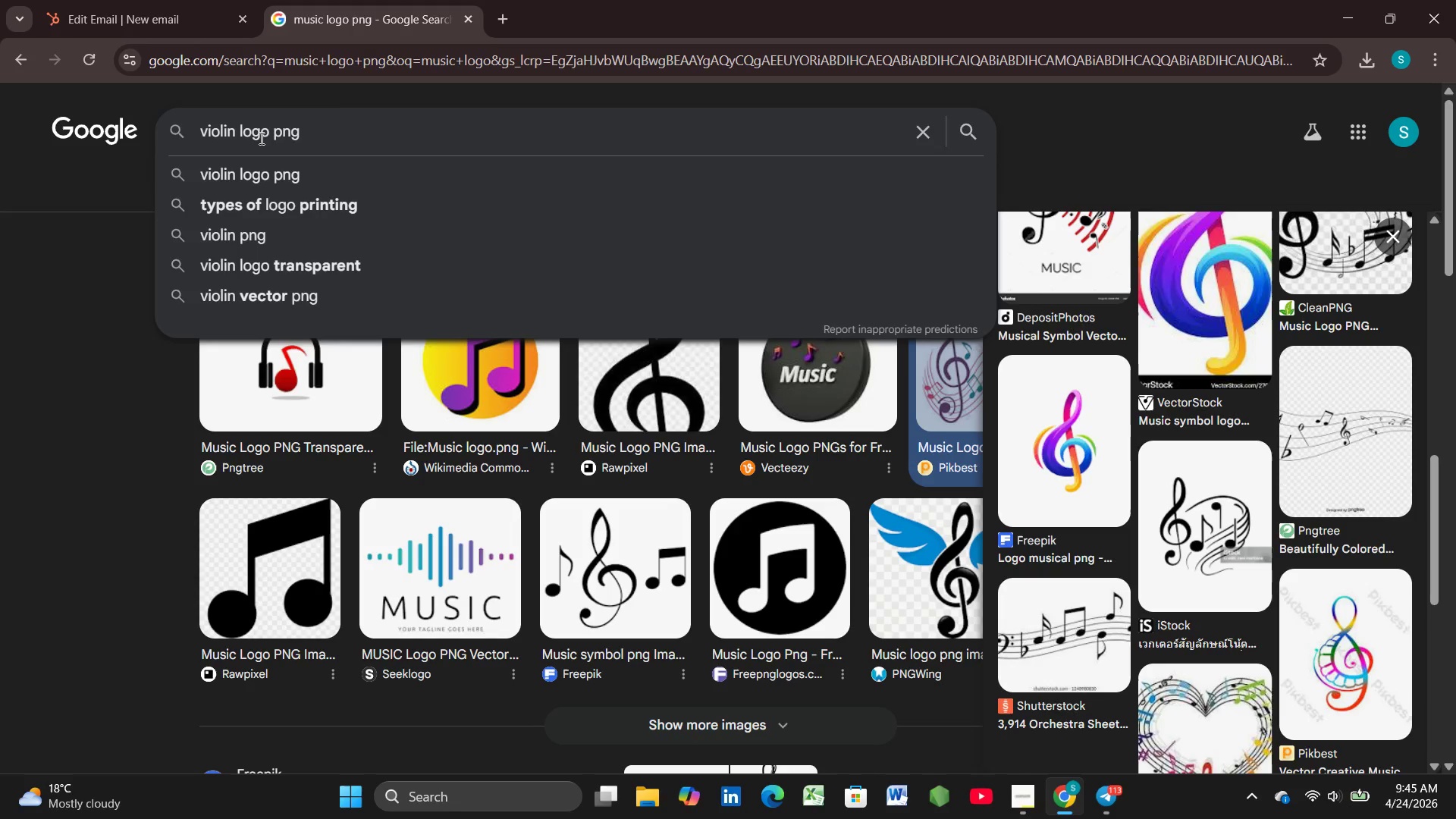 
key(Backspace)
key(Backspace)
key(Backspace)
key(Backspace)
type(im)
 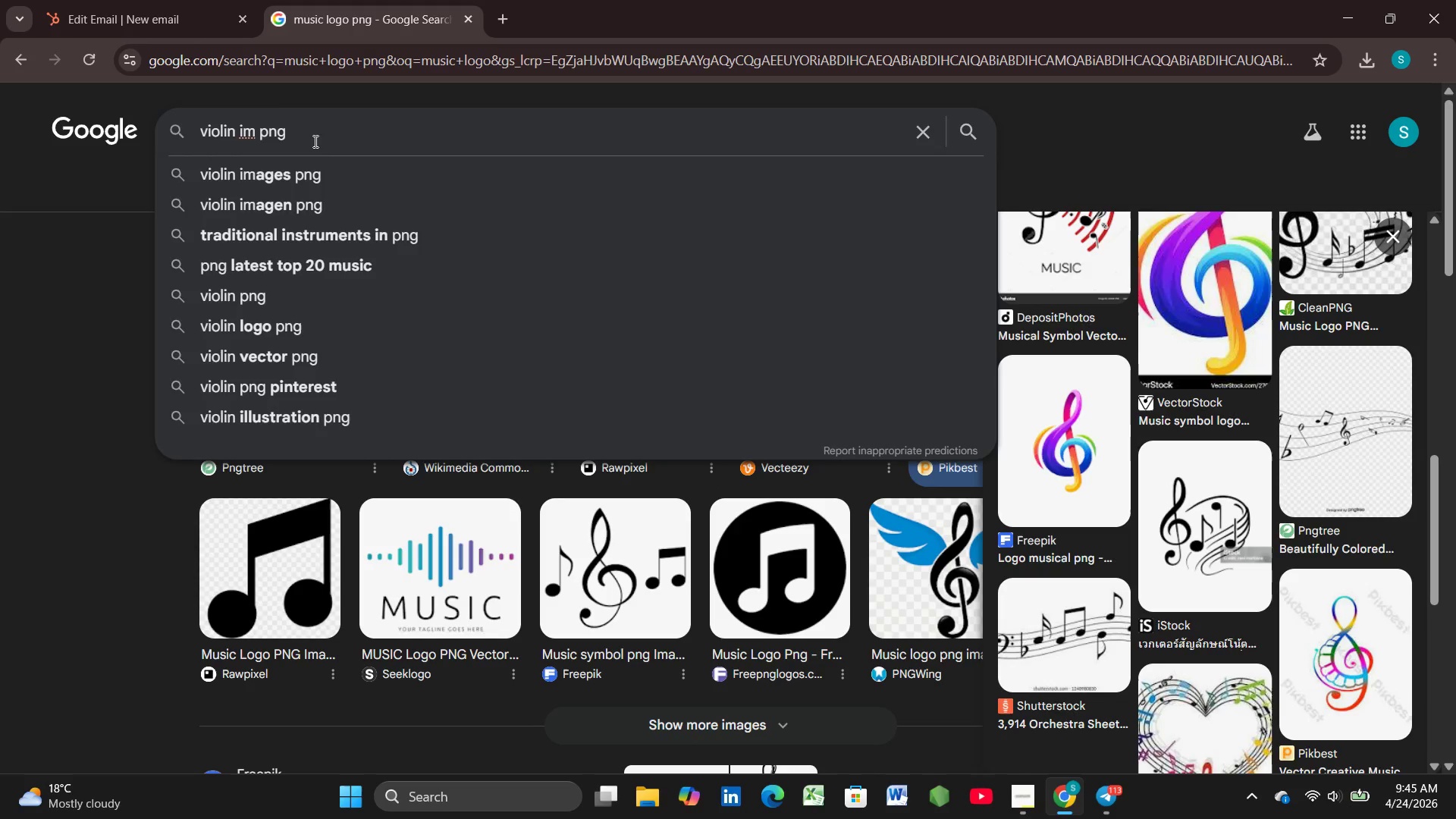 
left_click([304, 168])
 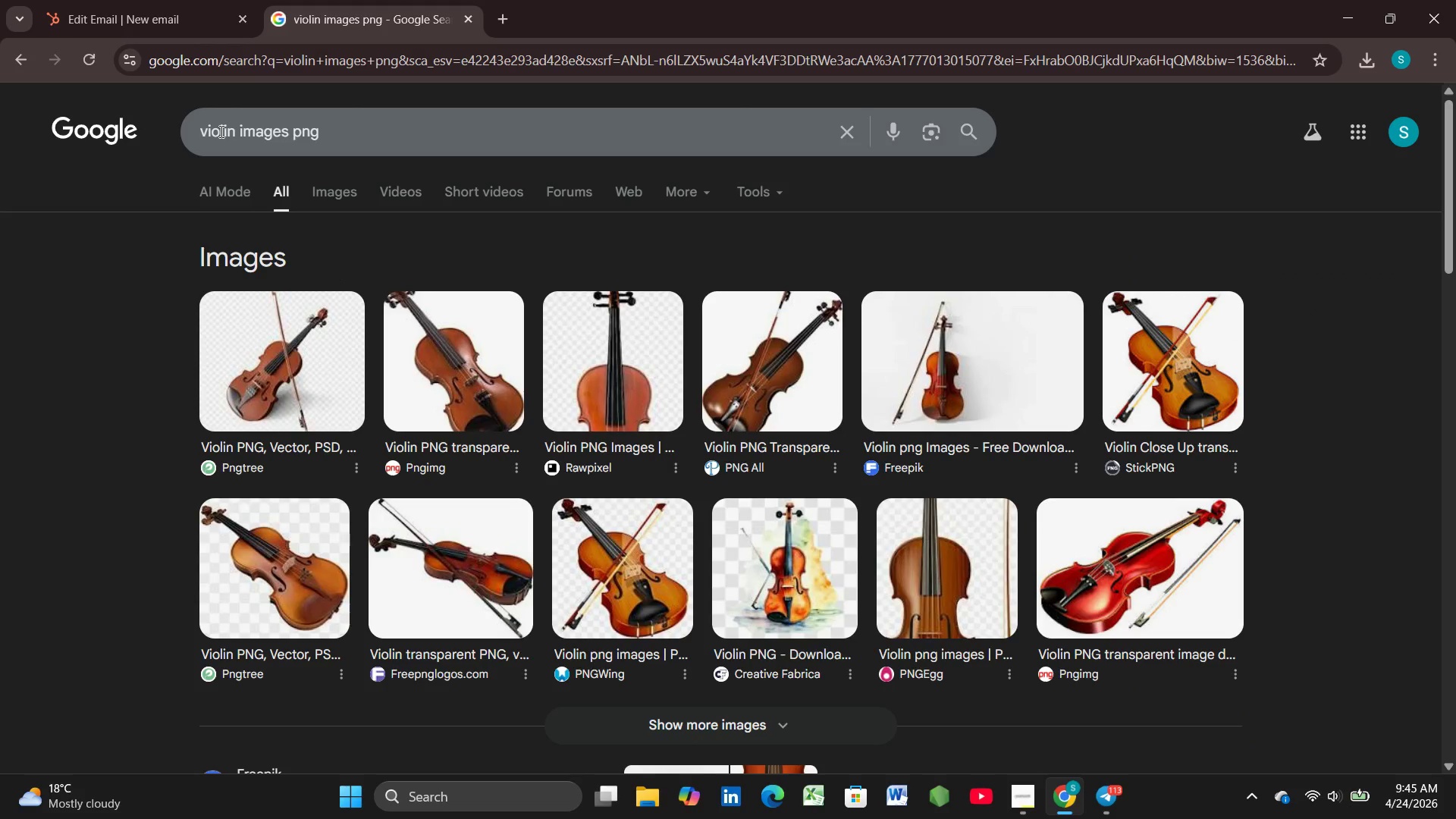 
wait(10.14)
 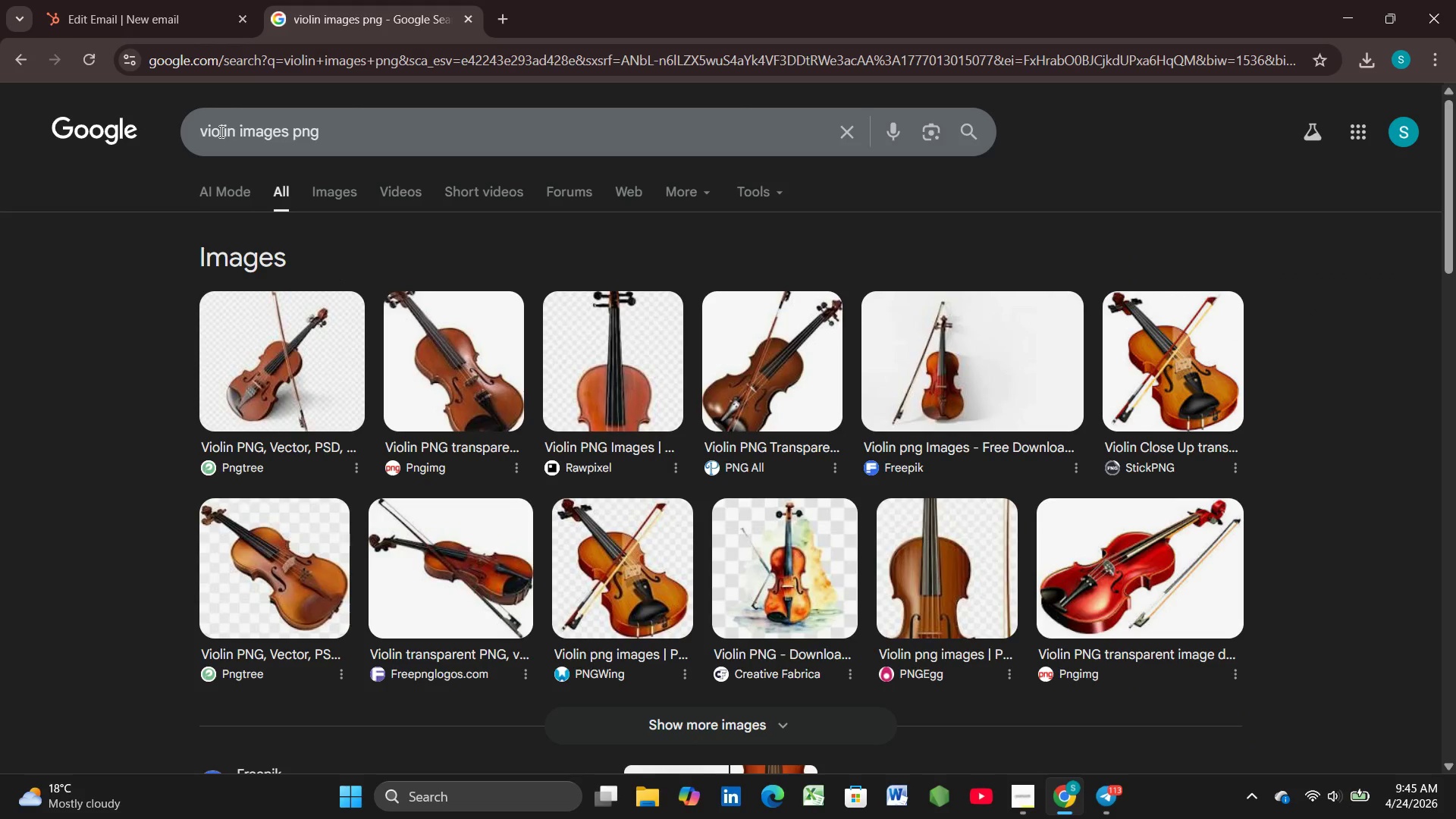 
right_click([760, 378])
 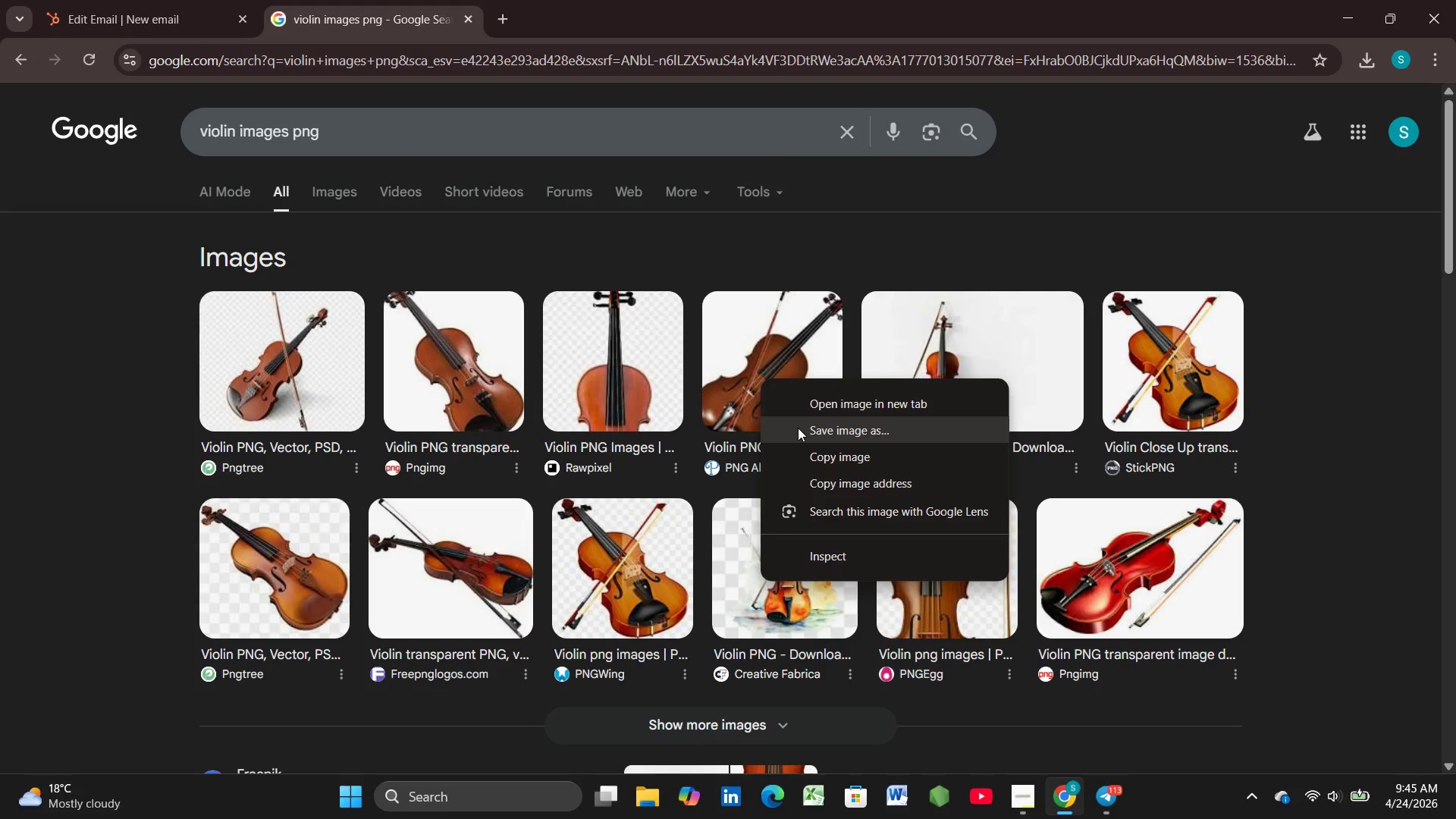 
left_click([798, 428])
 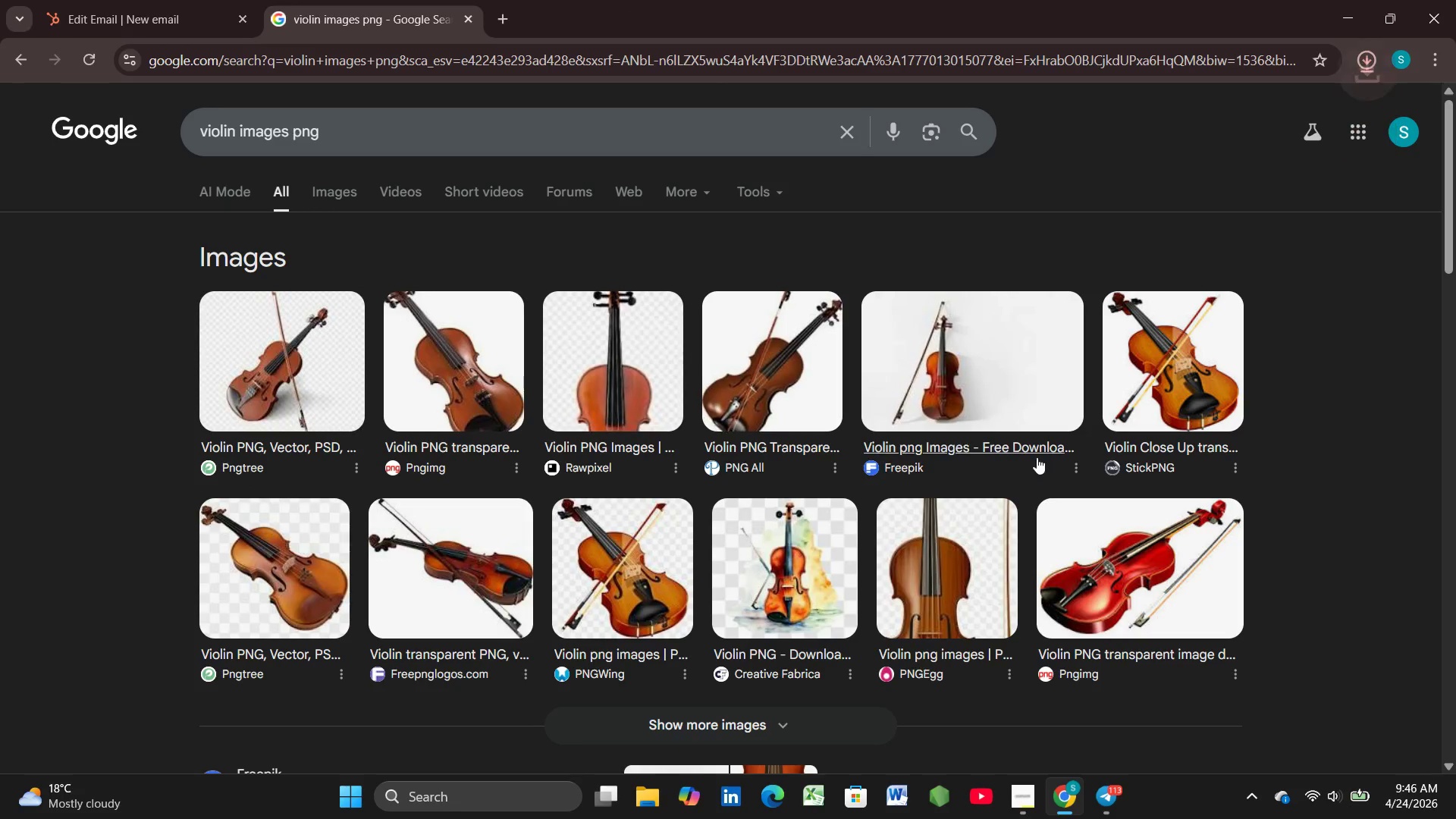 
wait(5.39)
 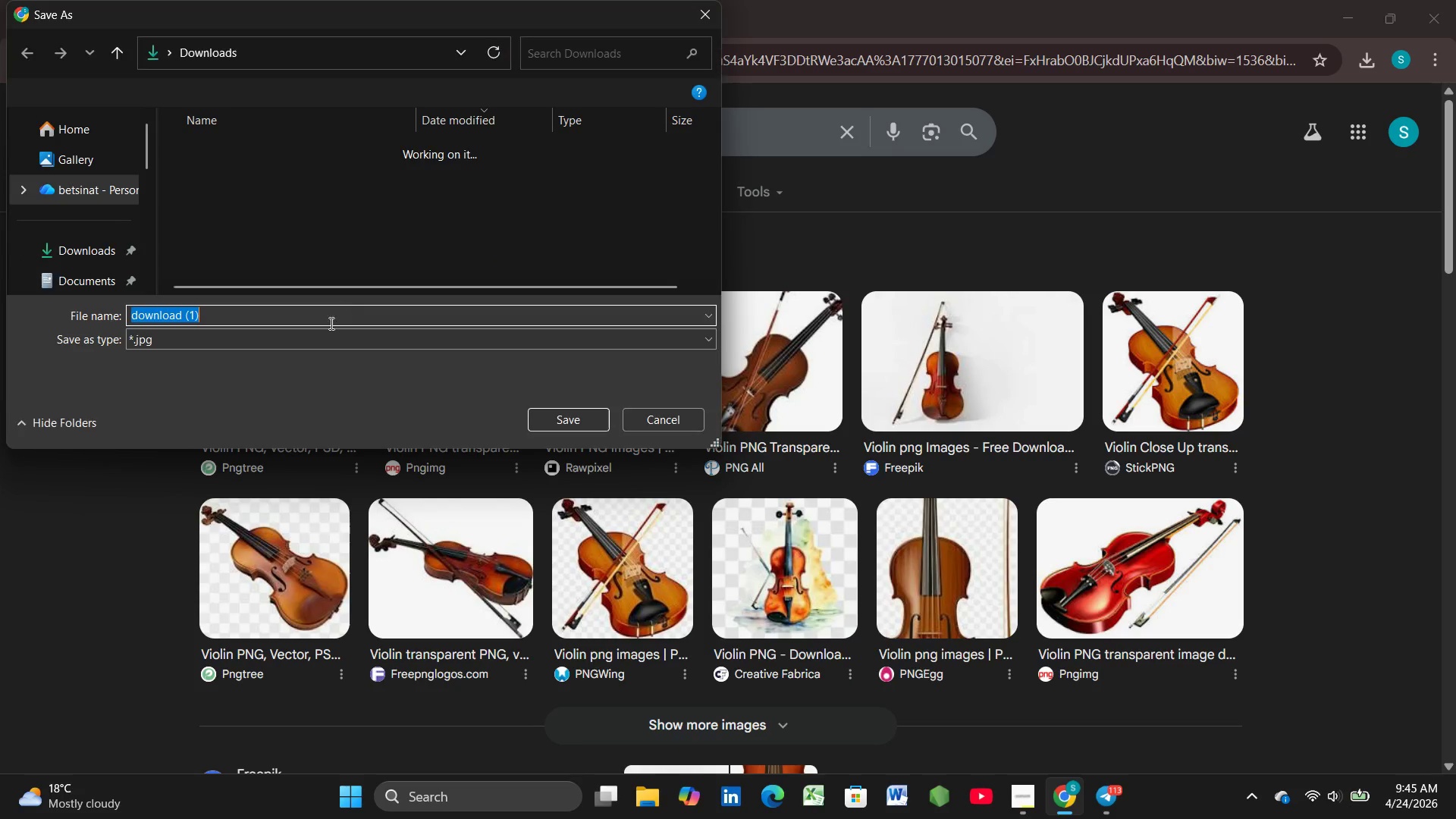 
left_click([115, 0])
 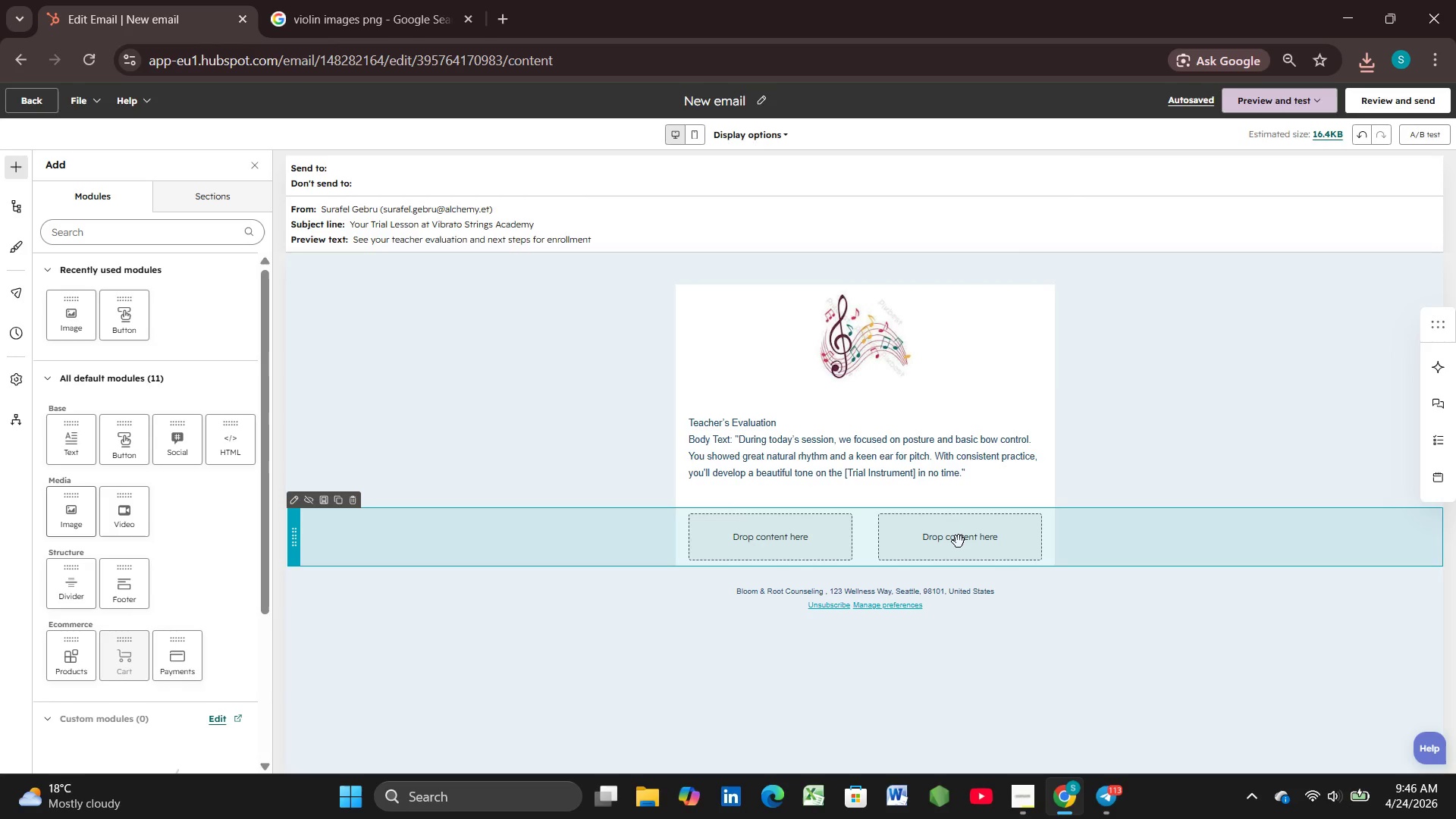 
left_click([959, 541])
 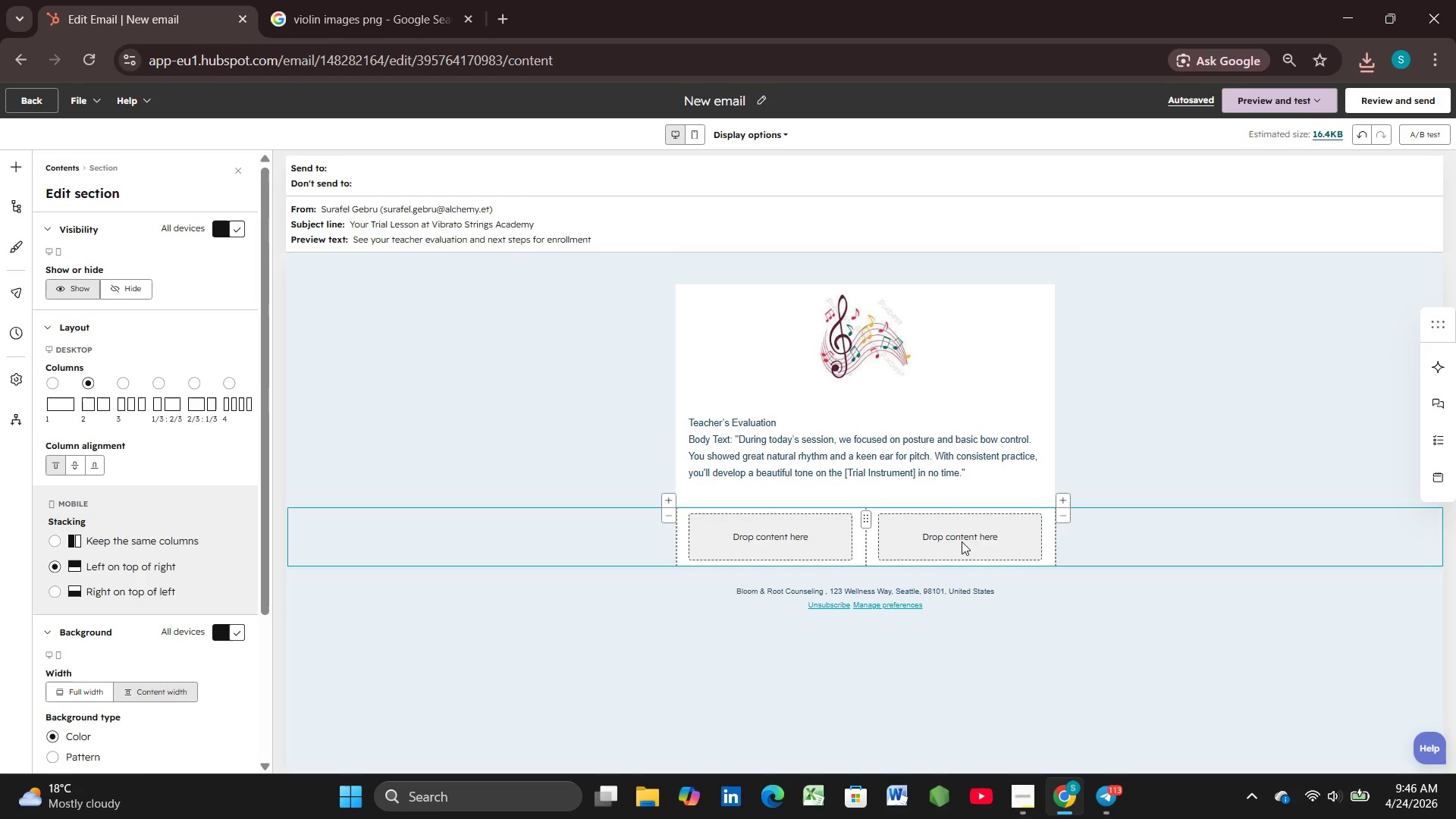 
right_click([962, 541])
 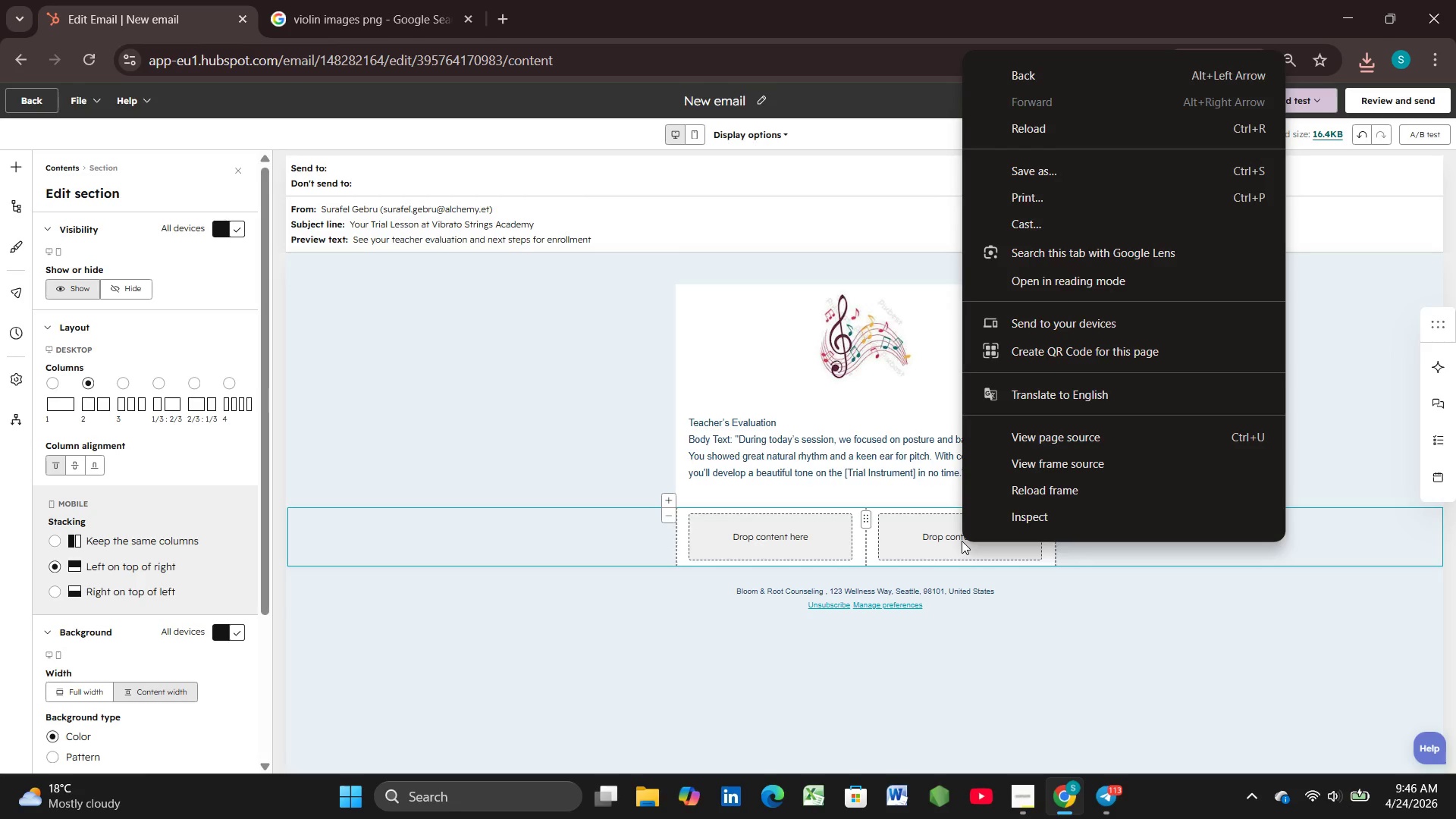 
left_click([912, 550])
 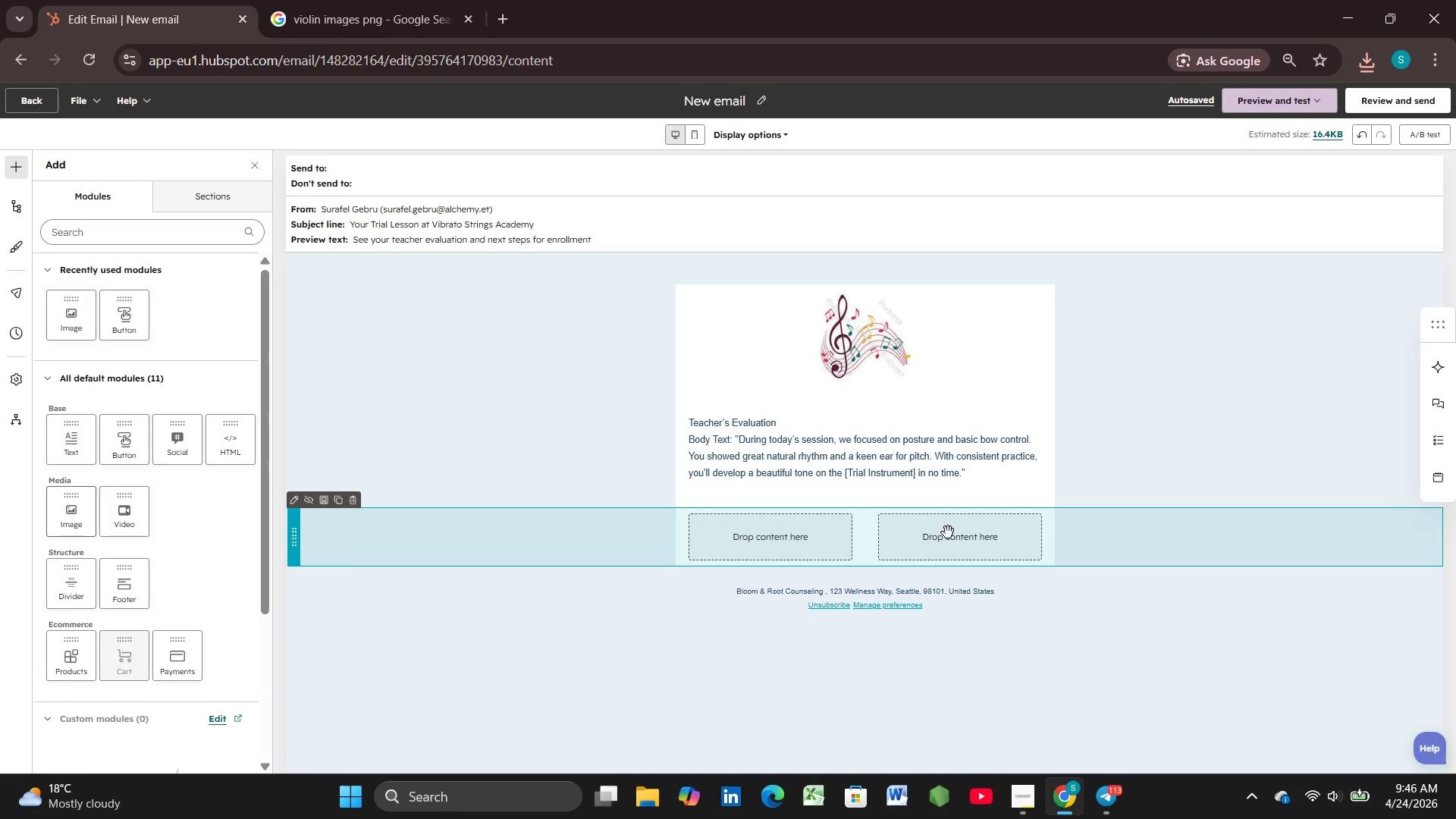 
left_click_drag(start_coordinate=[949, 533], to_coordinate=[910, 527])
 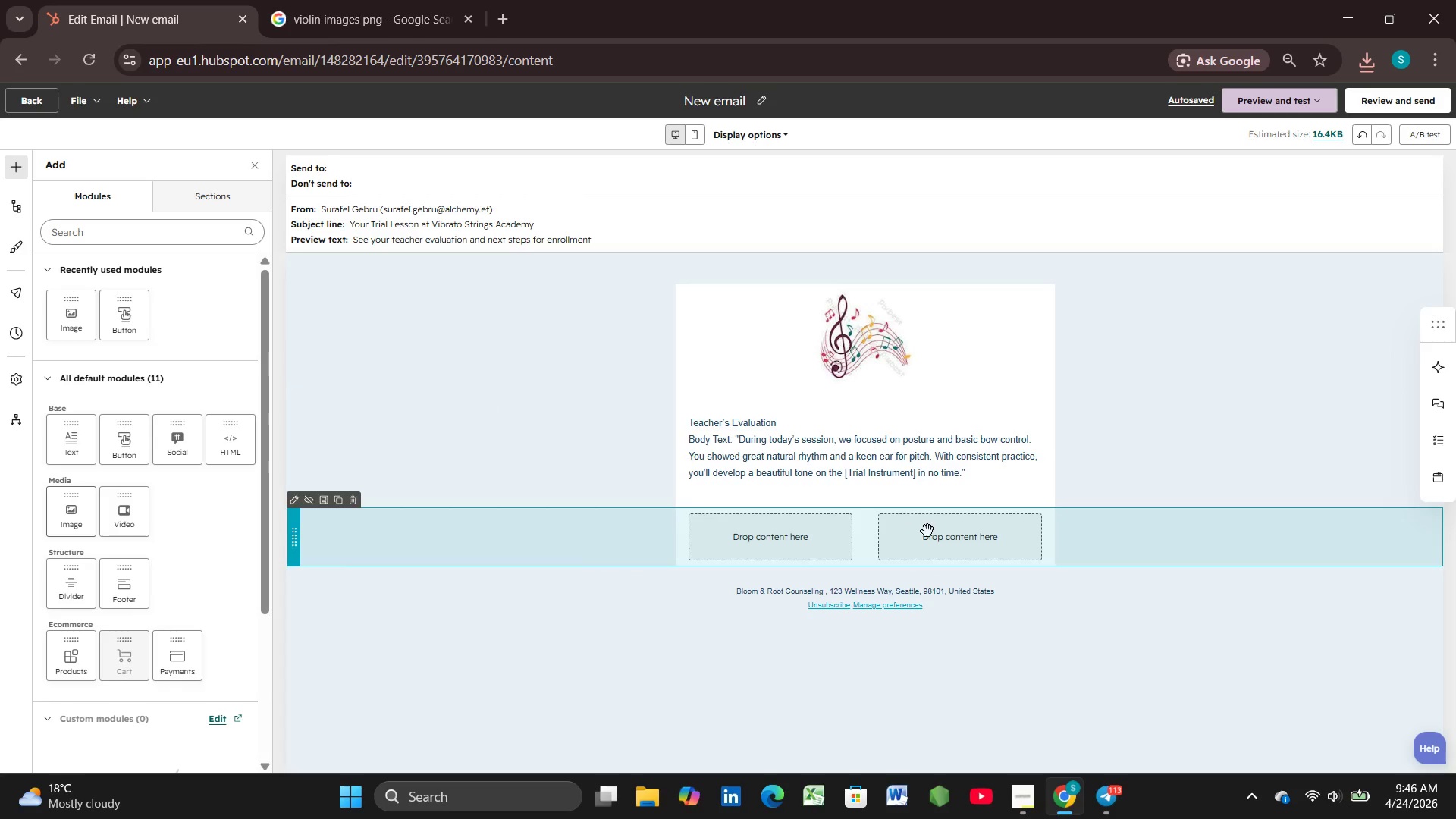 
right_click([927, 531])
 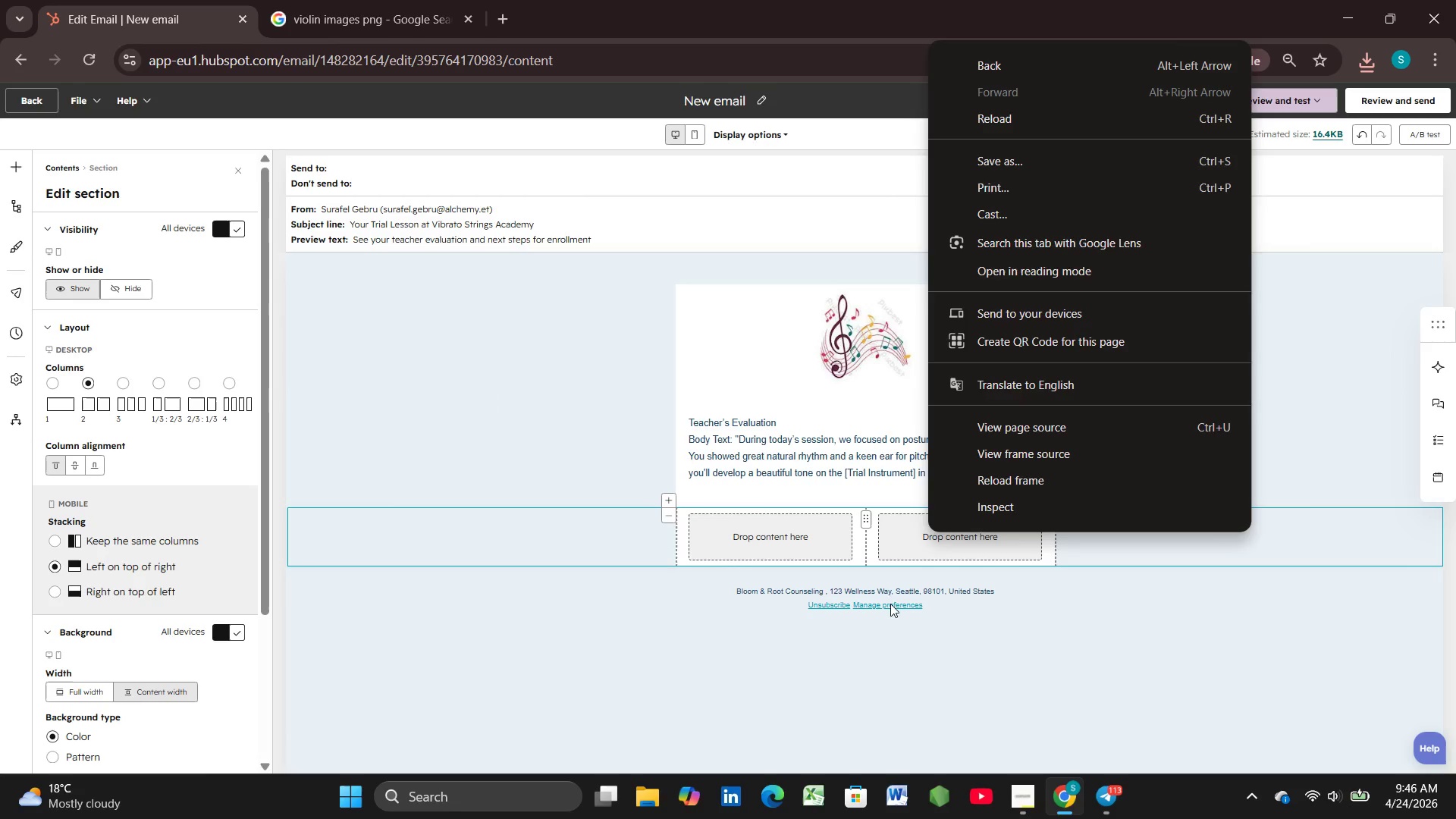 
left_click([876, 544])
 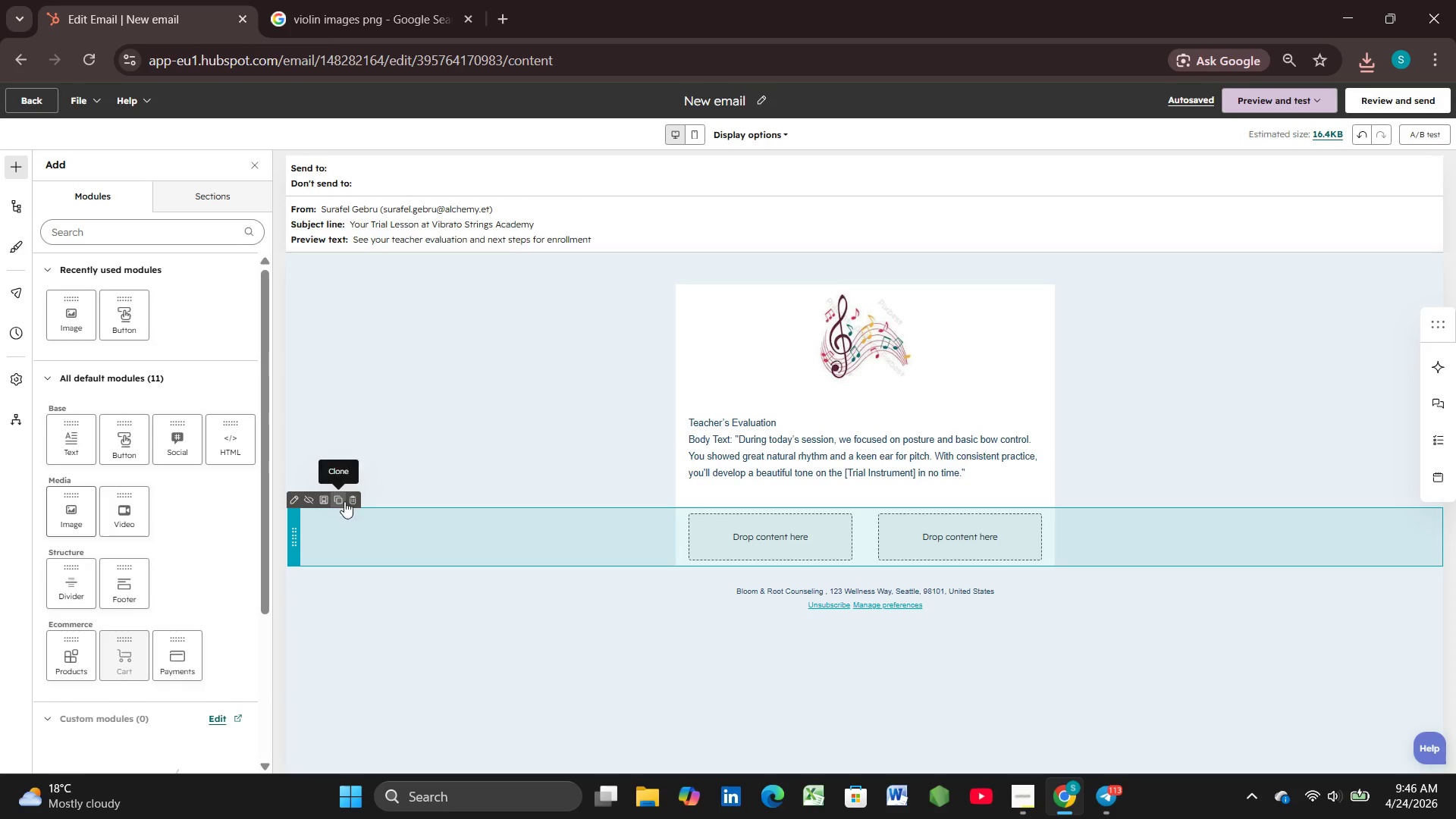 
left_click([350, 497])
 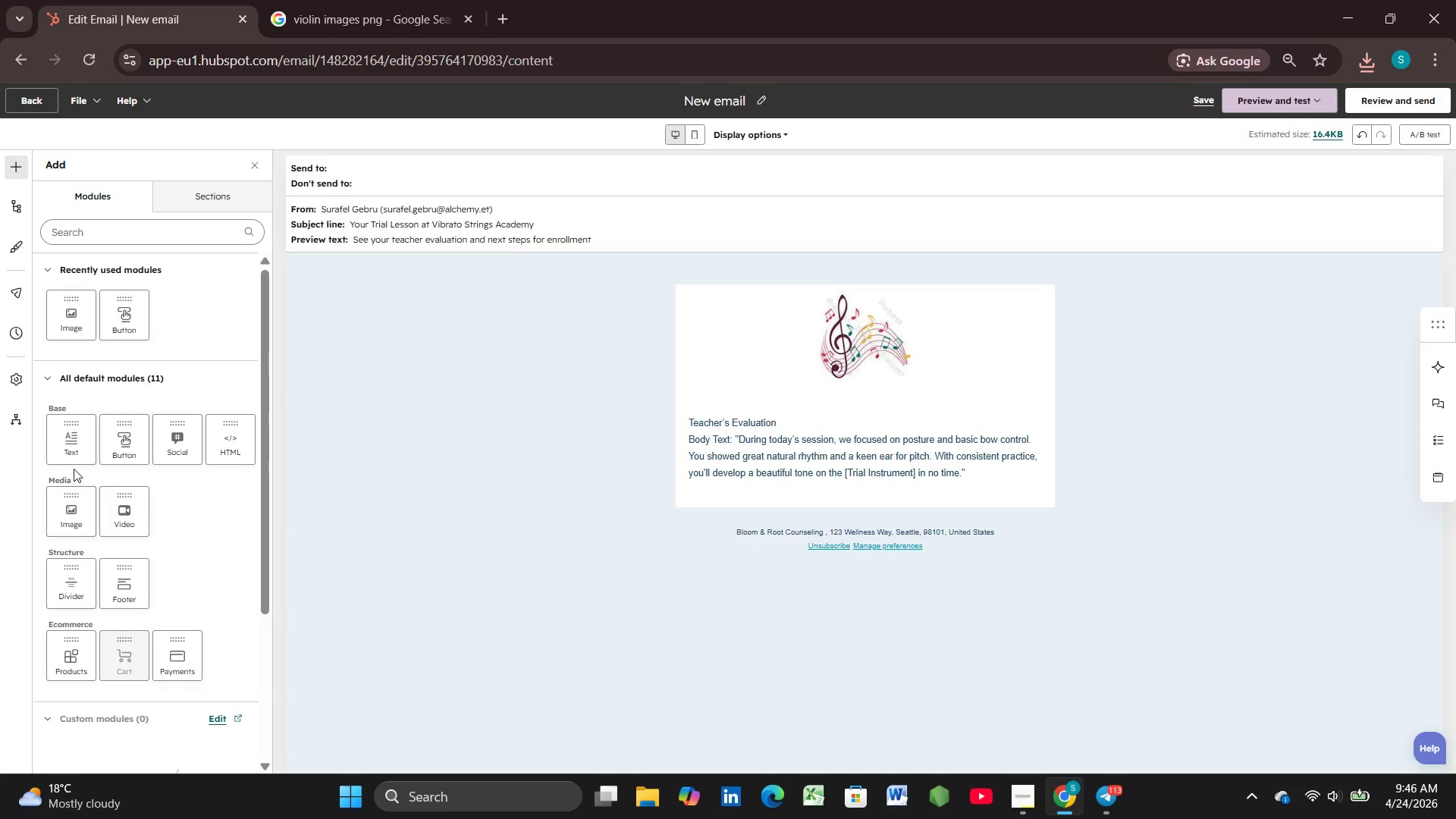 
left_click_drag(start_coordinate=[70, 514], to_coordinate=[957, 504])
 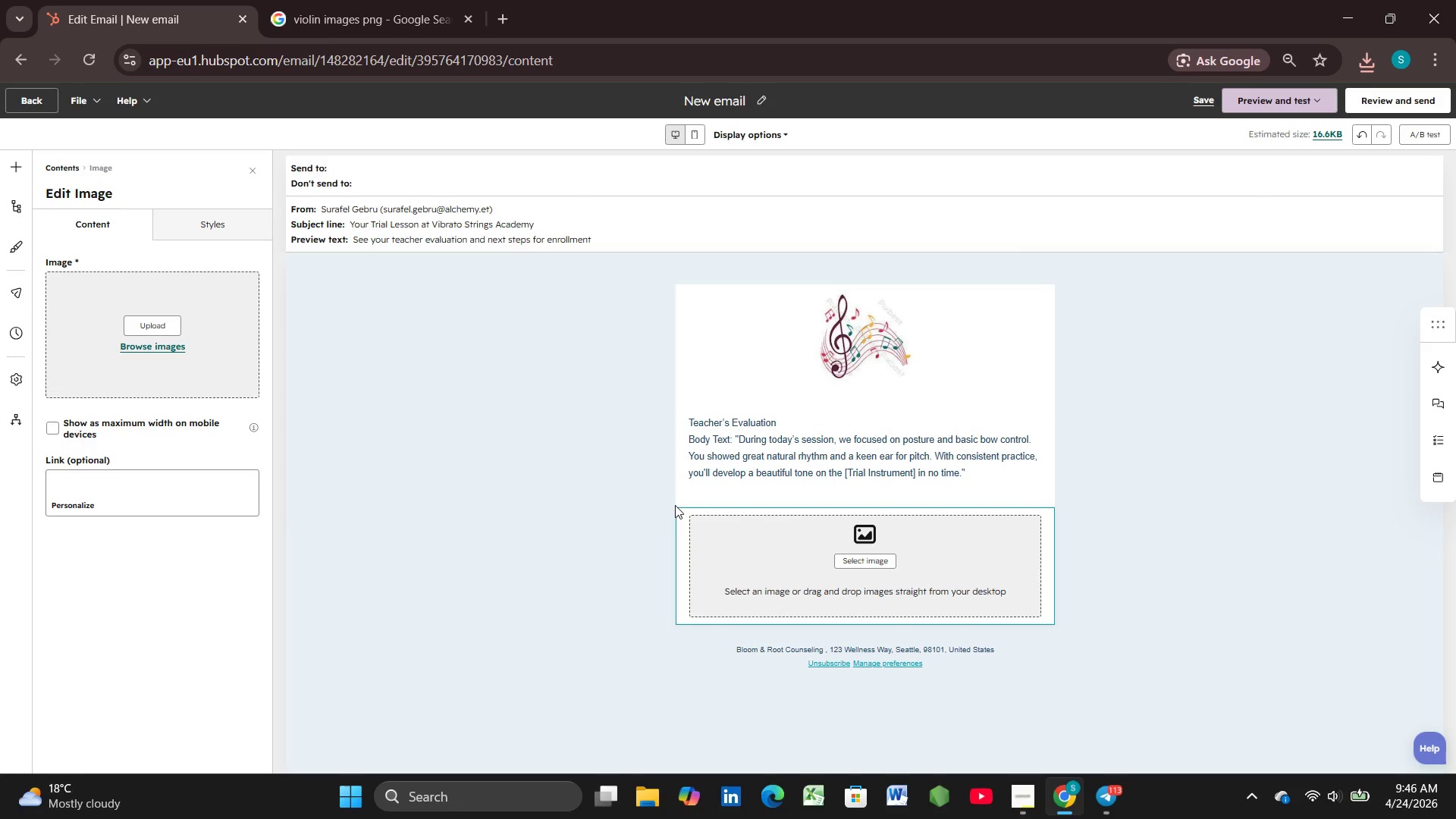 
left_click([705, 534])
 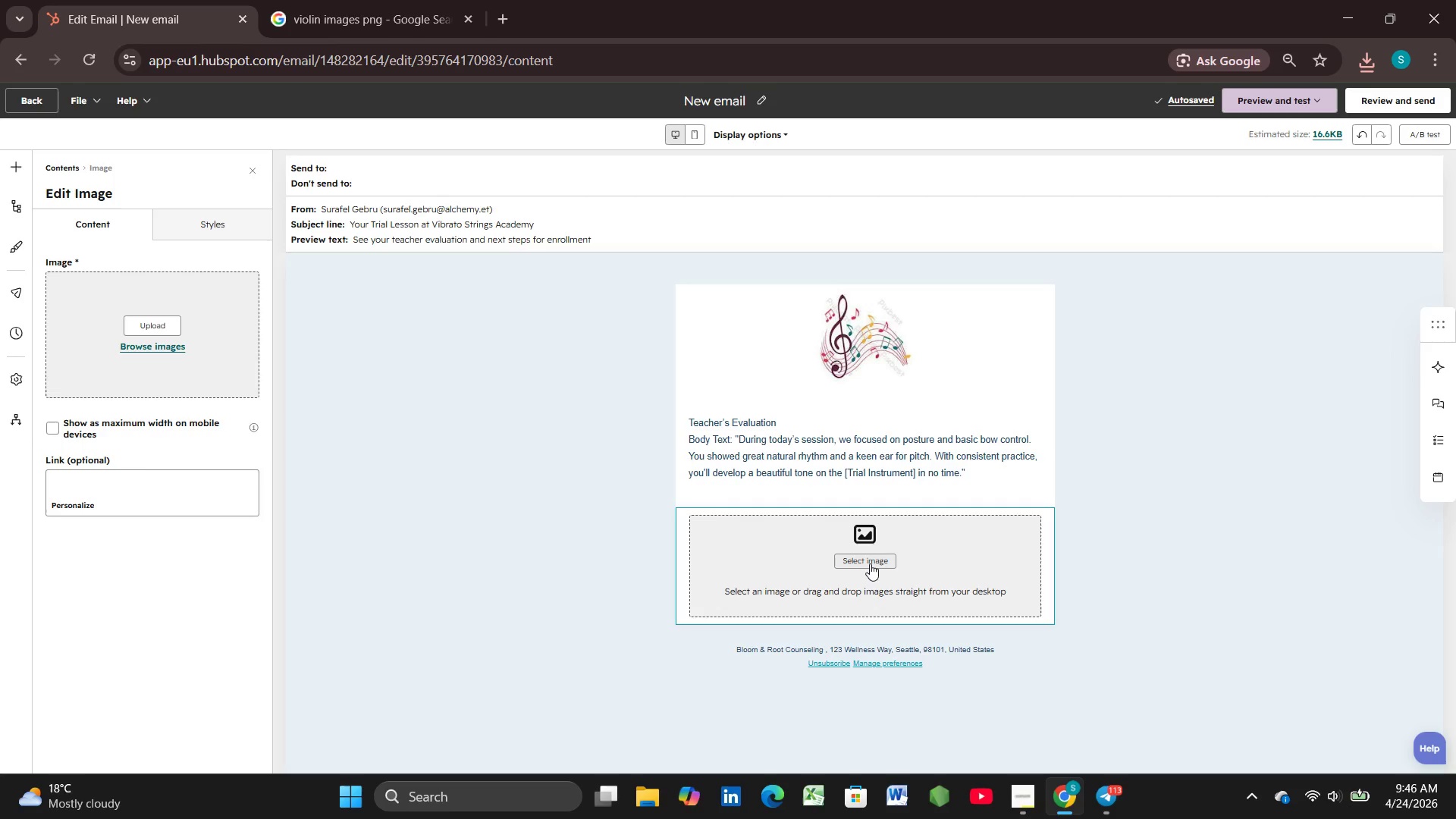 
left_click([868, 561])
 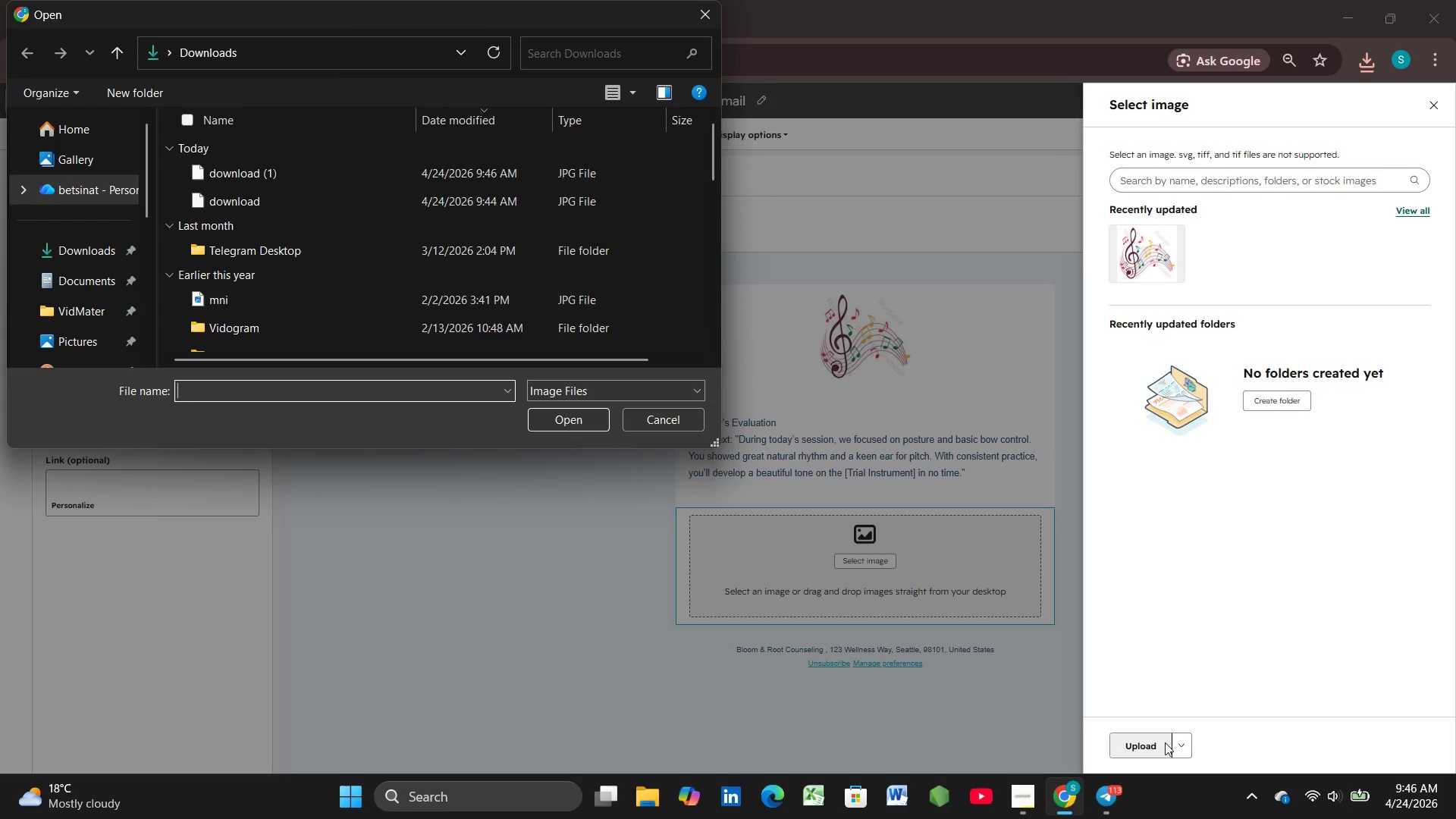 
wait(6.8)
 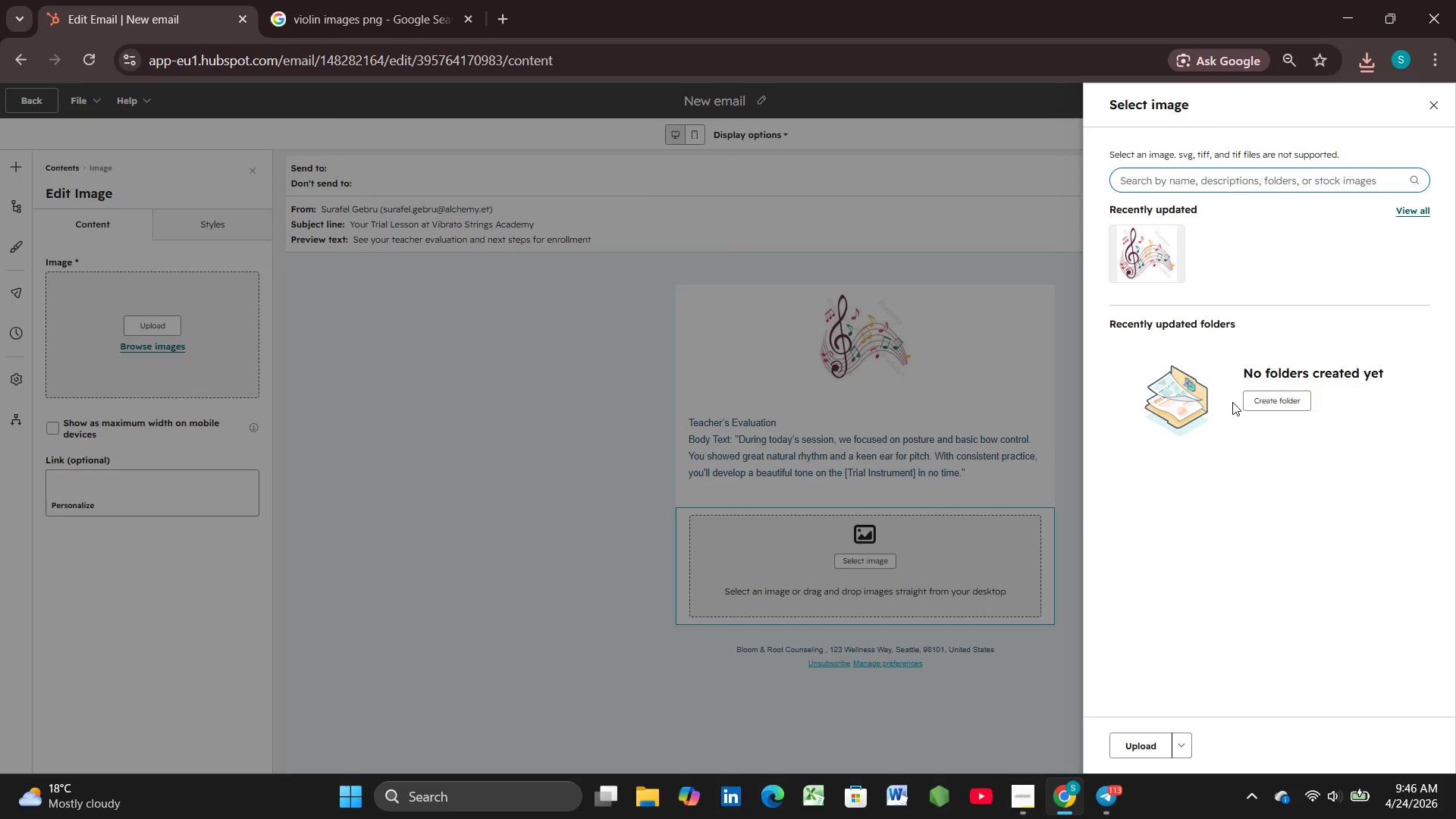 
left_click([340, 174])
 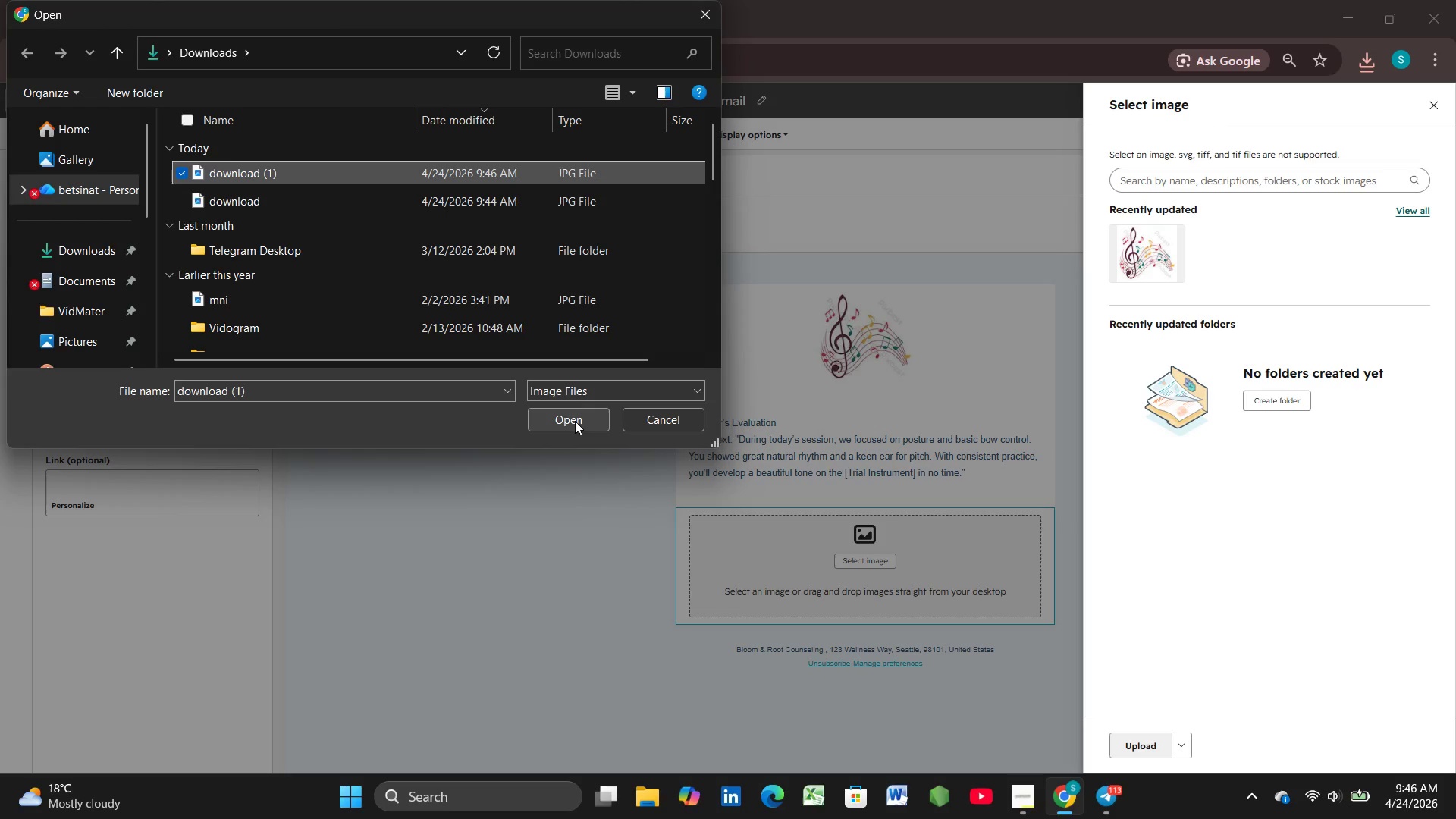 
left_click([575, 421])
 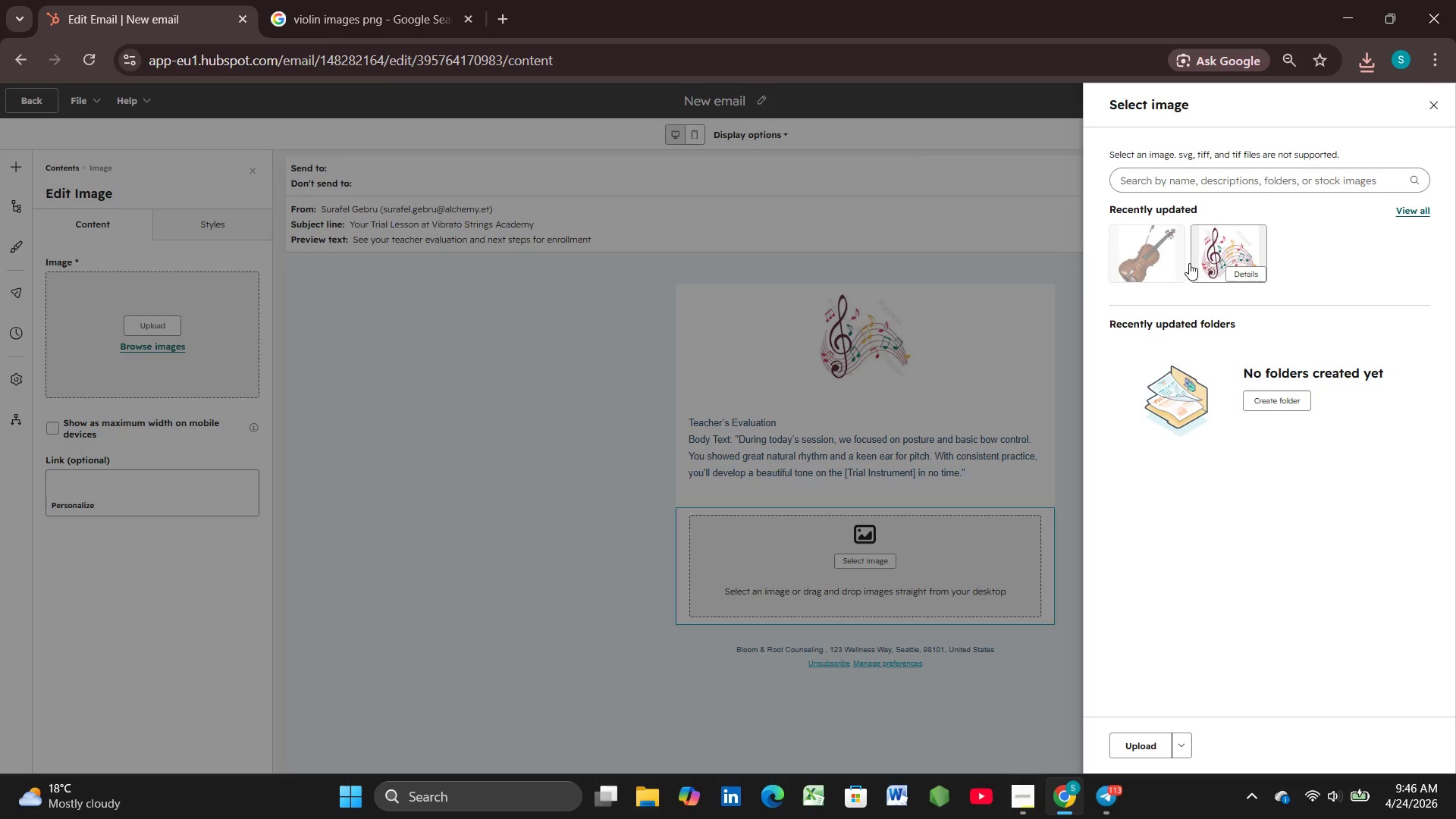 
mouse_move([1147, 247])
 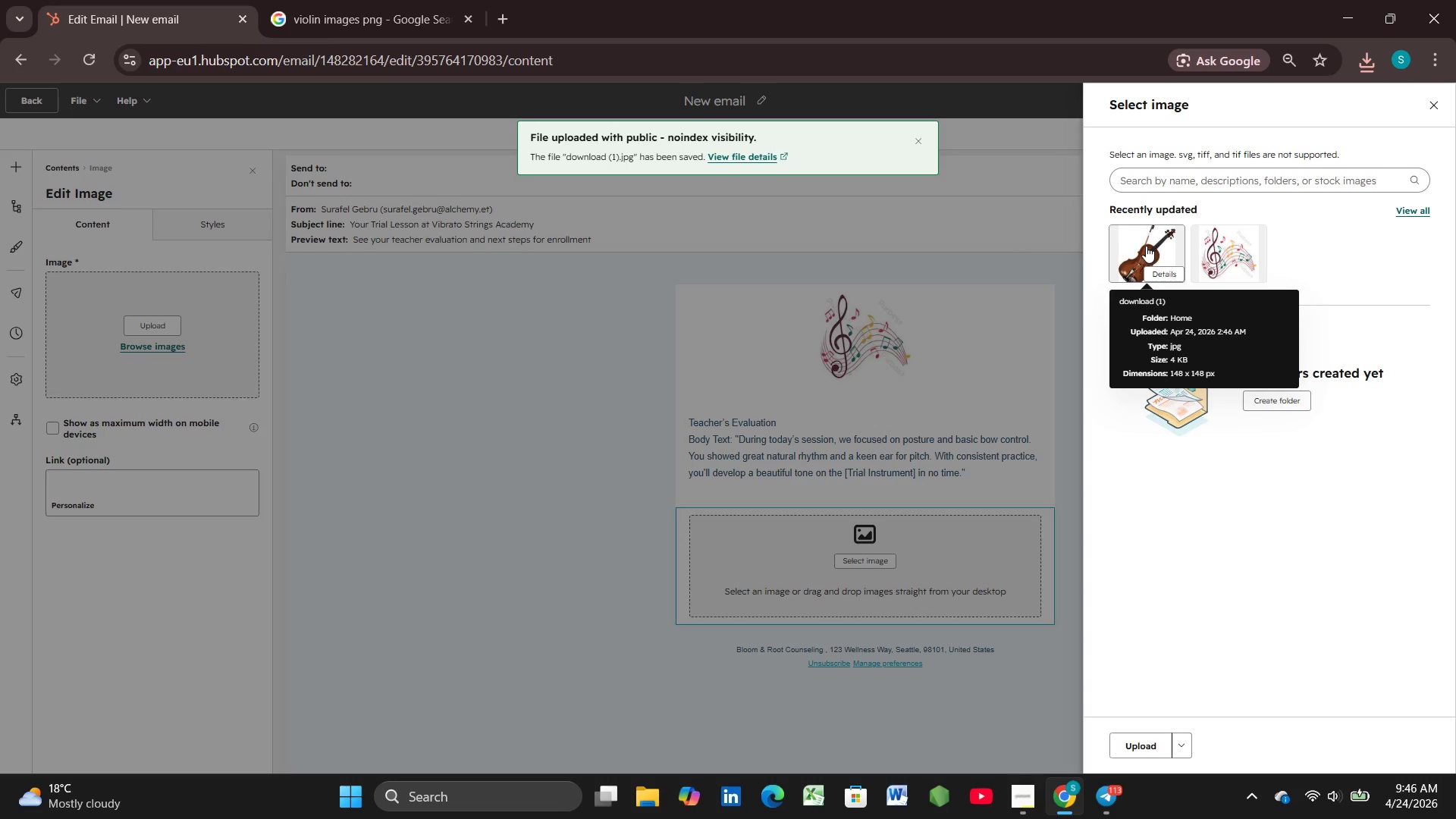 
left_click([1146, 246])
 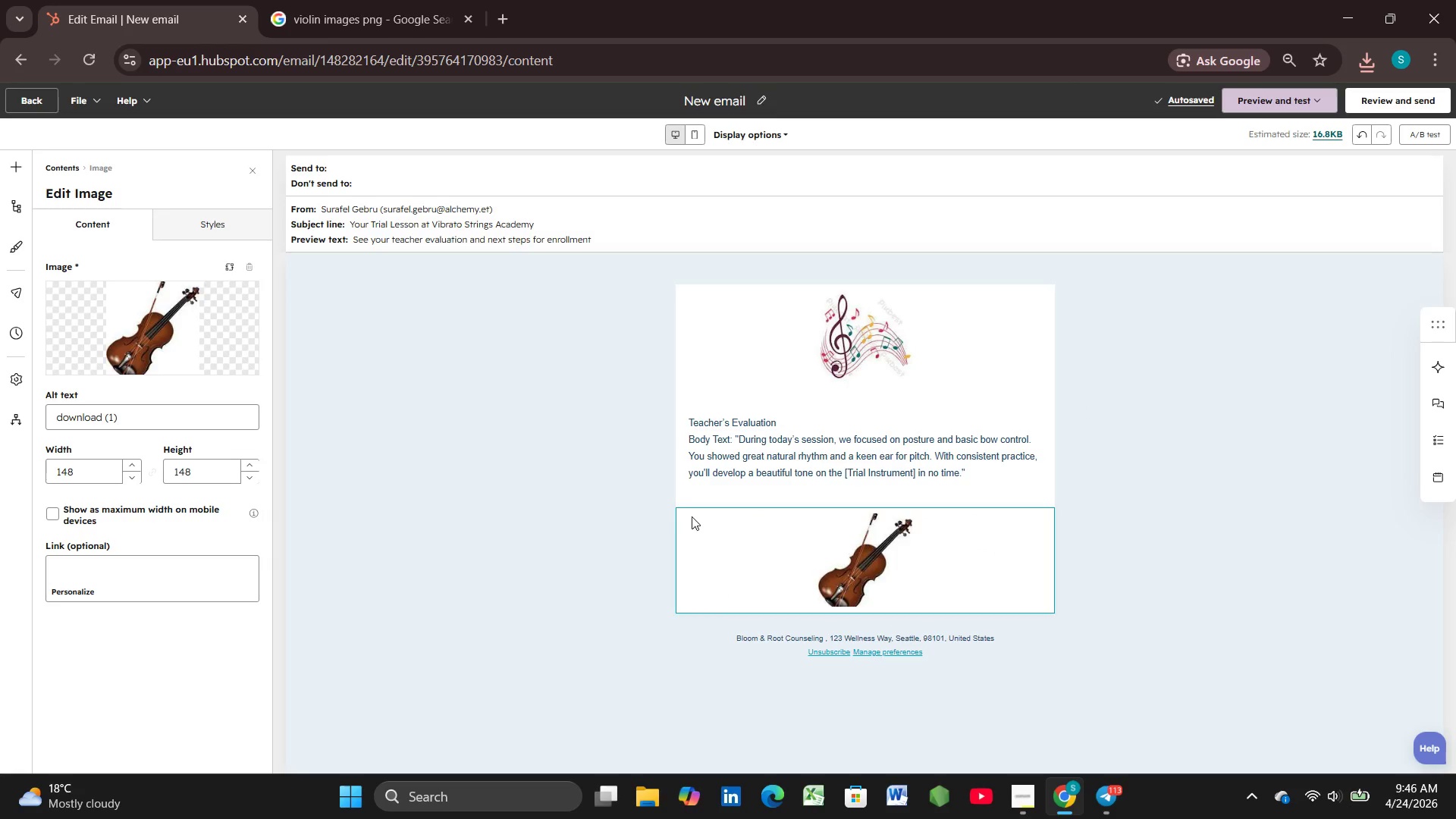 
wait(5.38)
 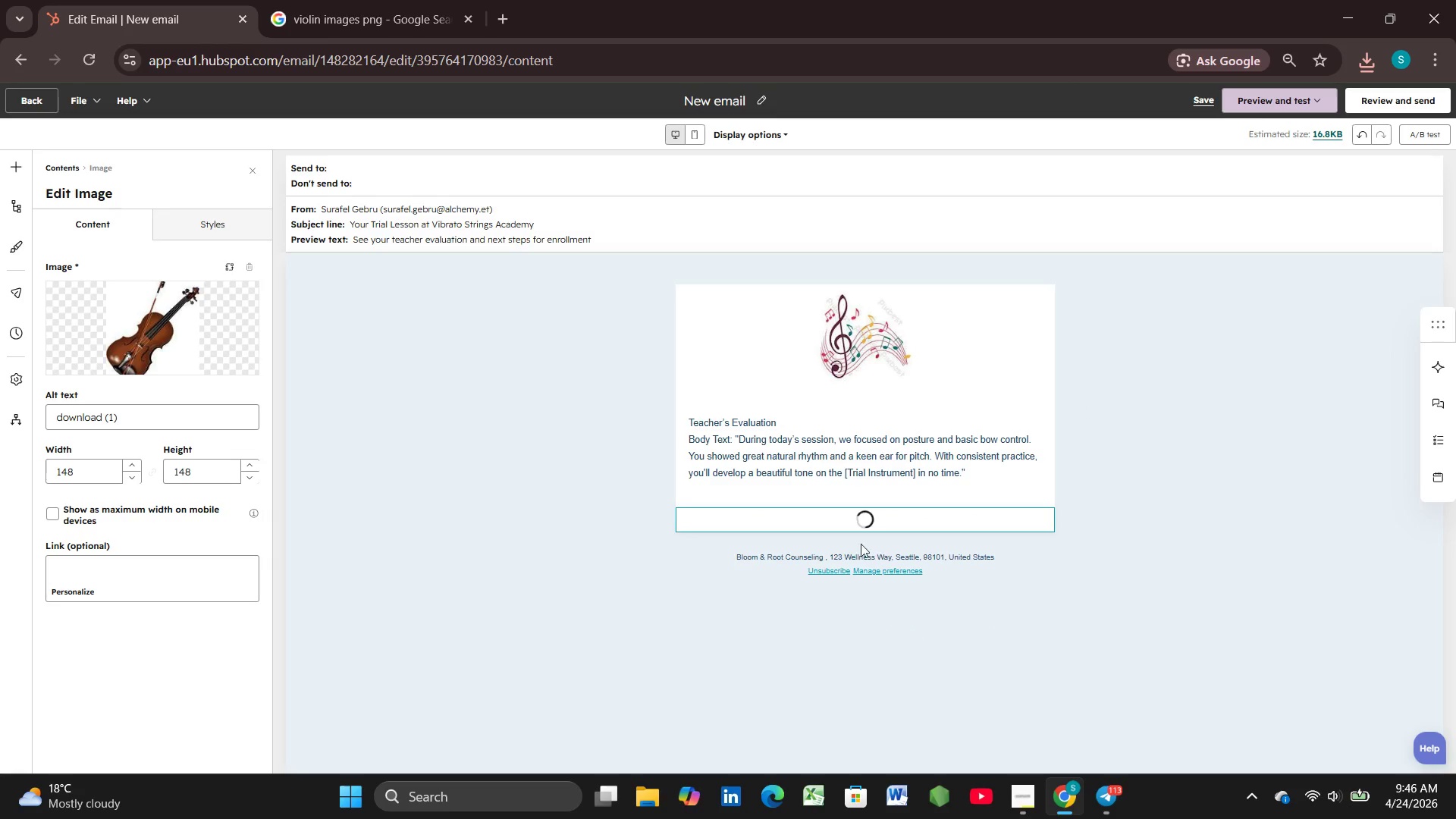 
left_click_drag(start_coordinate=[783, 559], to_coordinate=[927, 522])
 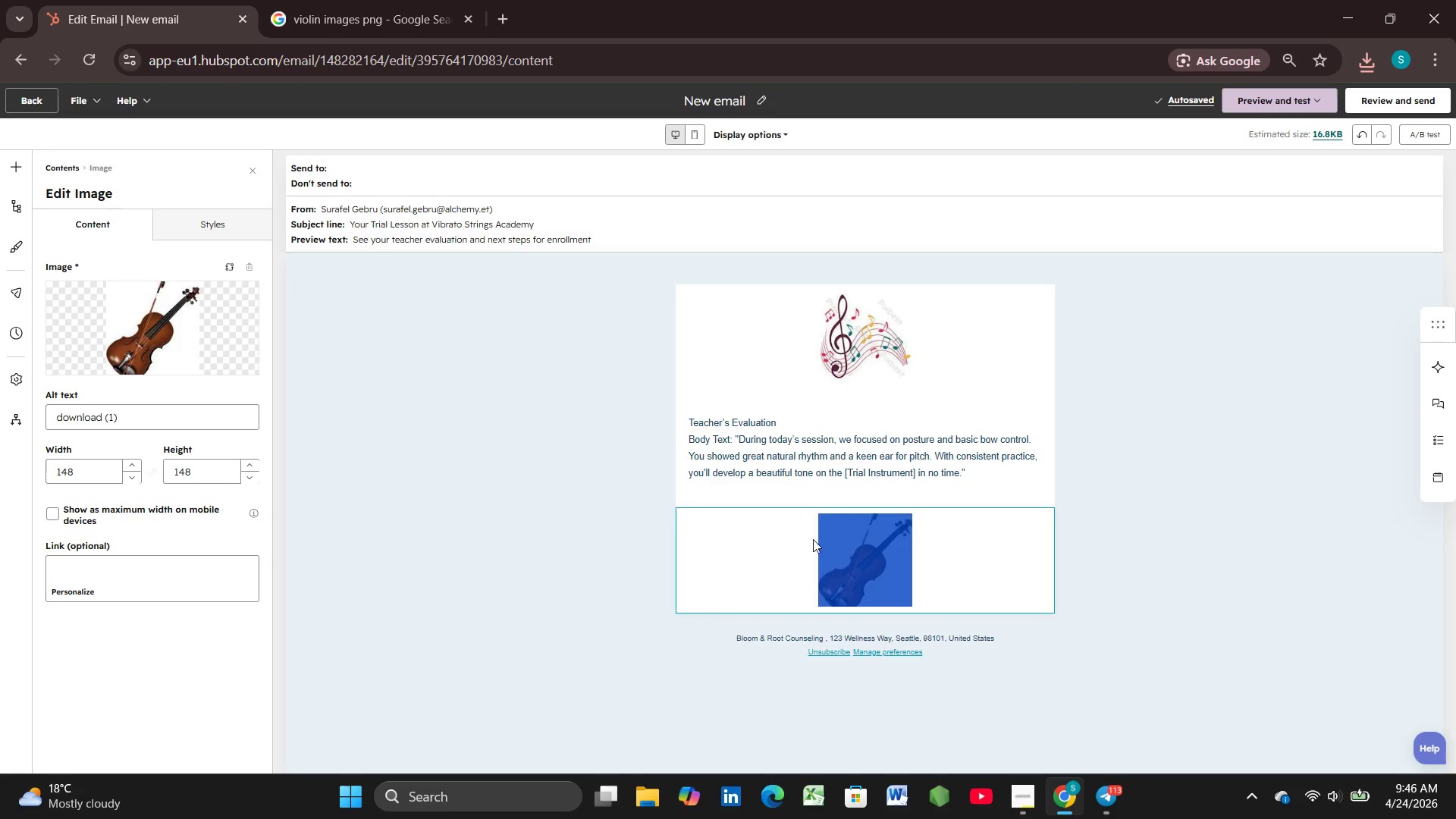 
left_click([813, 539])
 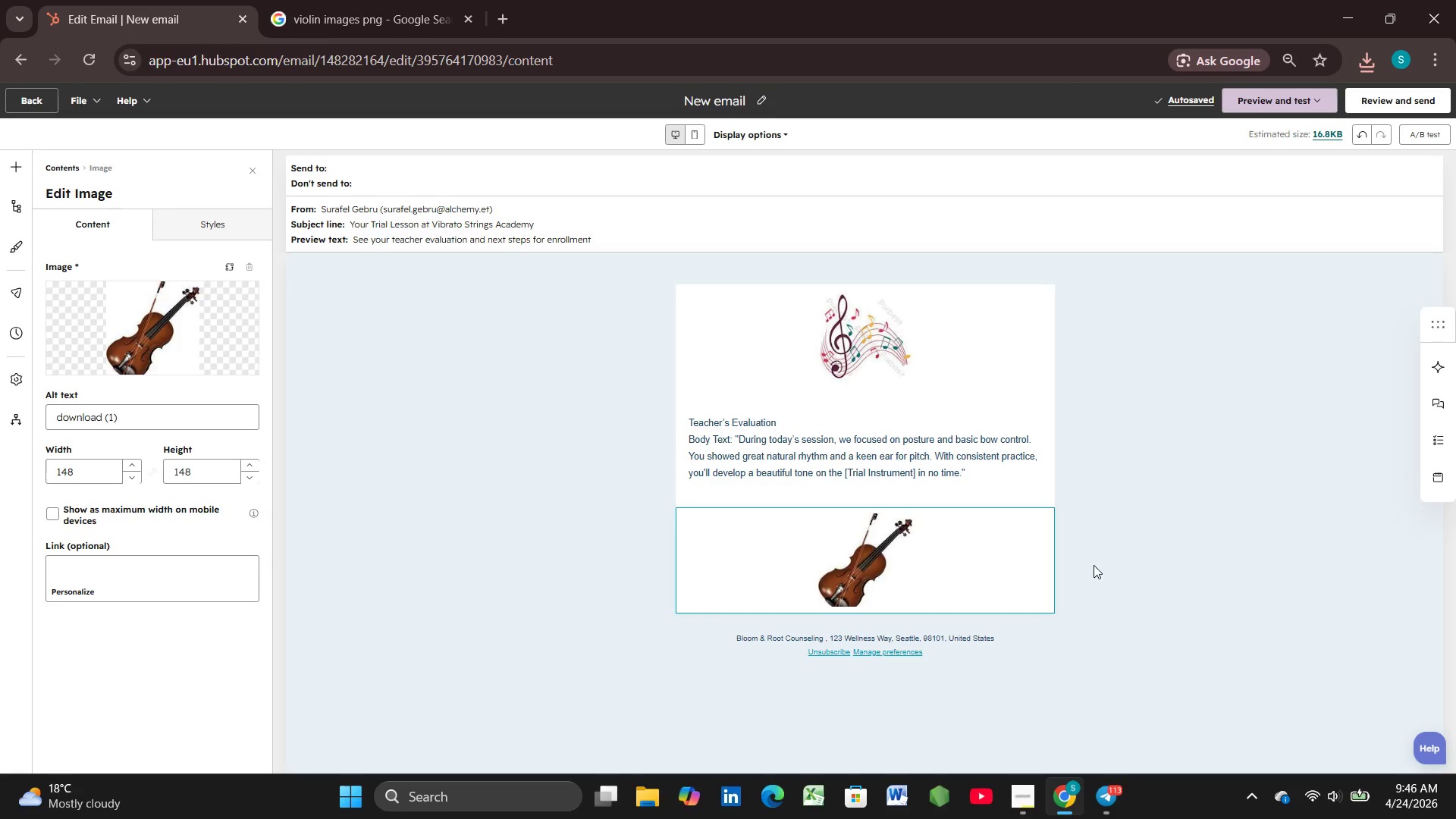 
left_click([1095, 565])
 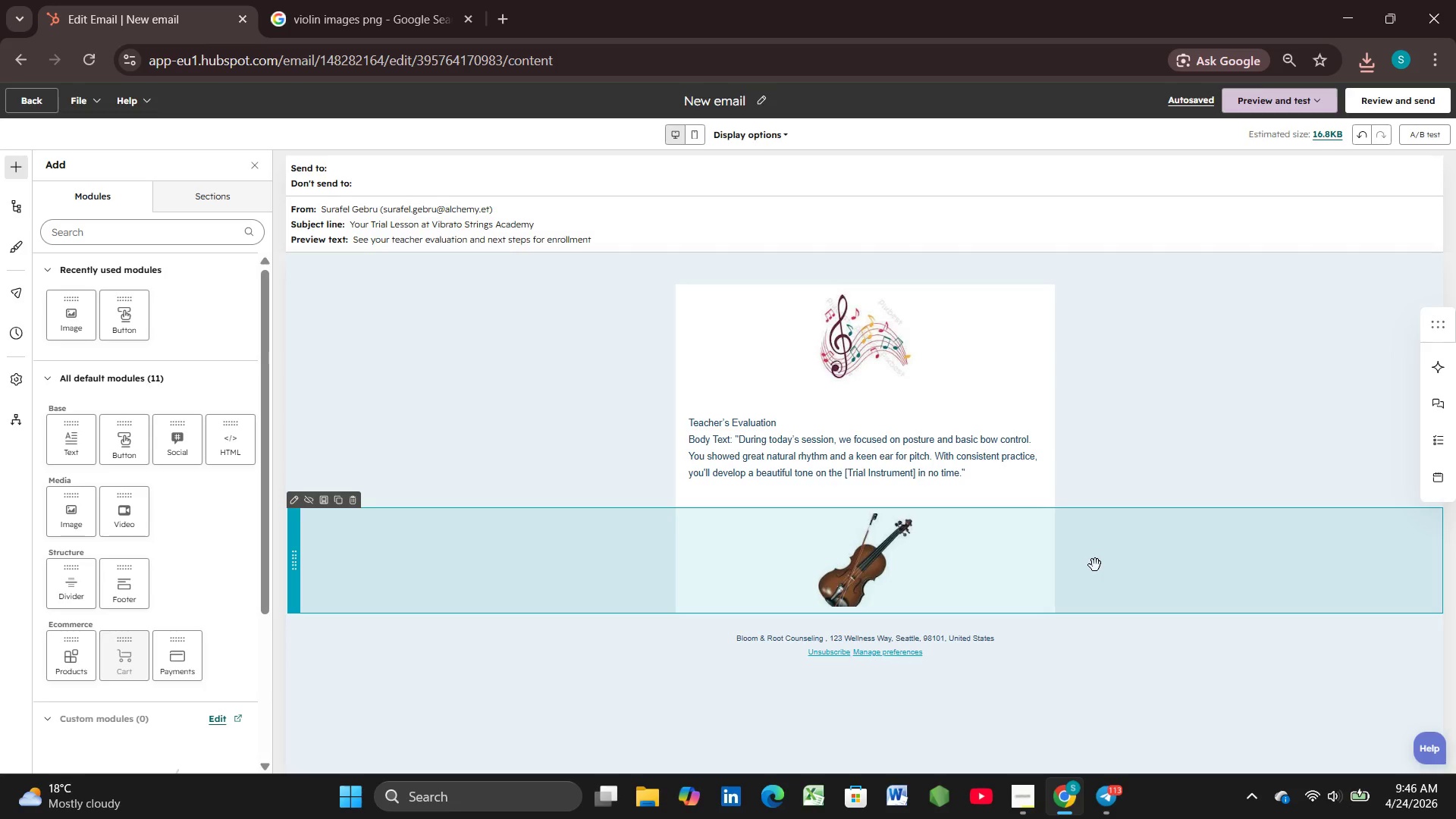 
left_click([1105, 495])
 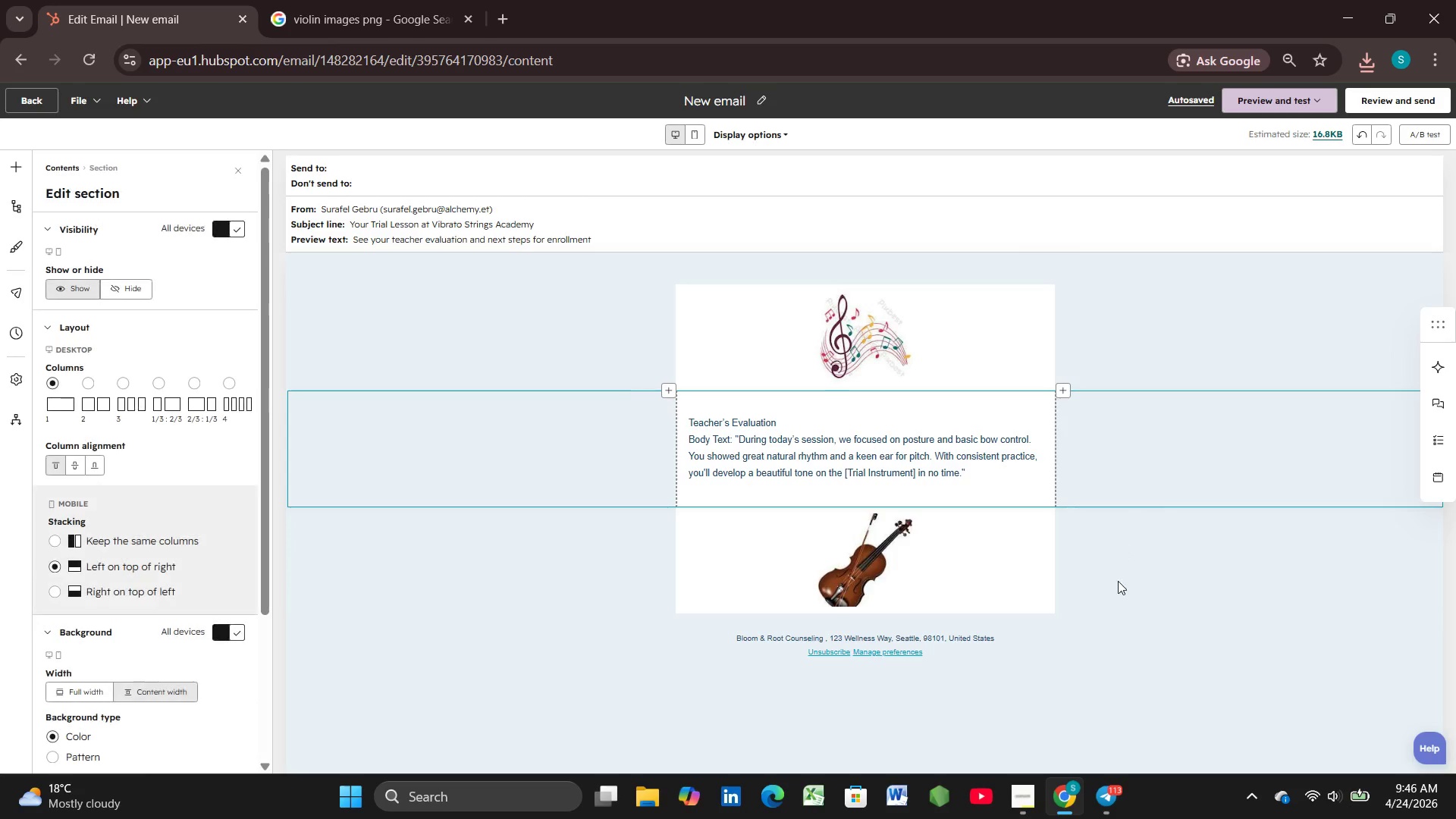 
left_click([1125, 603])
 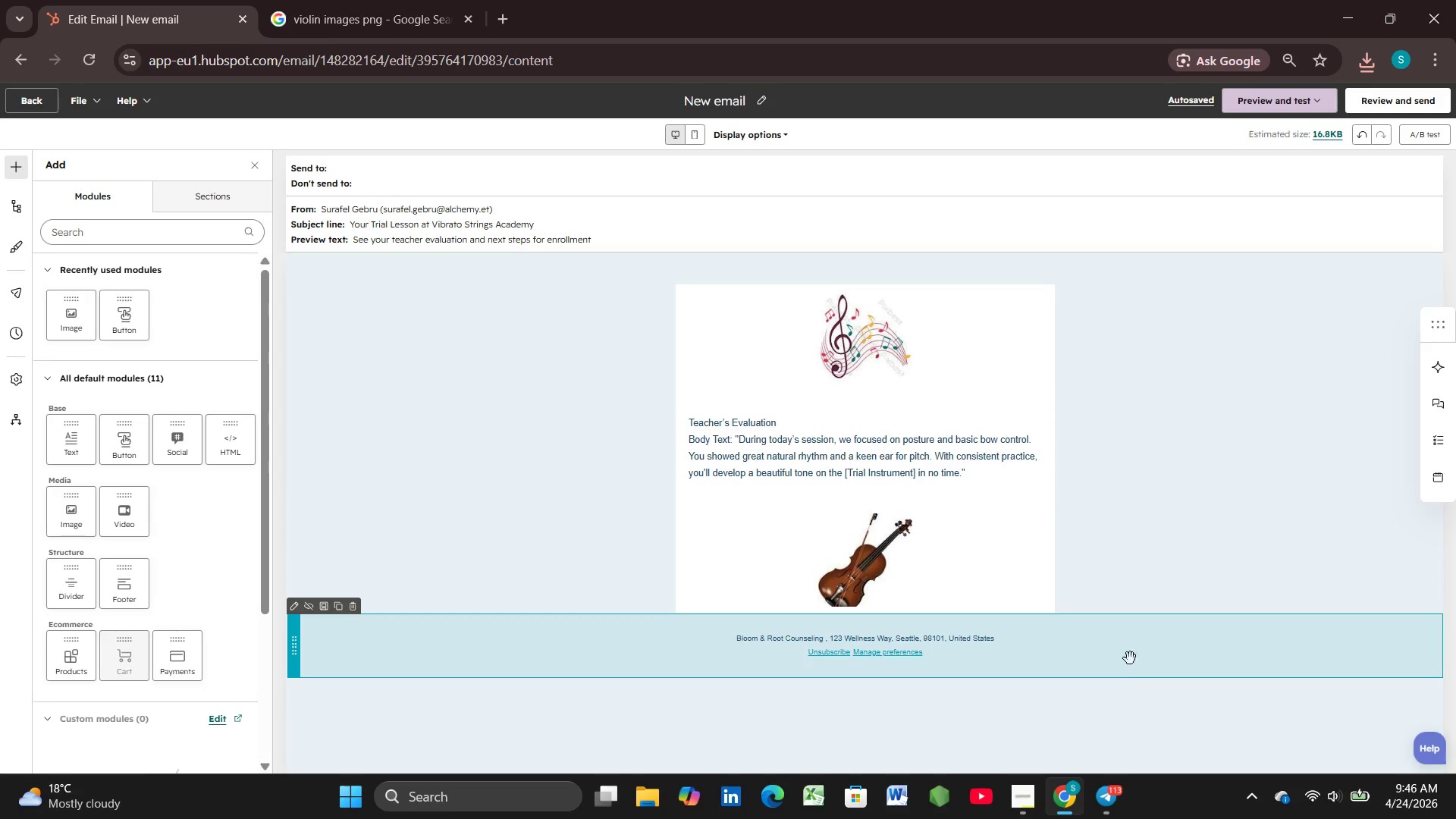 
left_click([1132, 665])
 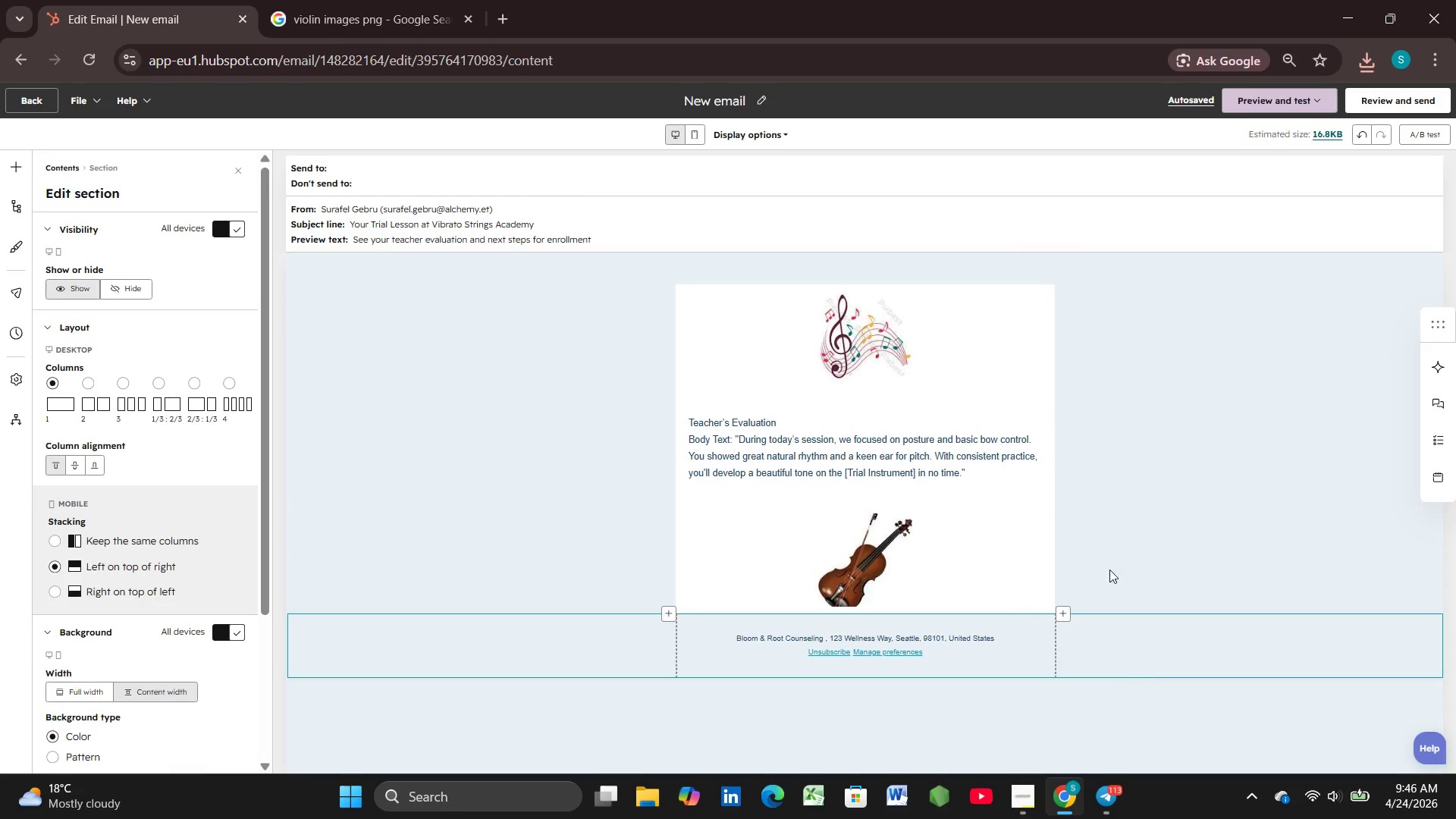 
left_click([1113, 552])
 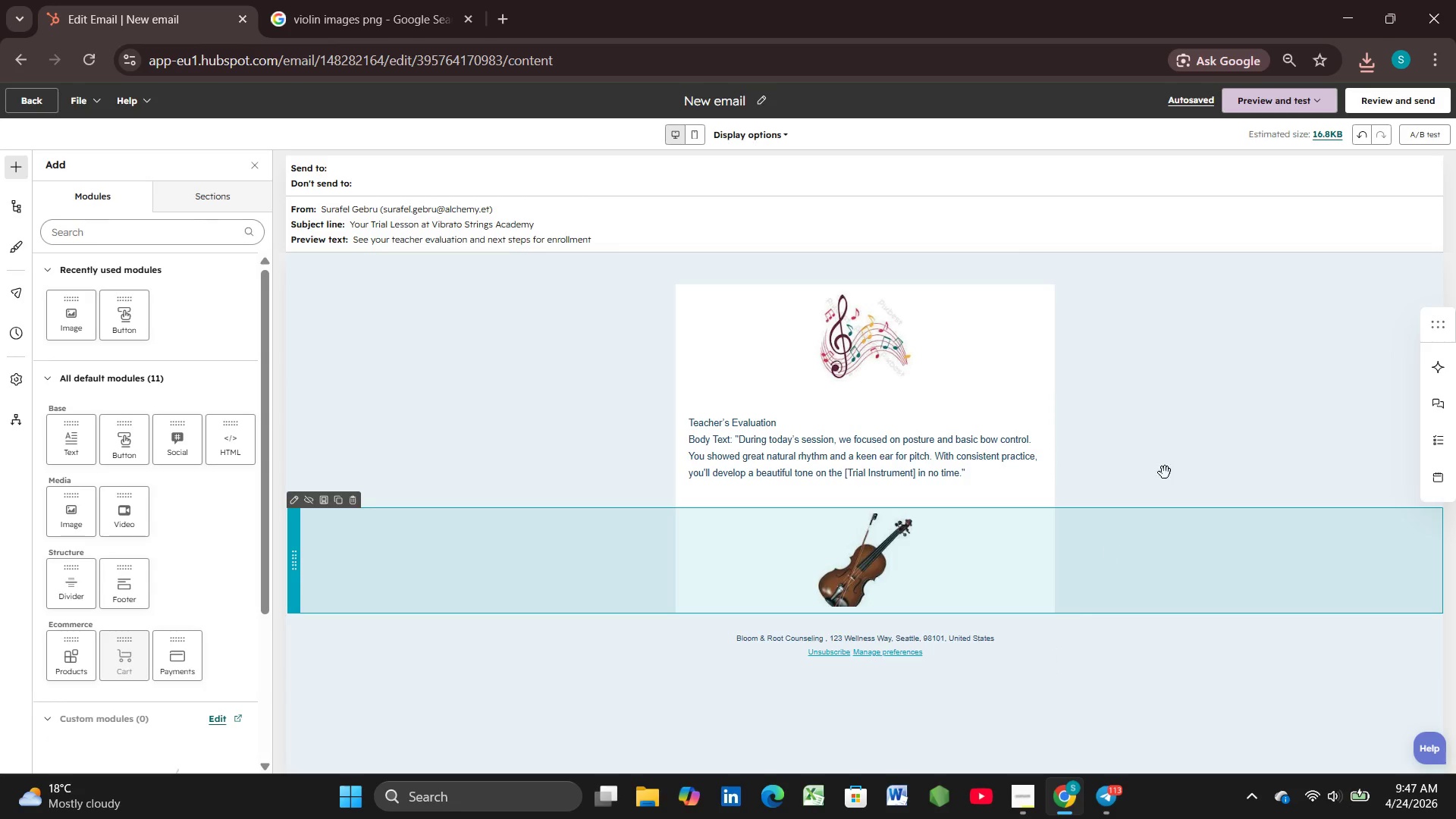 
left_click([1181, 396])
 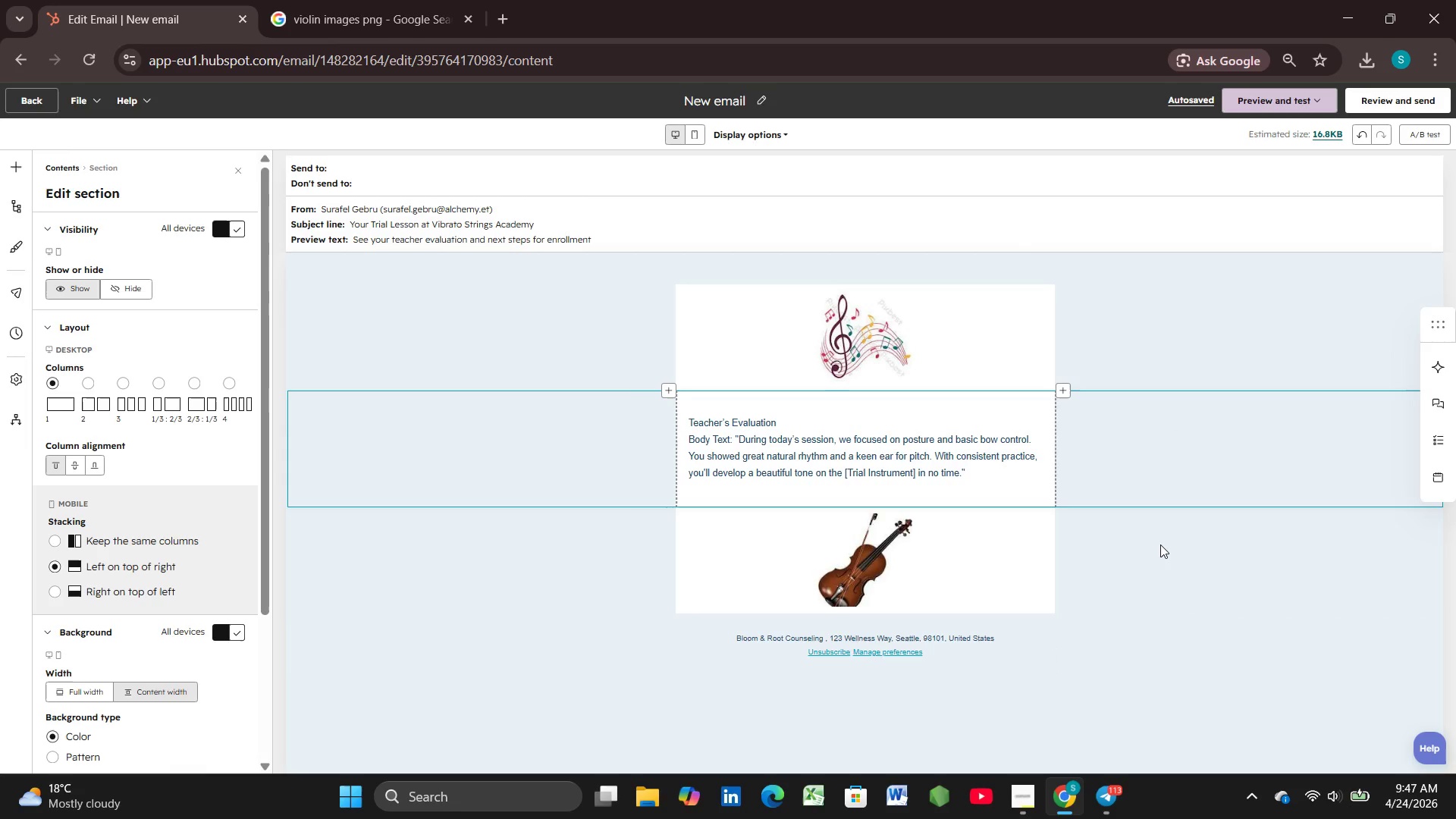 
wait(43.02)
 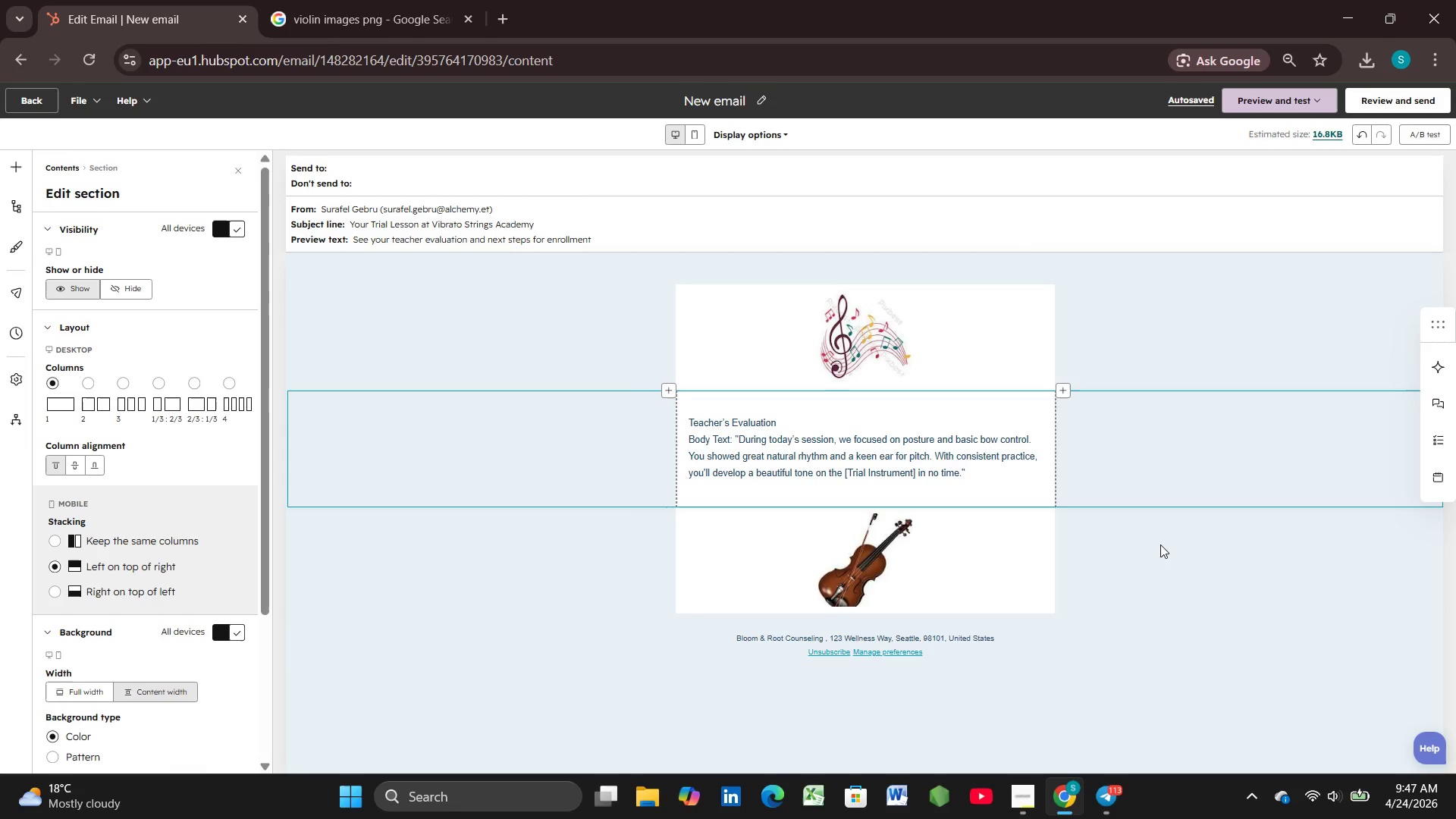 
double_click([5, 166])
 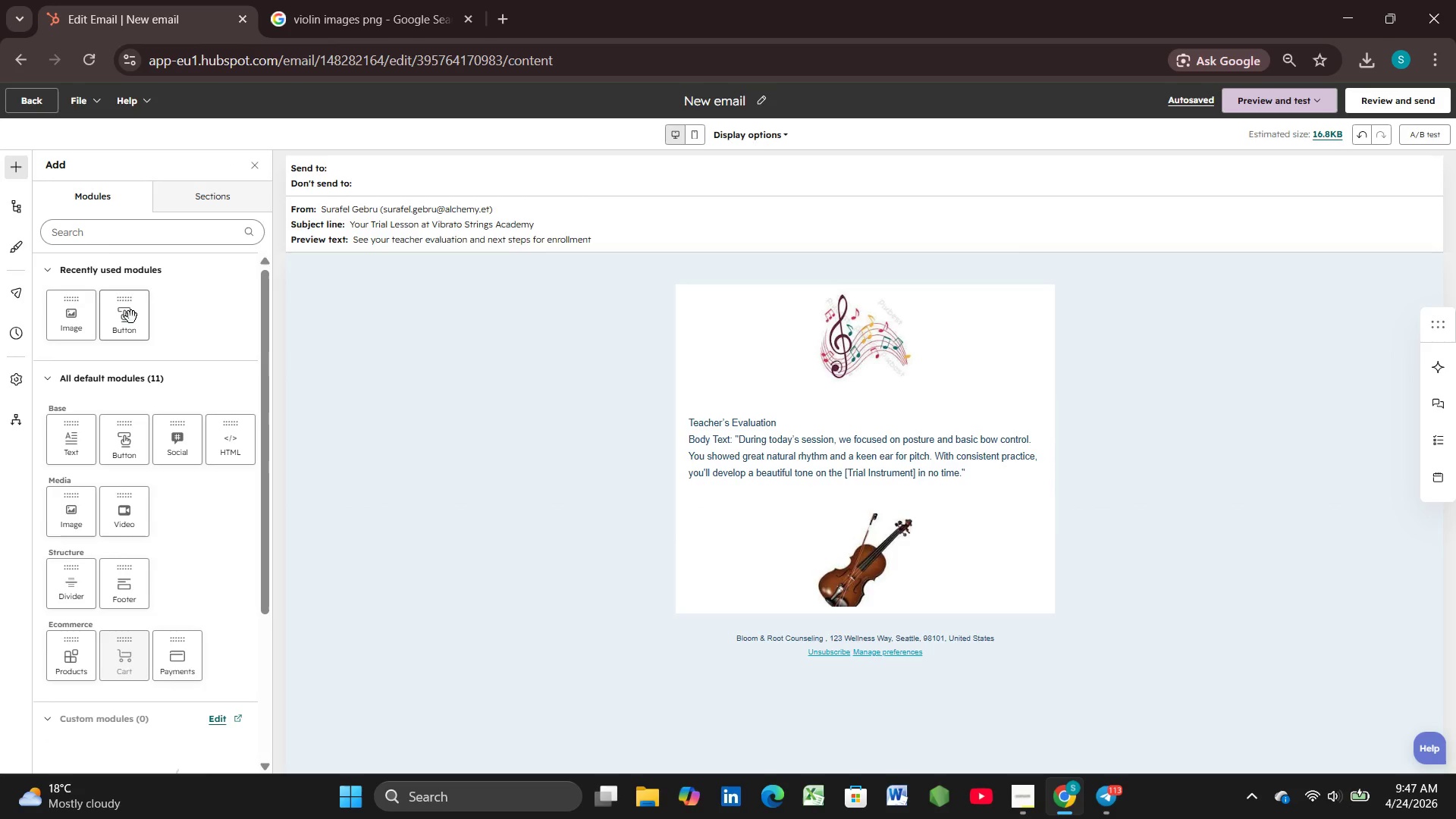 
left_click_drag(start_coordinate=[131, 317], to_coordinate=[875, 602])
 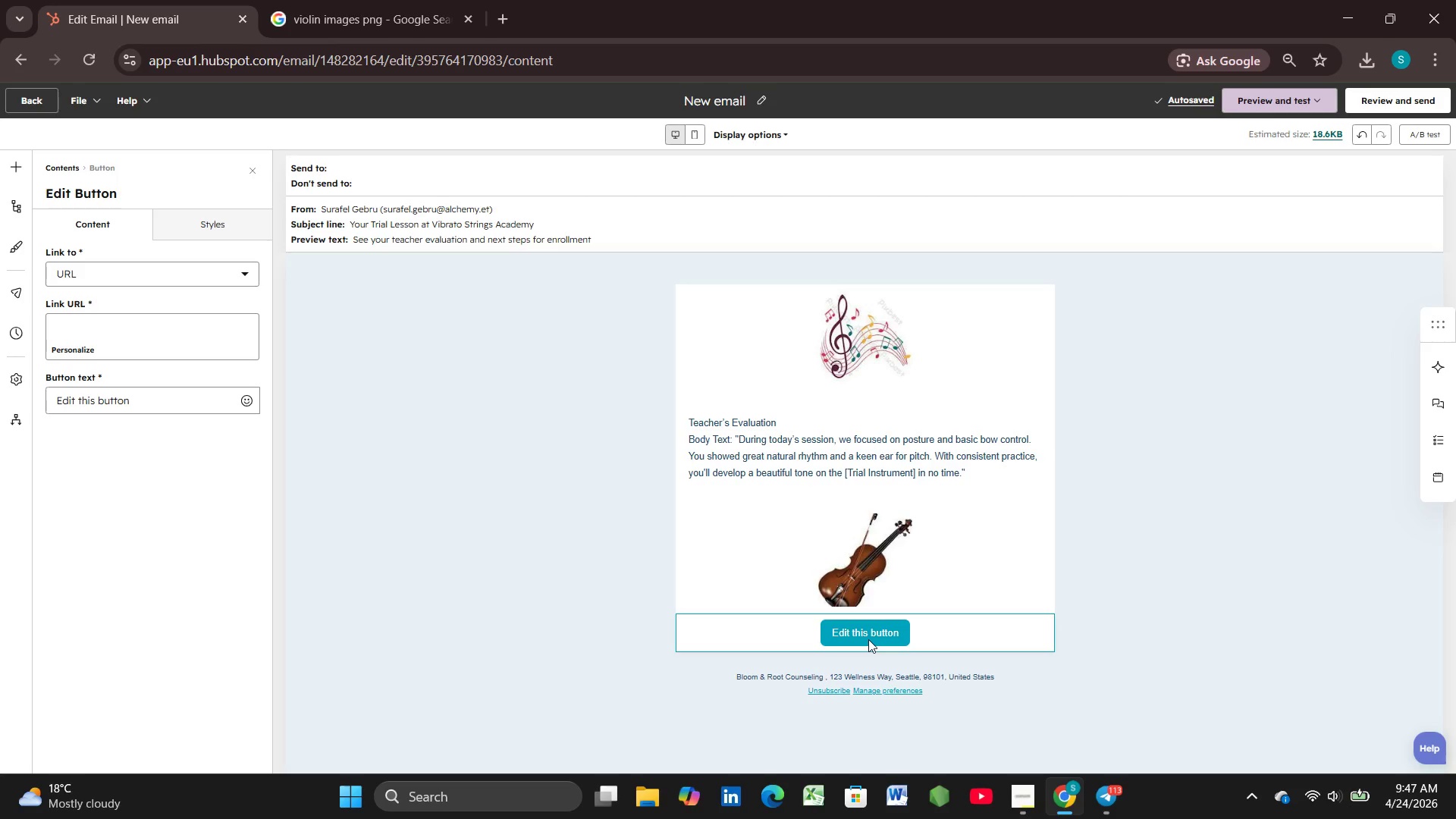 
wait(7.22)
 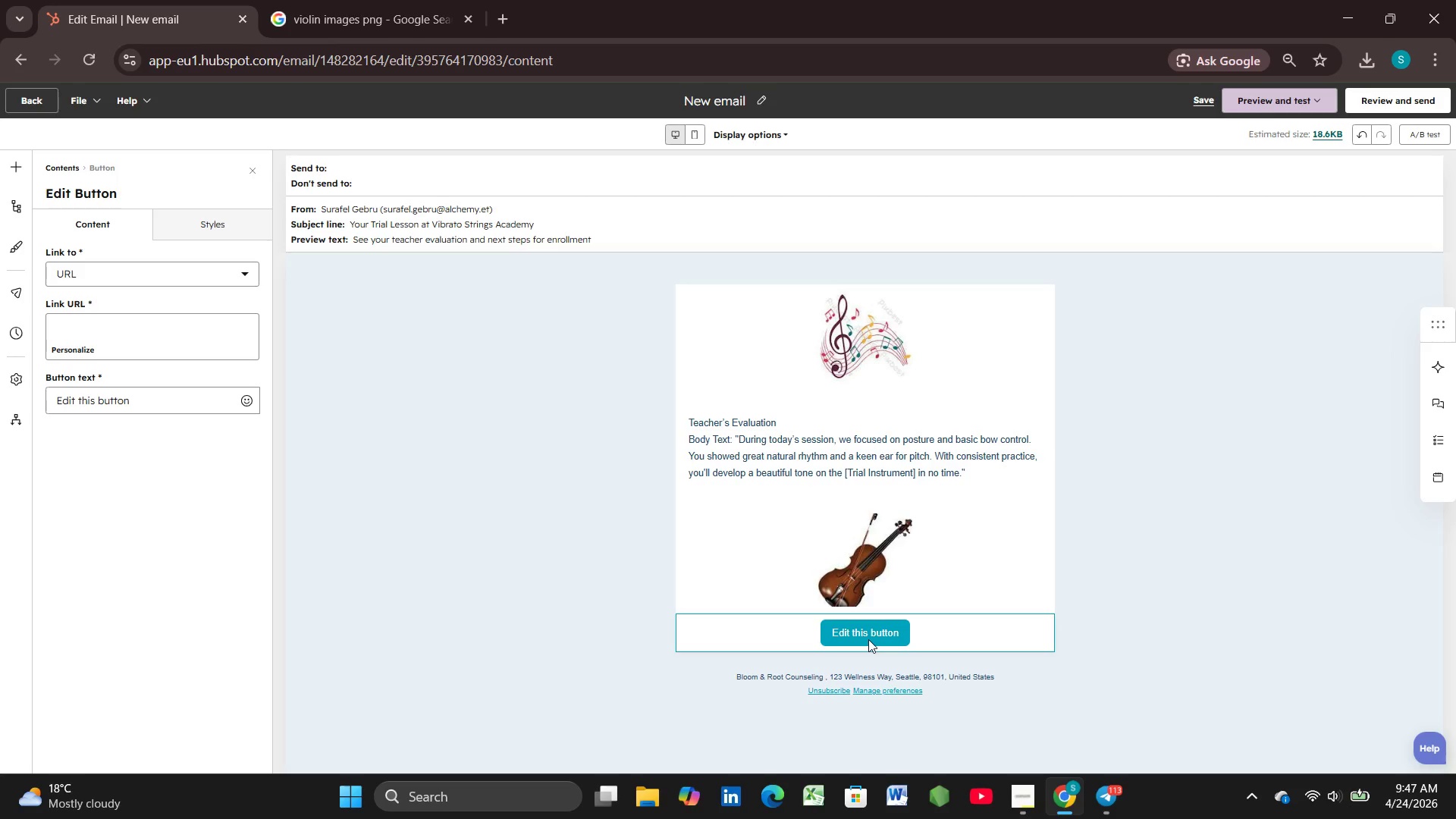 
left_click([868, 635])
 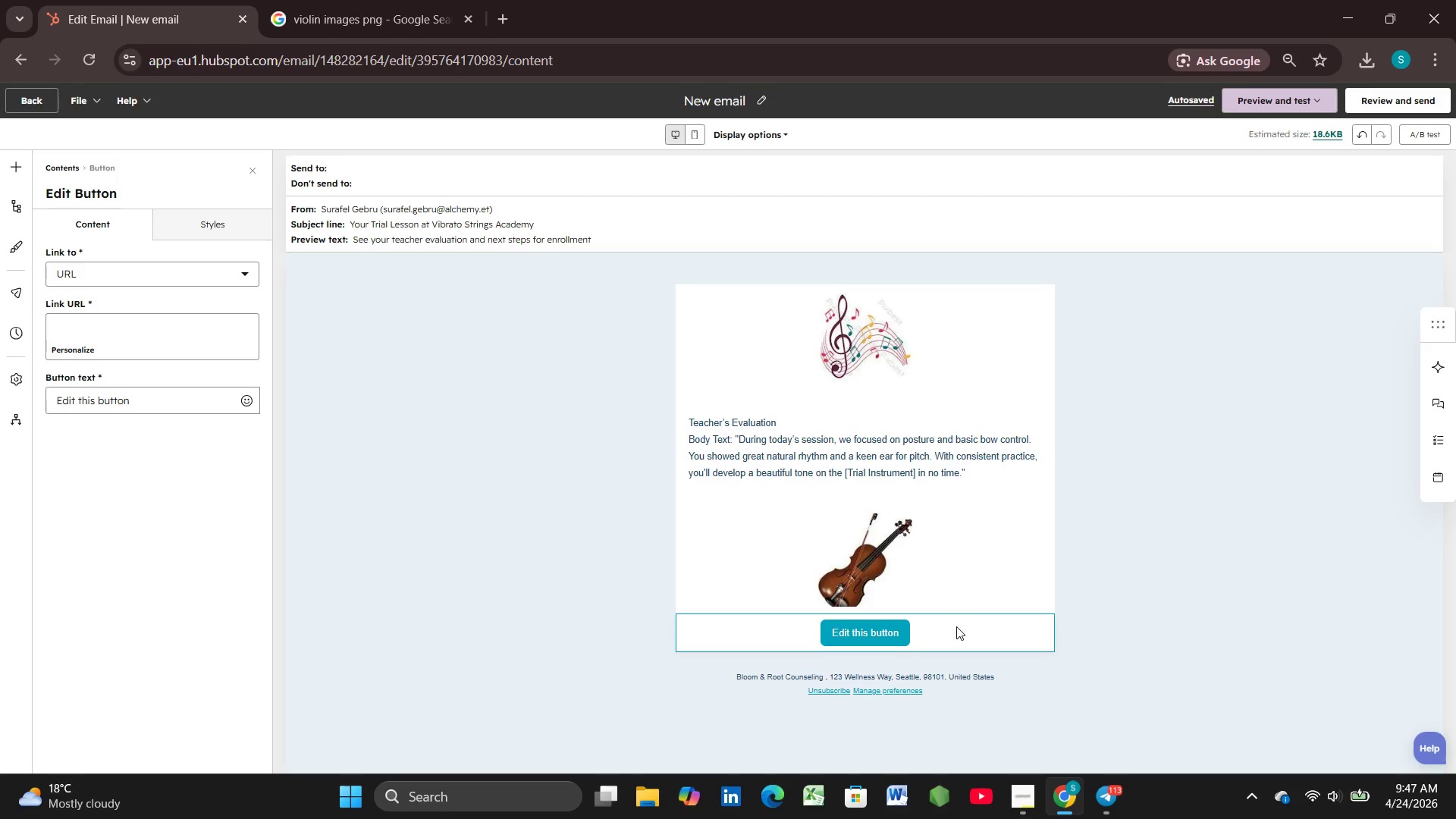 
wait(6.08)
 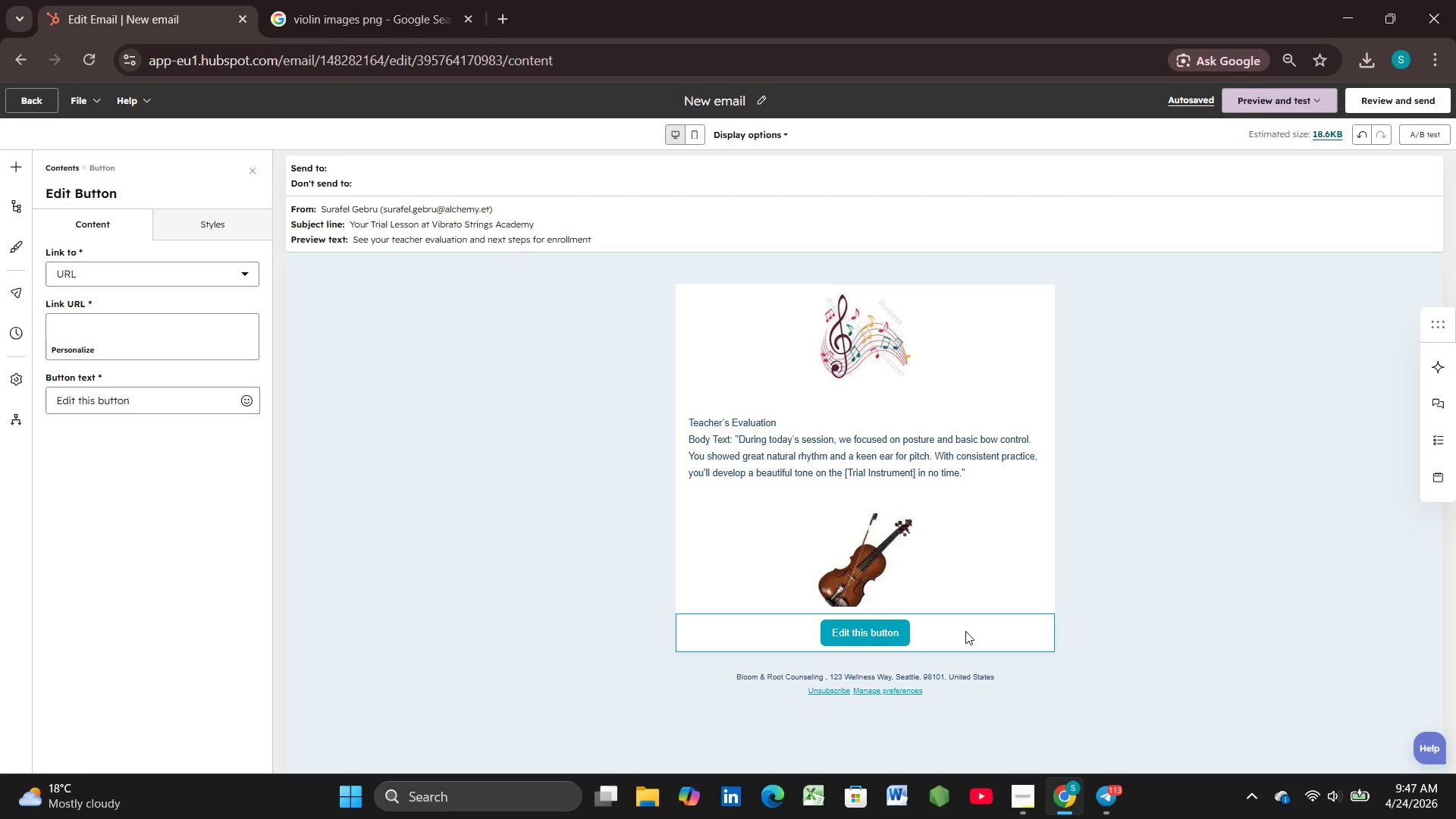 
left_click([943, 635])
 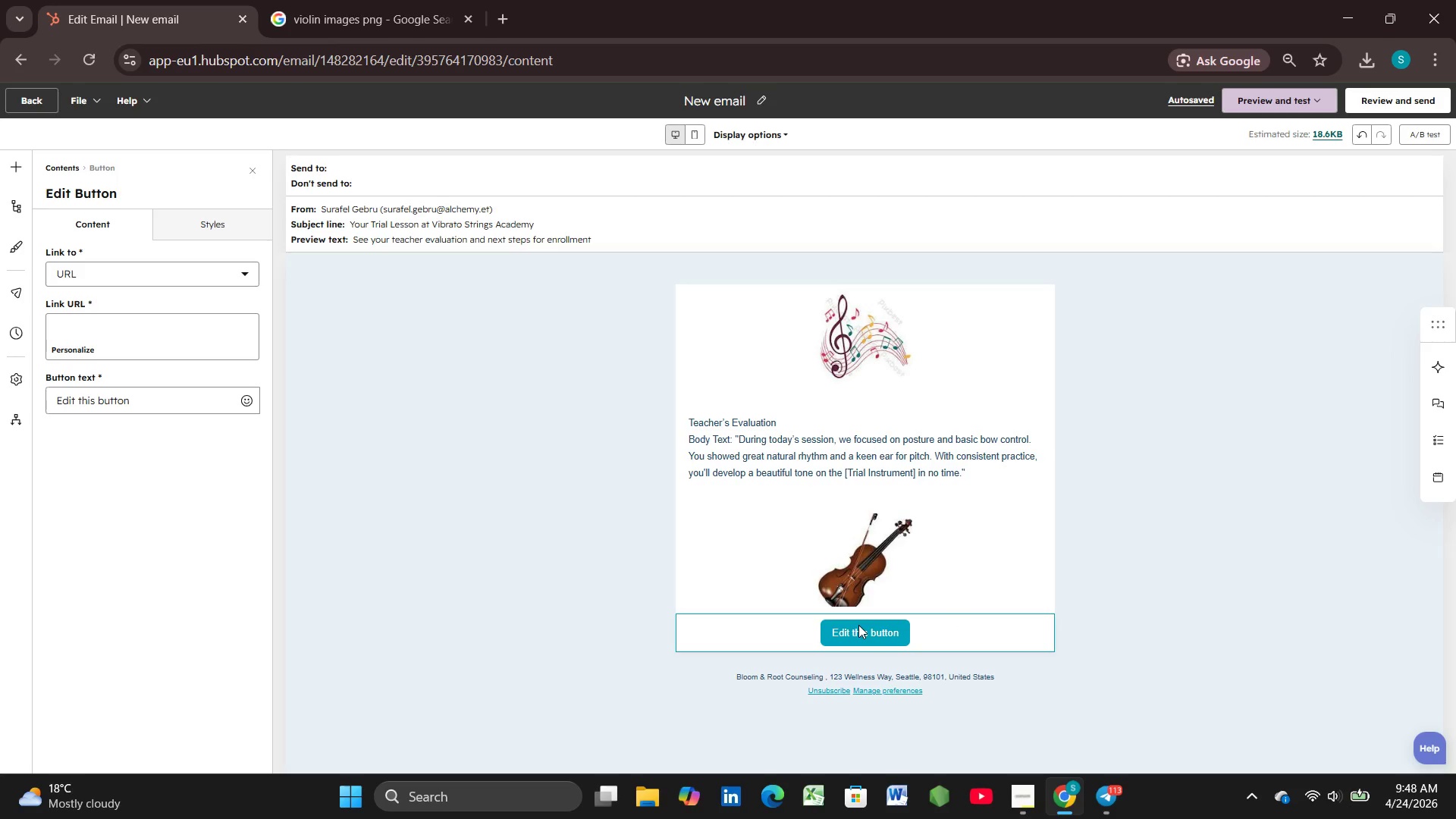 
left_click([858, 625])
 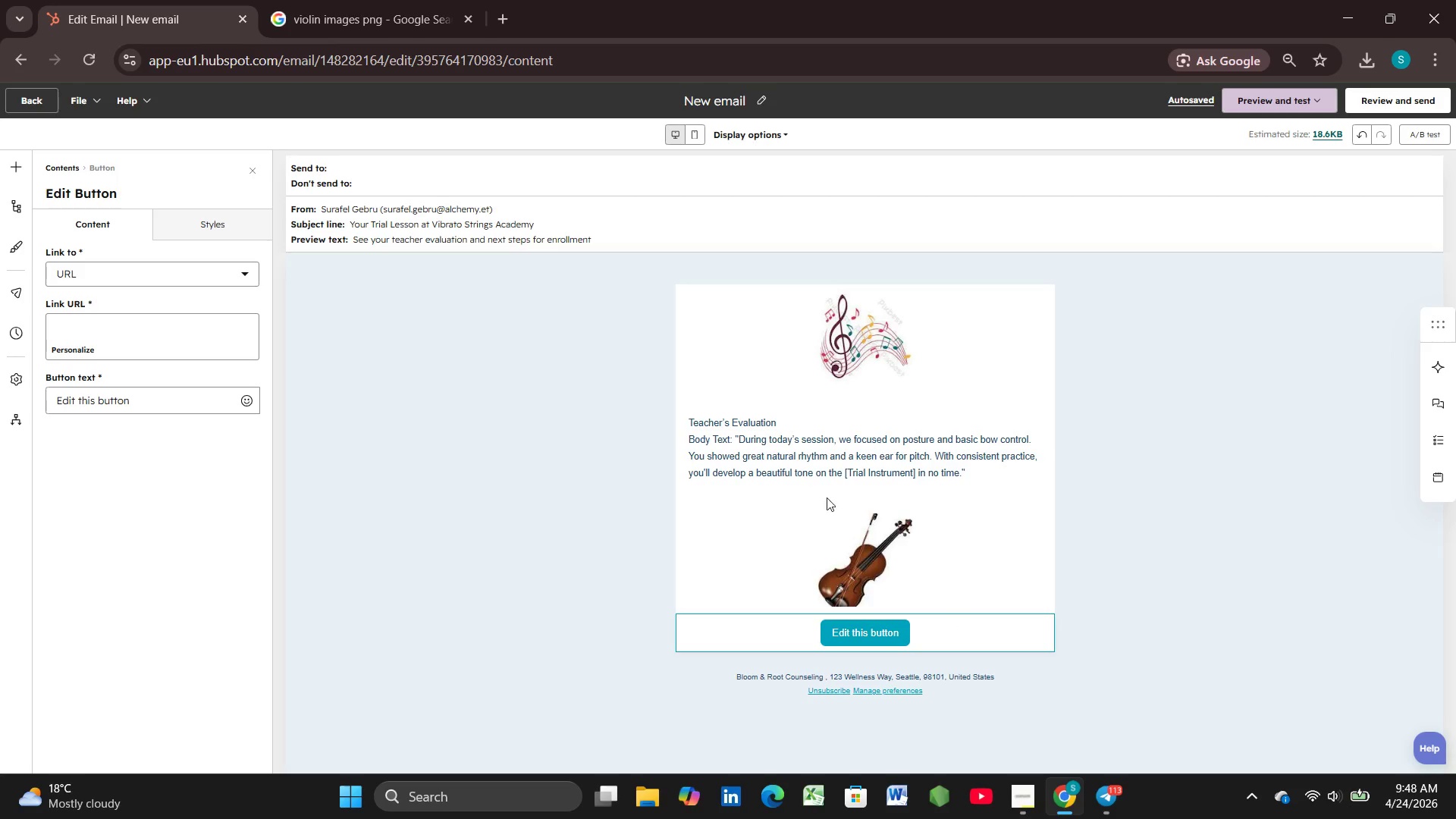 
left_click([814, 471])
 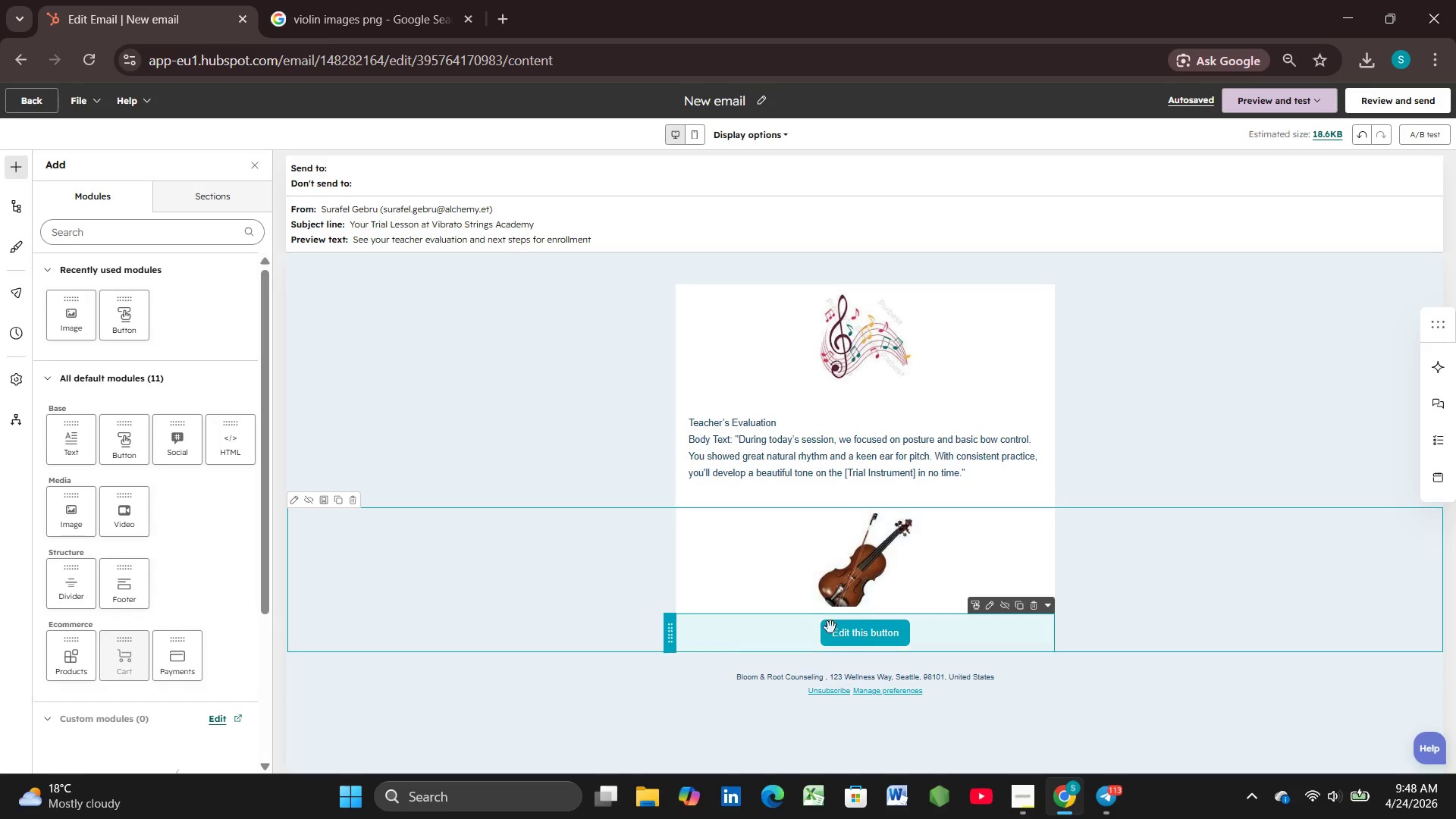 
left_click([813, 639])
 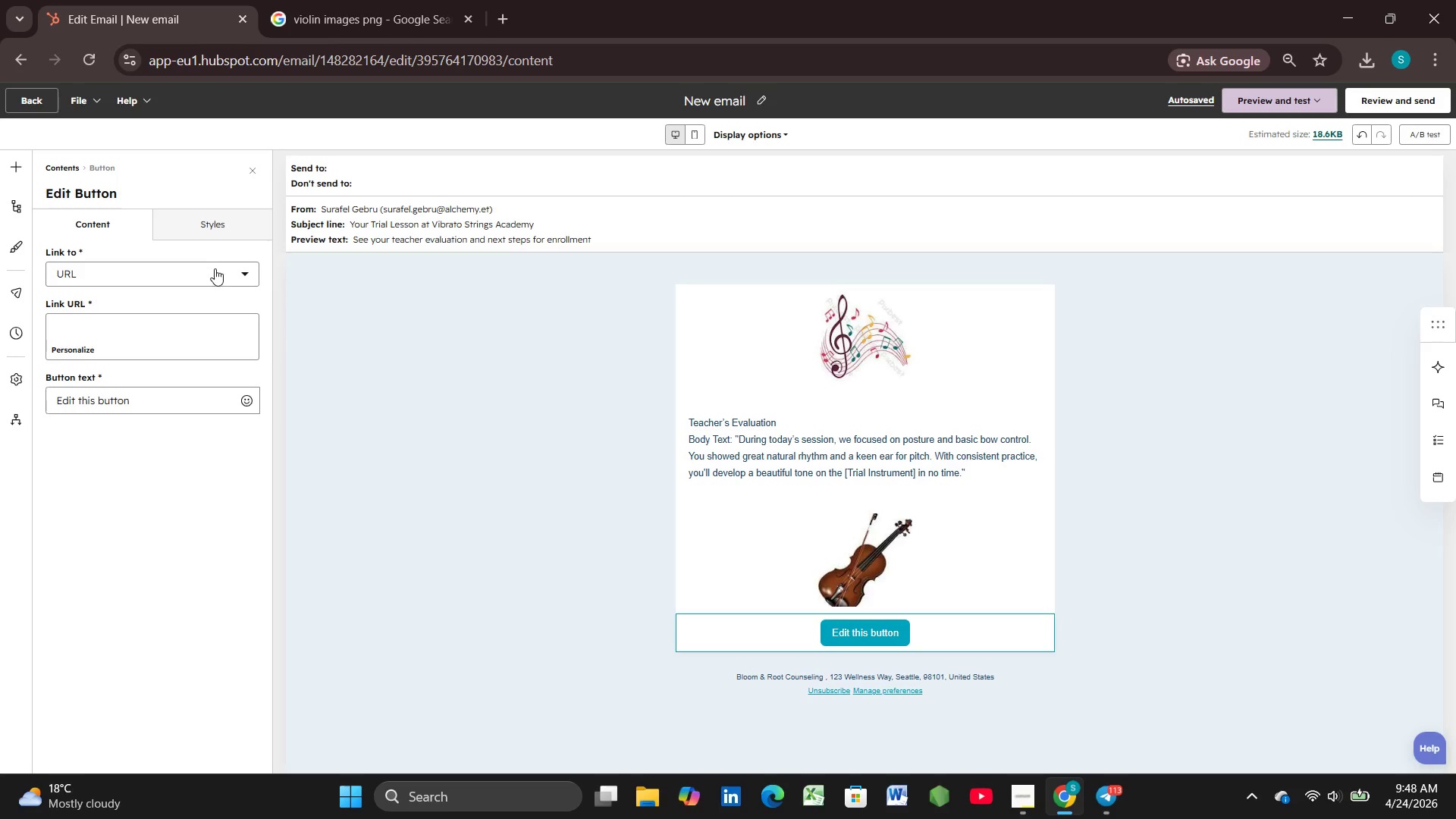 
wait(36.53)
 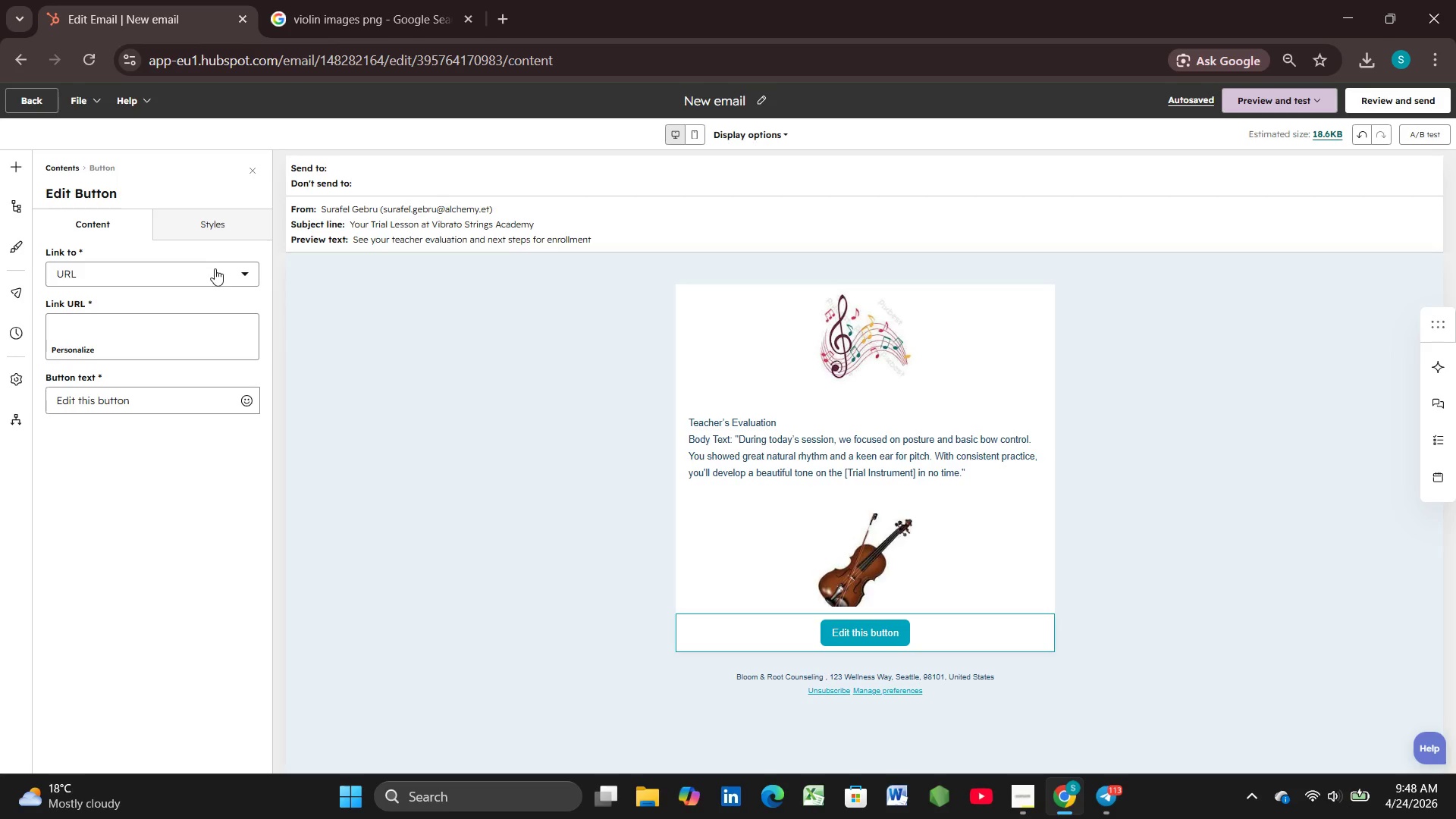 
left_click([158, 398])
 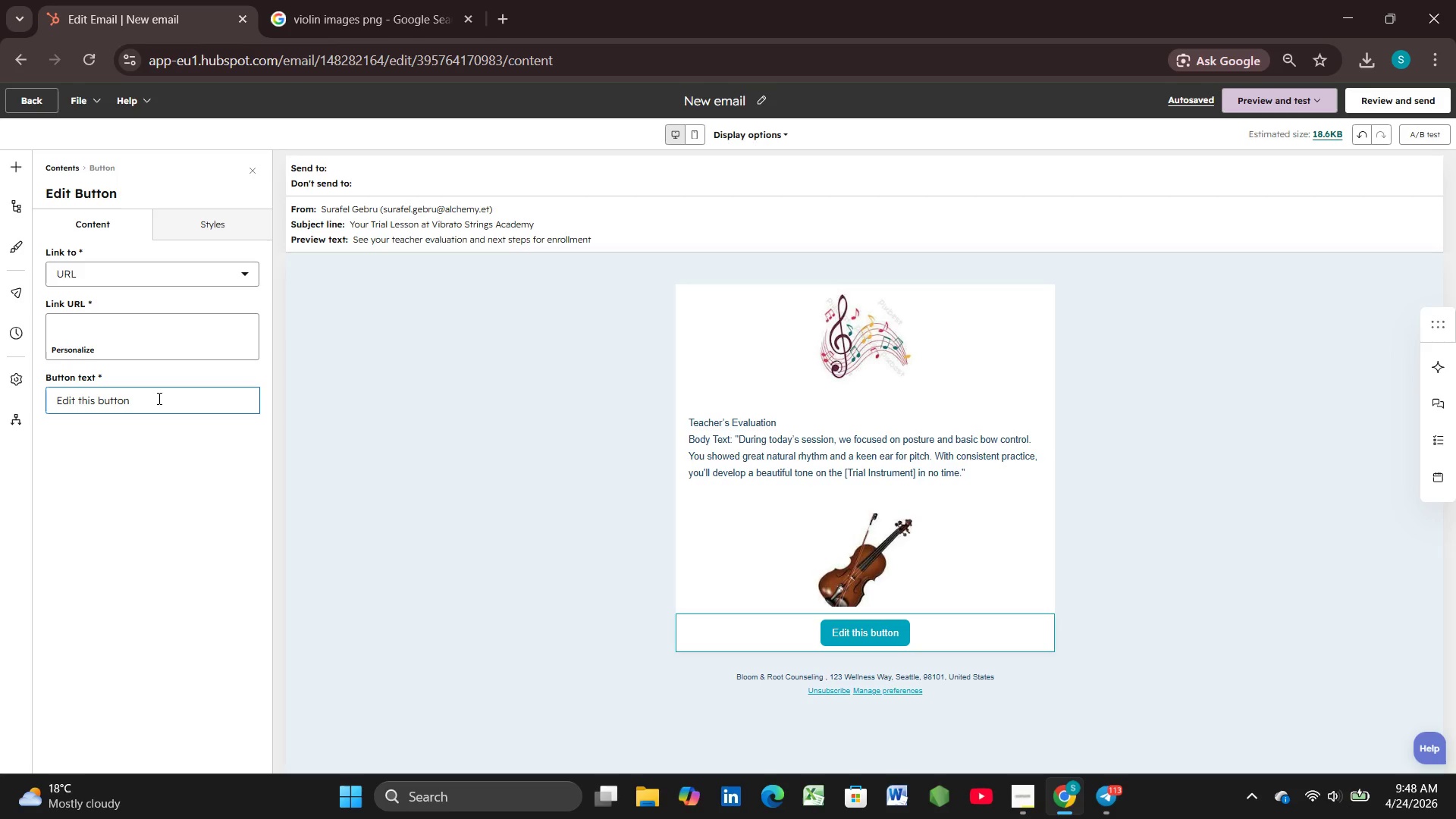 
hold_key(key=Backspace, duration=1.52)
 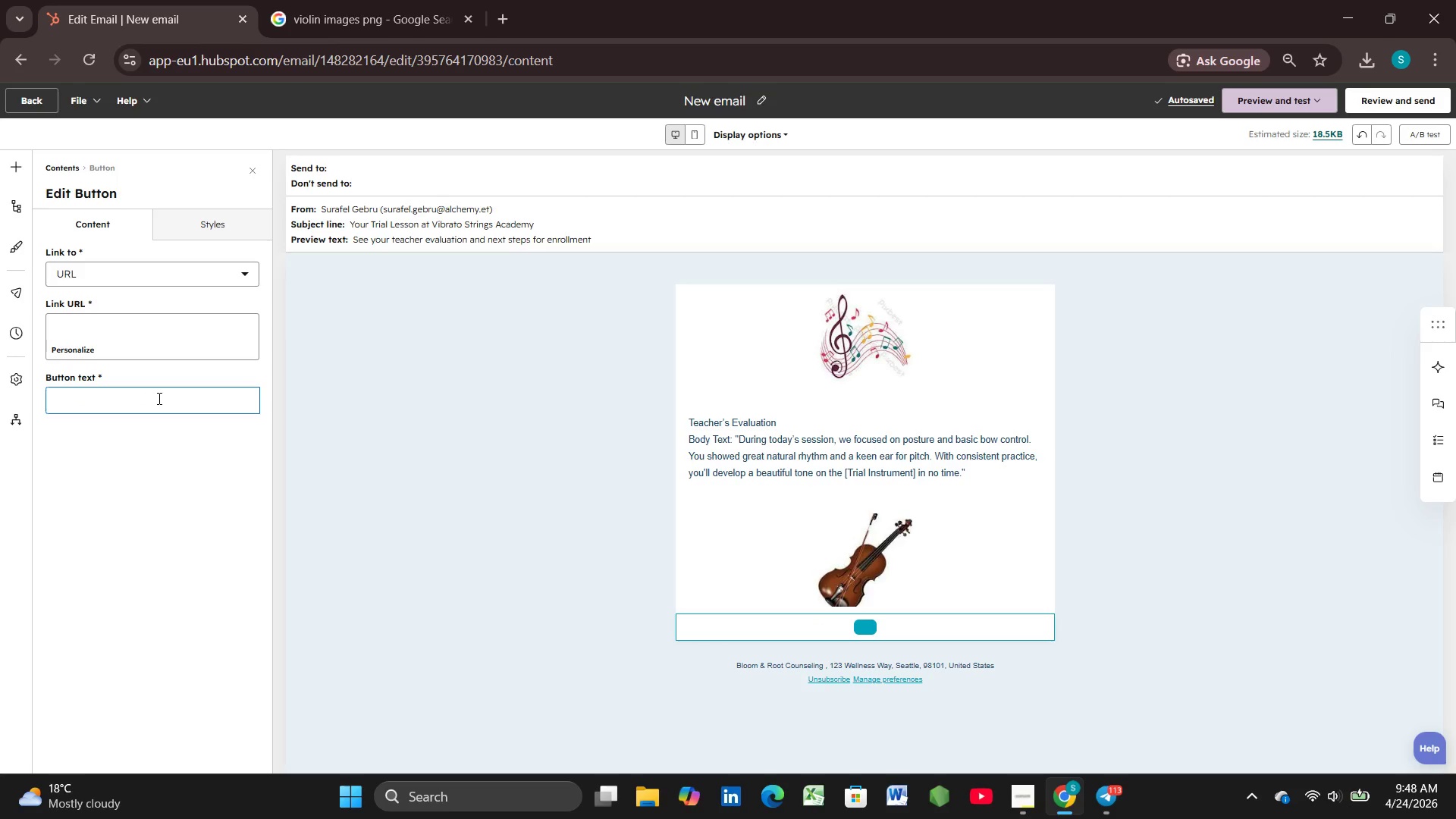 
wait(8.8)
 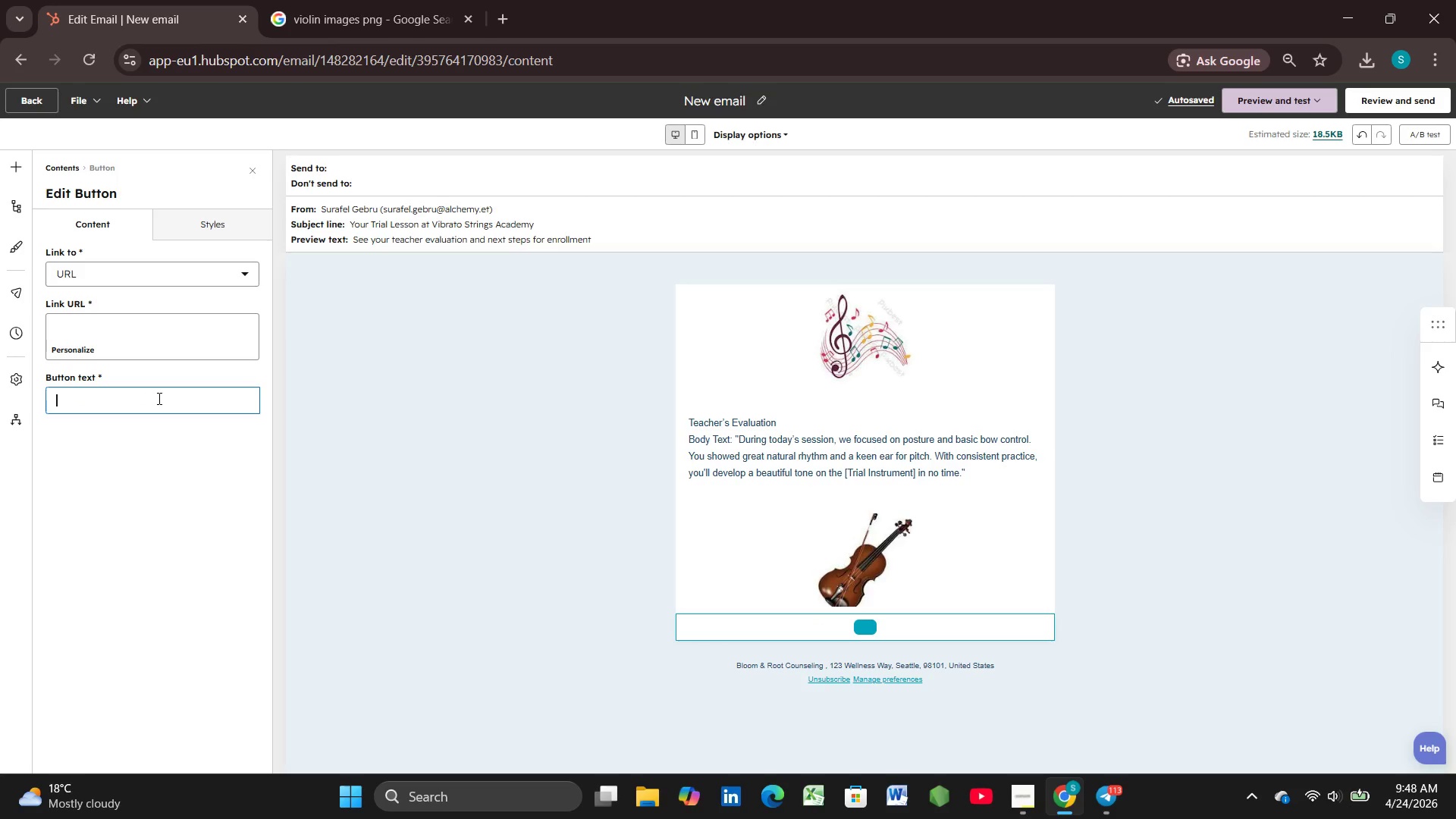 
type(Confirm Enrollment )
 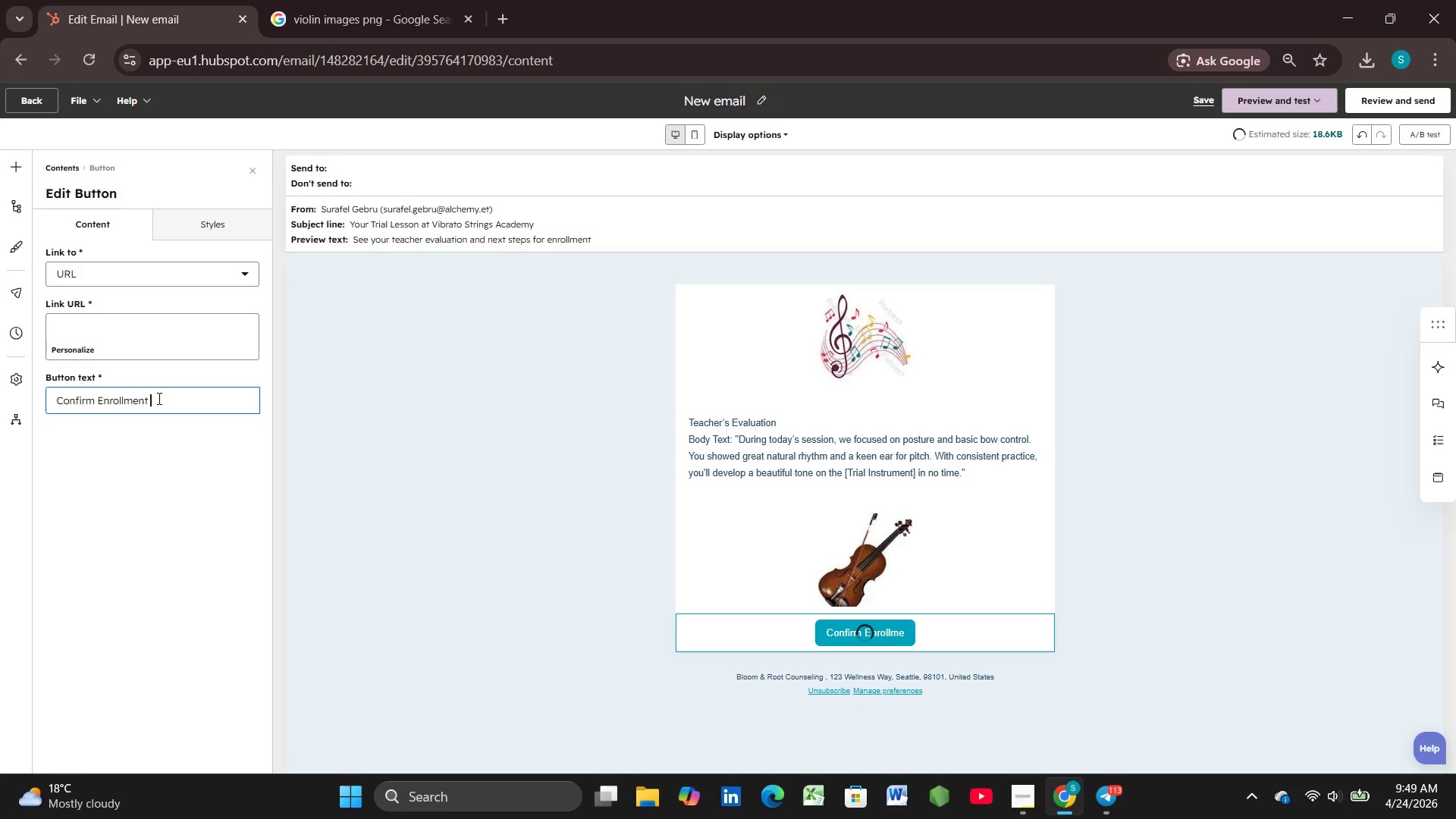 
wait(9.56)
 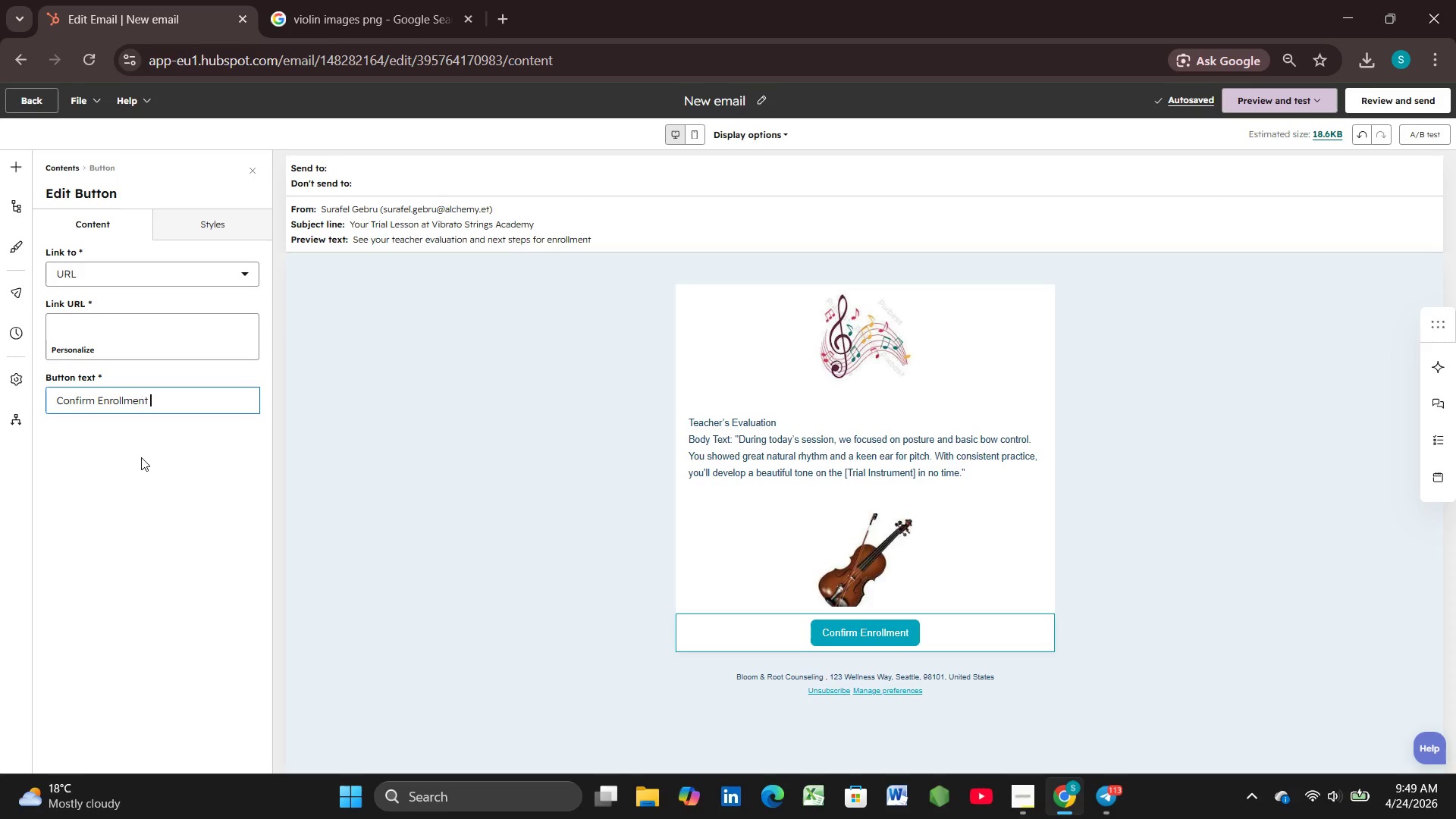 
left_click([191, 224])
 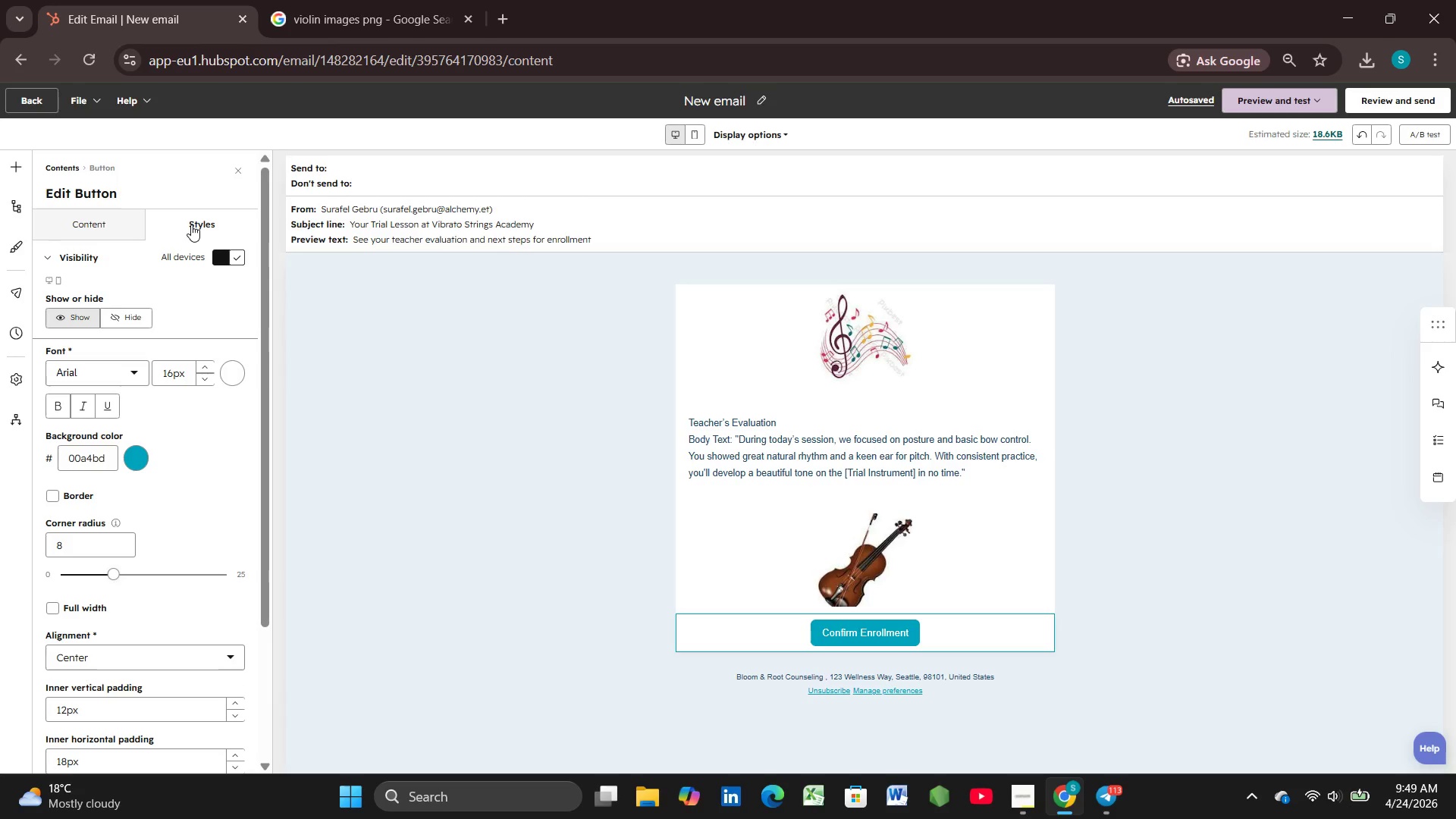 
wait(9.47)
 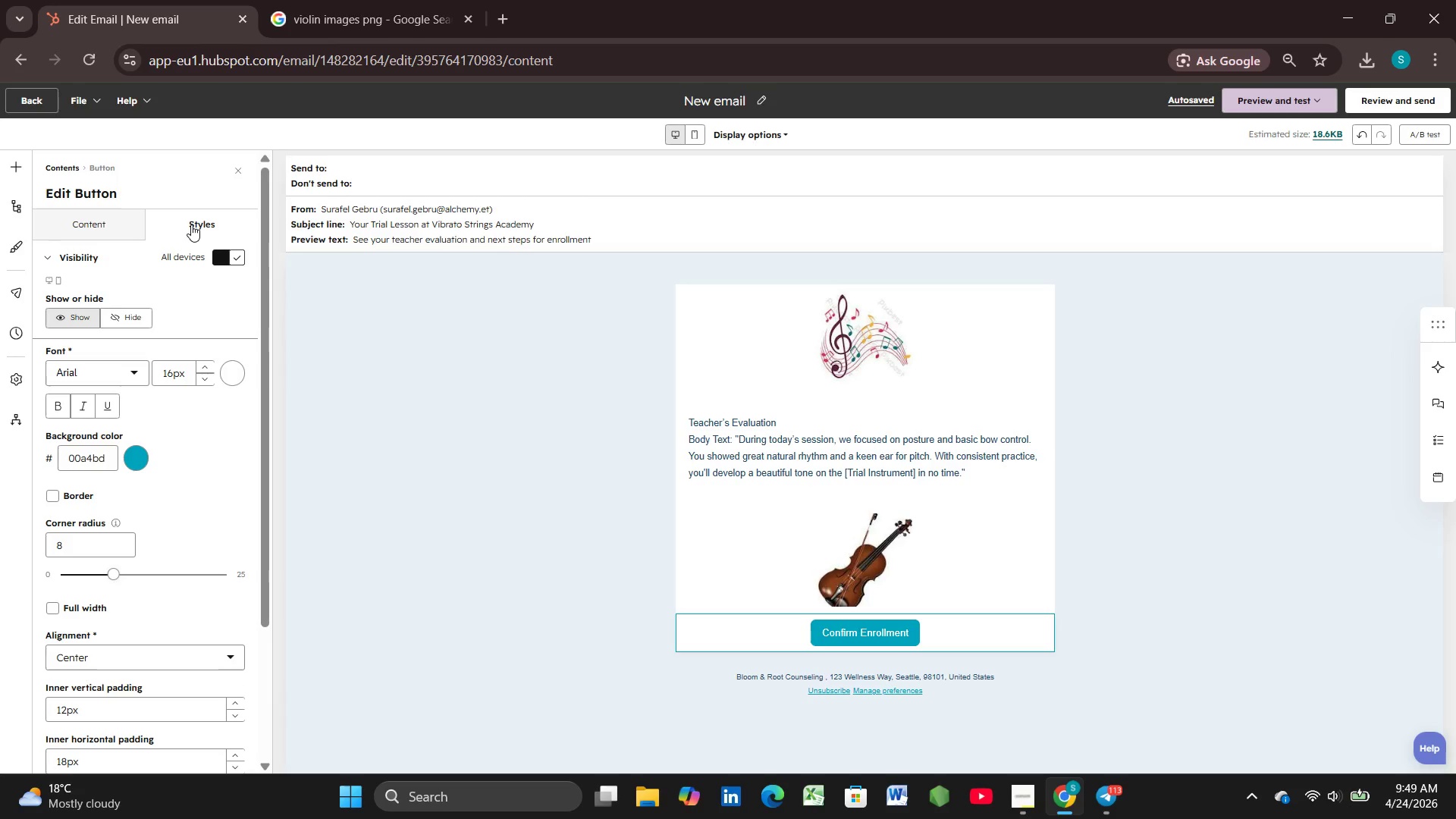 
scroll: coordinate [222, 623], scroll_direction: down, amount: 6.0
 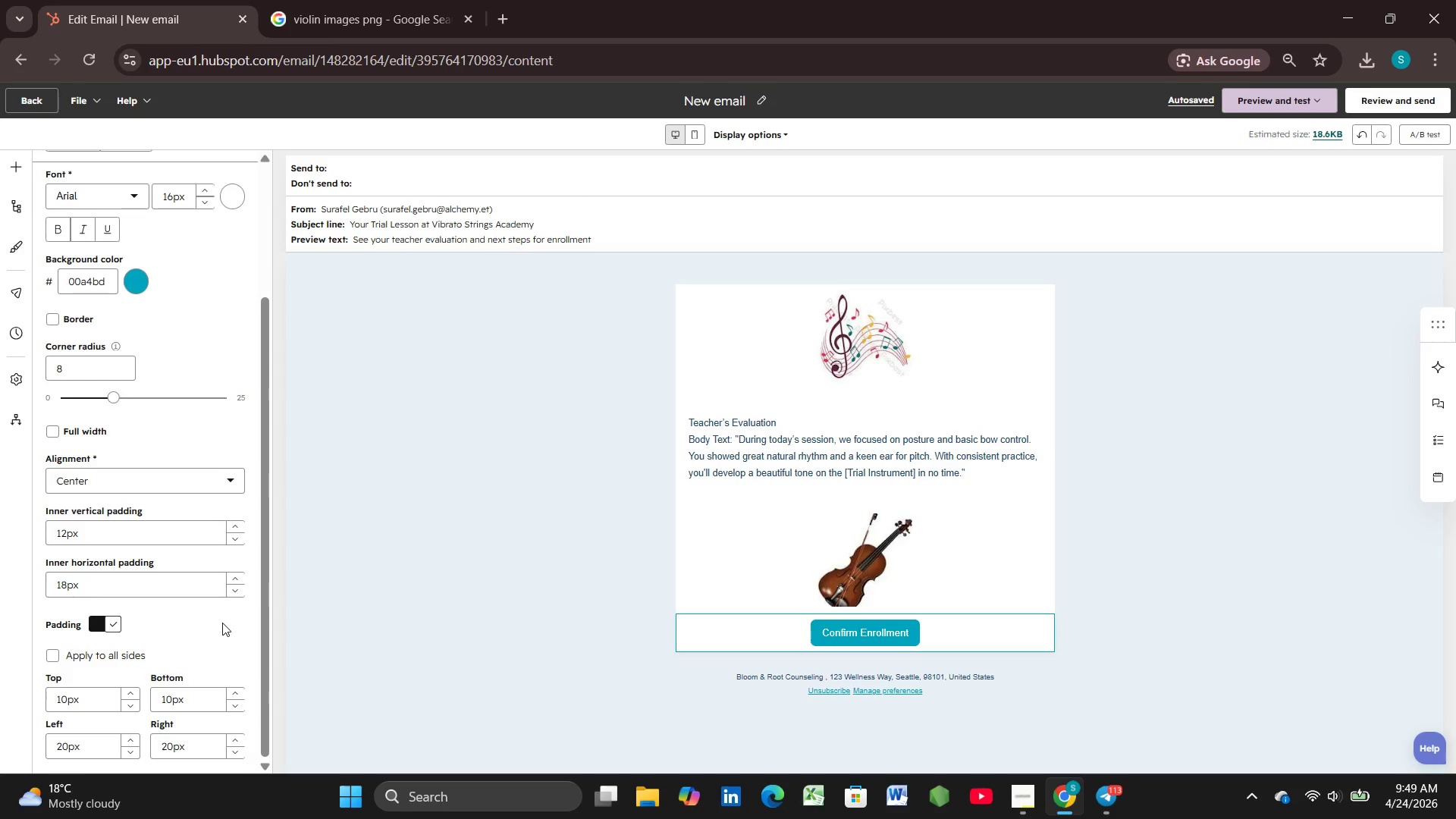 
scroll: coordinate [218, 614], scroll_direction: up, amount: 4.0
 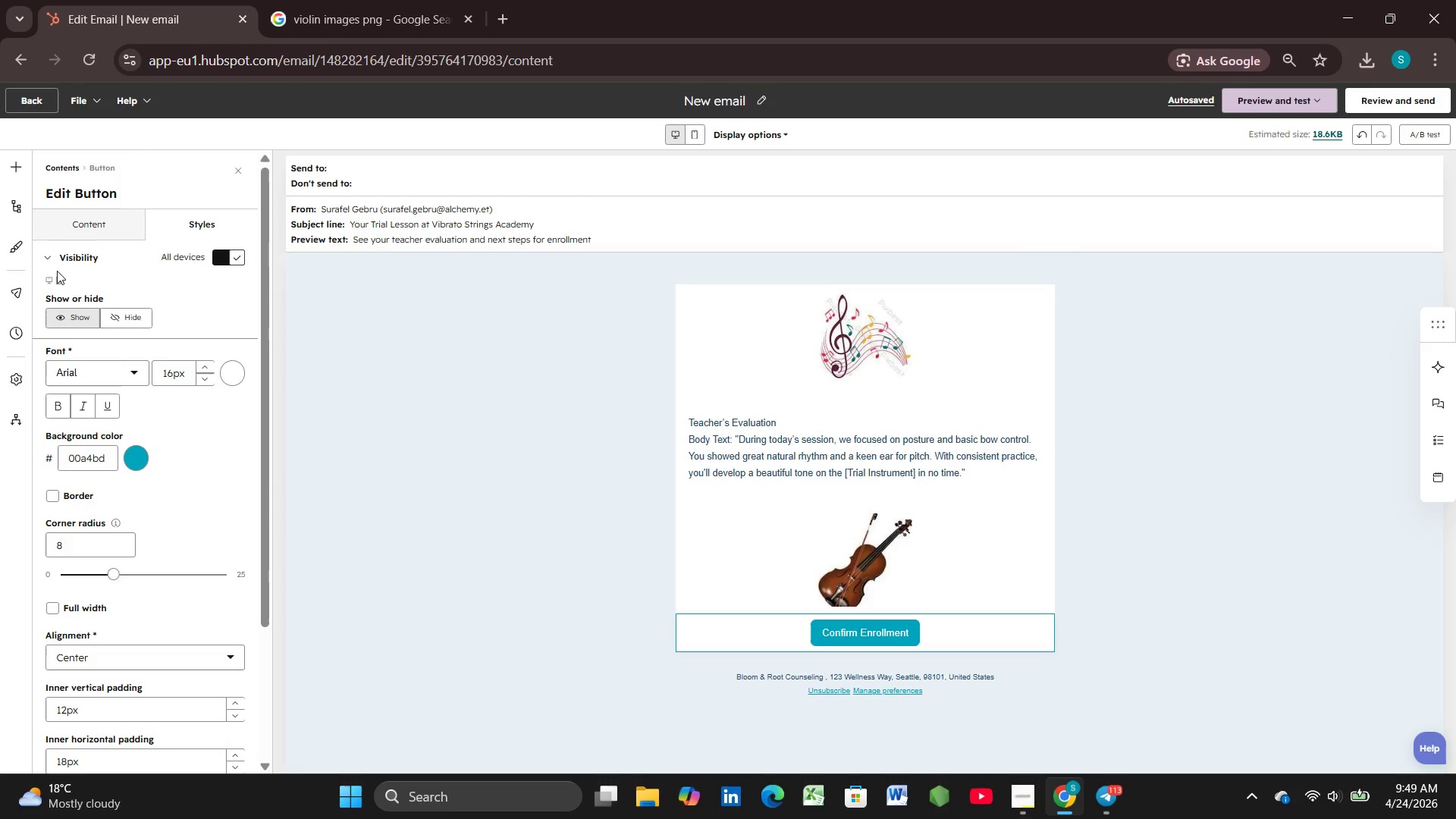 
left_click([49, 259])
 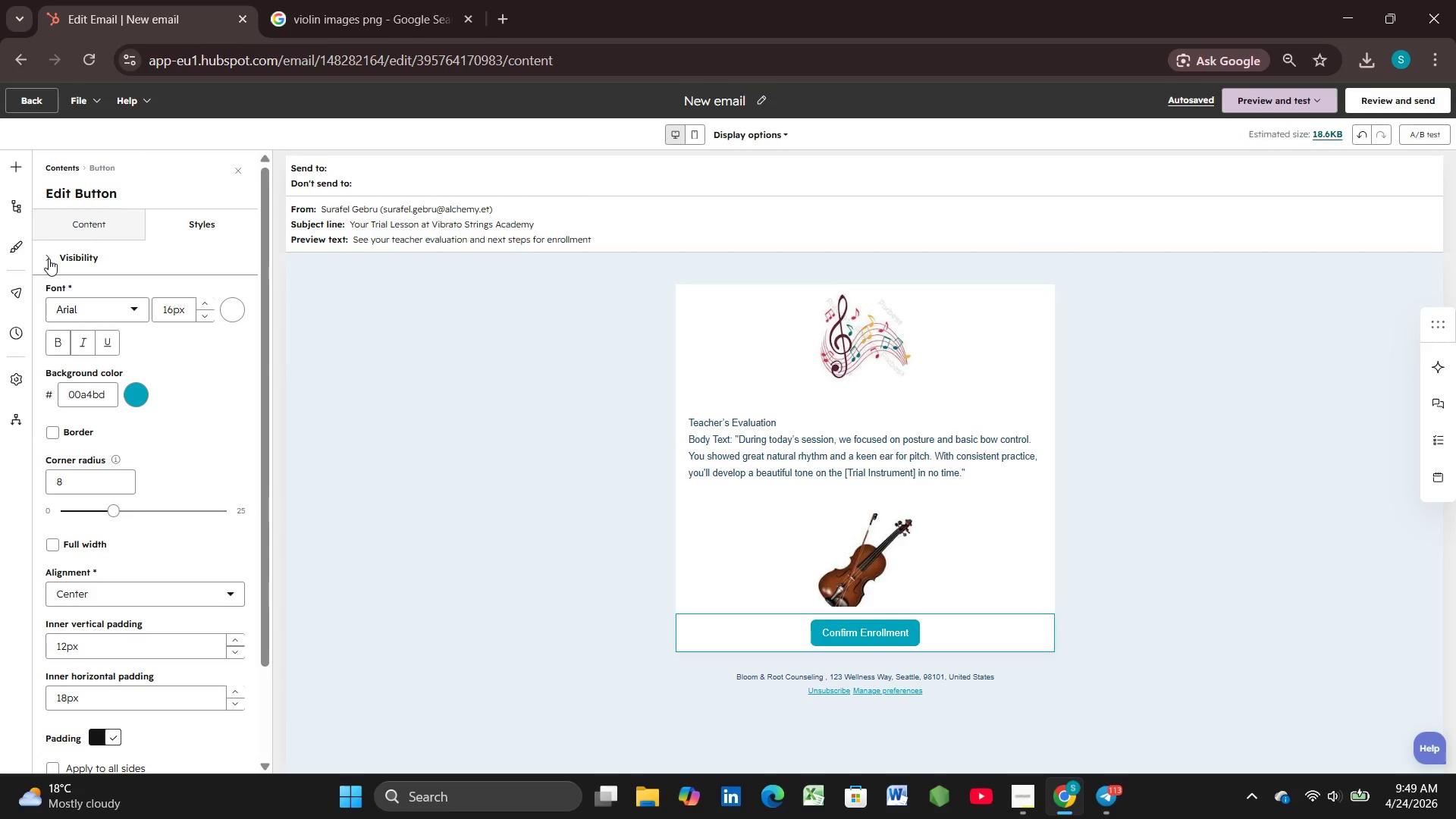 
left_click([49, 259])
 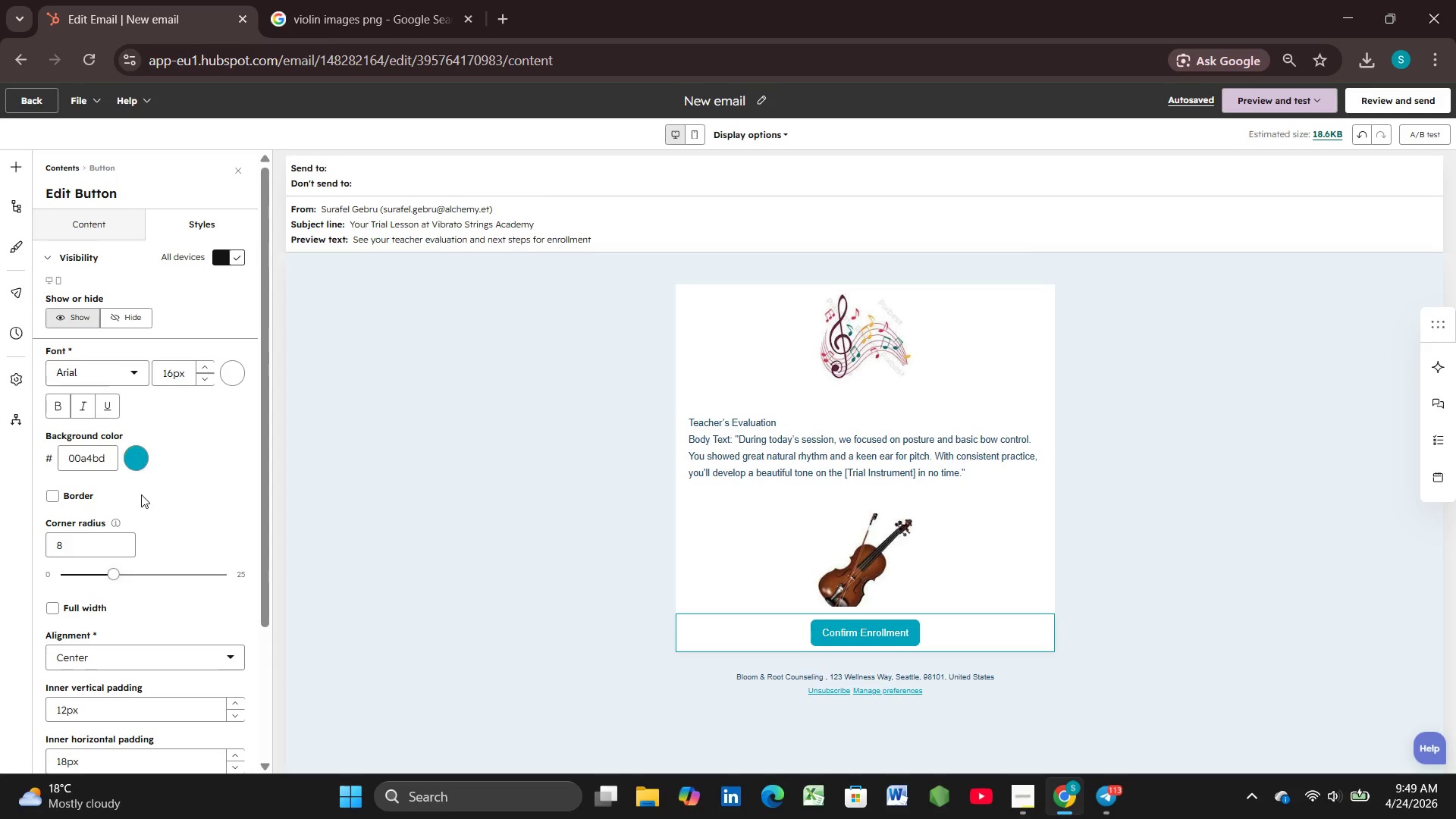 
scroll: coordinate [142, 500], scroll_direction: down, amount: 2.0
 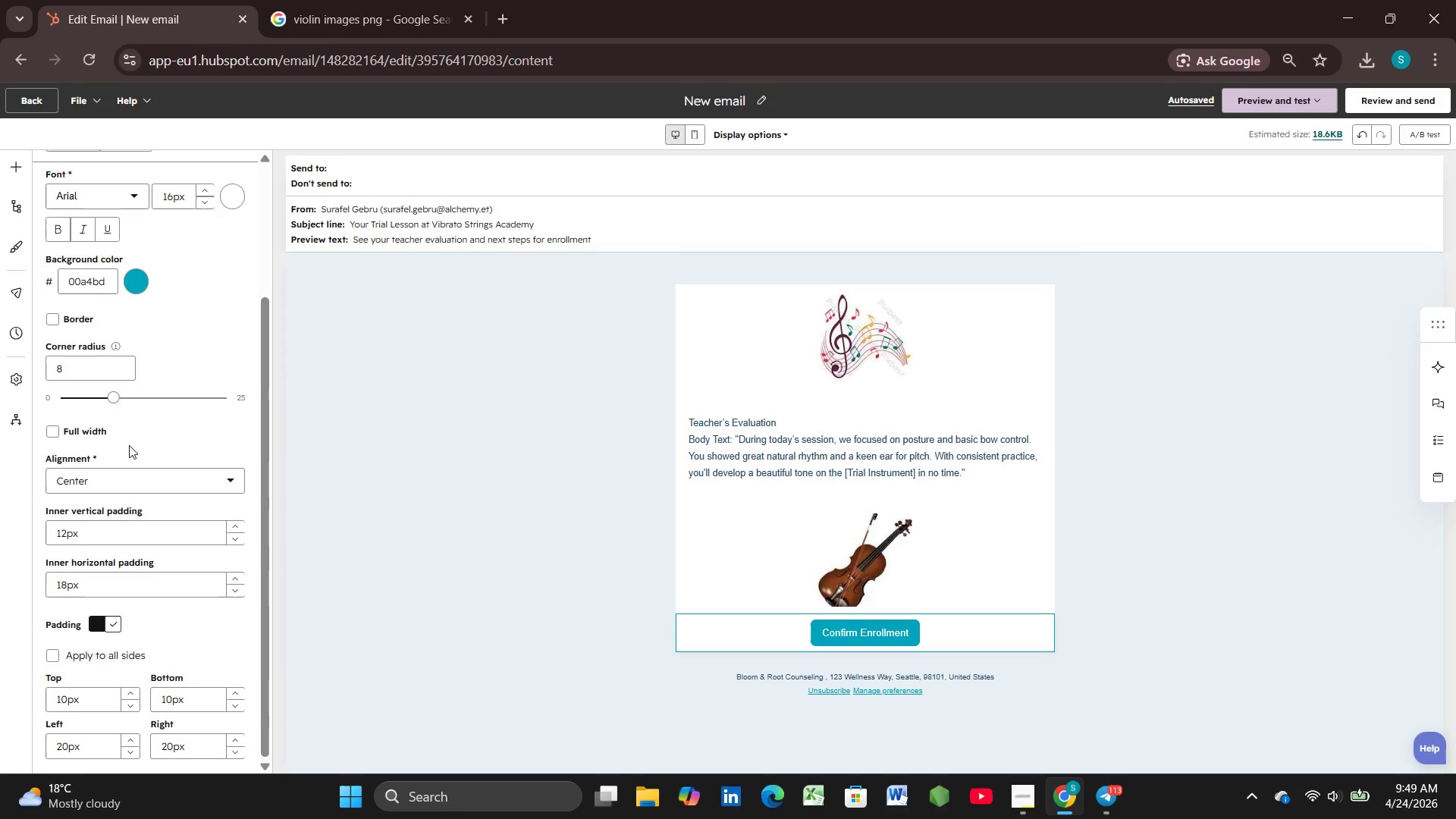 
scroll: coordinate [127, 435], scroll_direction: up, amount: 1.0
 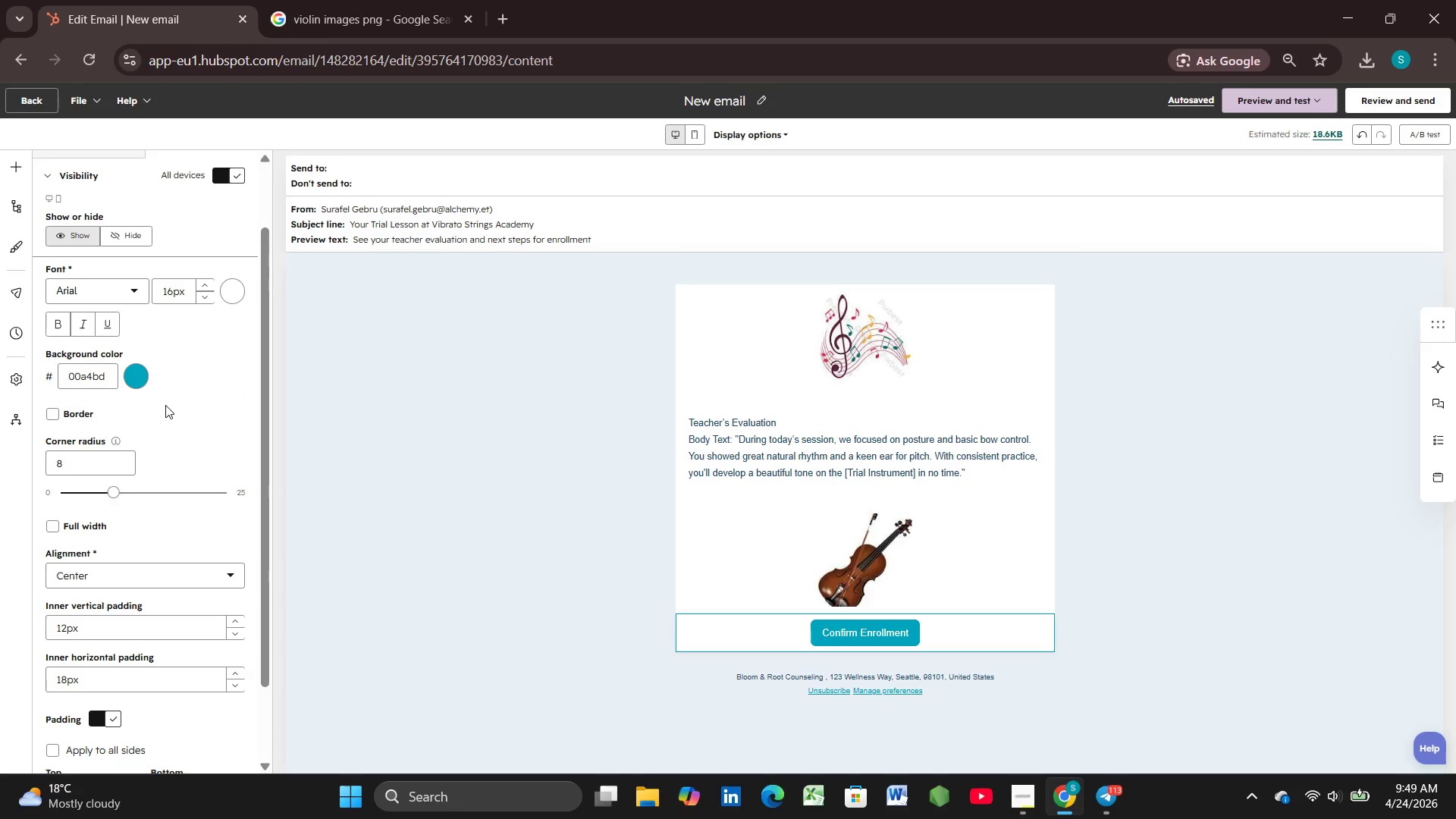 
wait(13.87)
 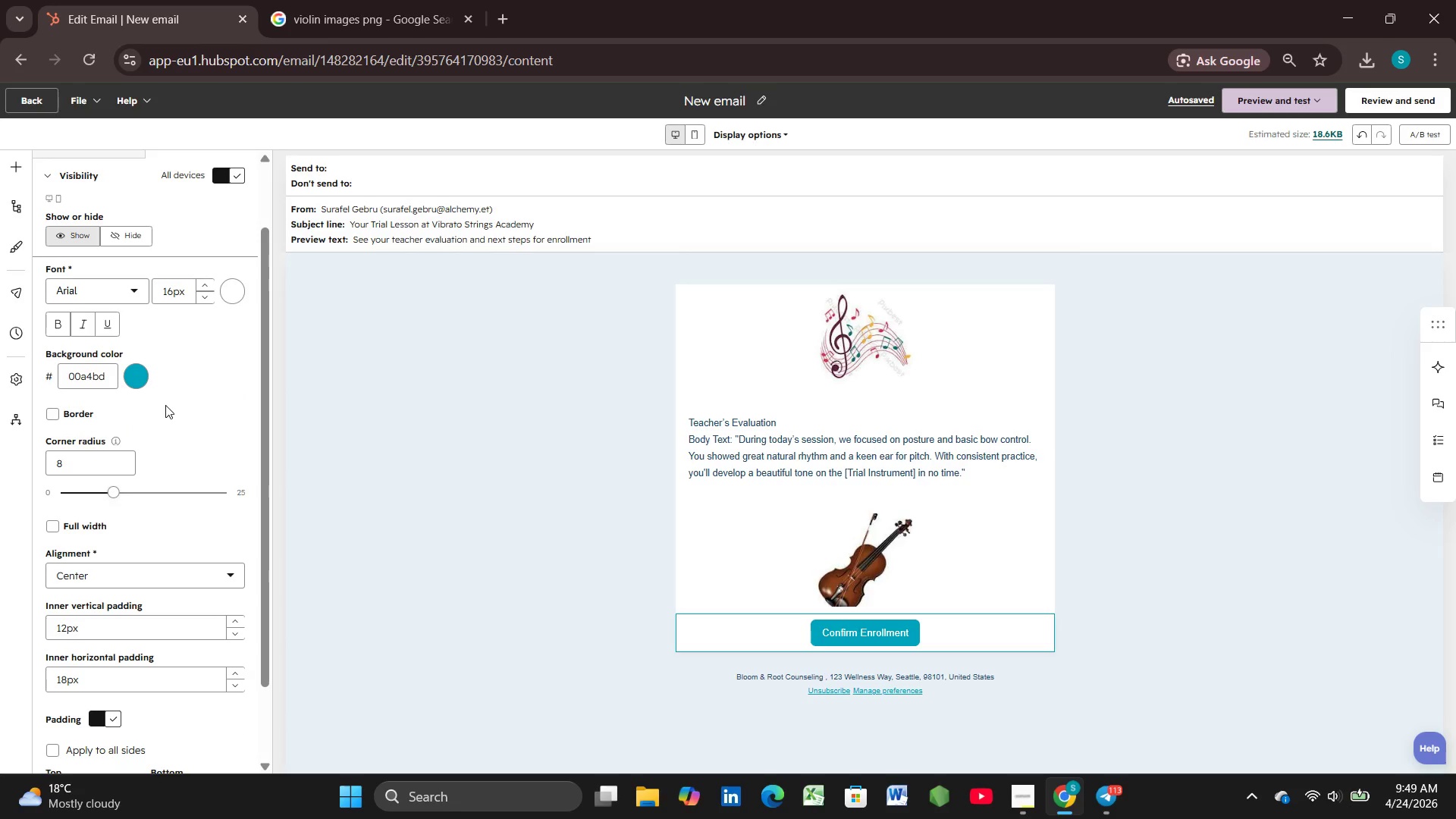 
left_click([140, 377])
 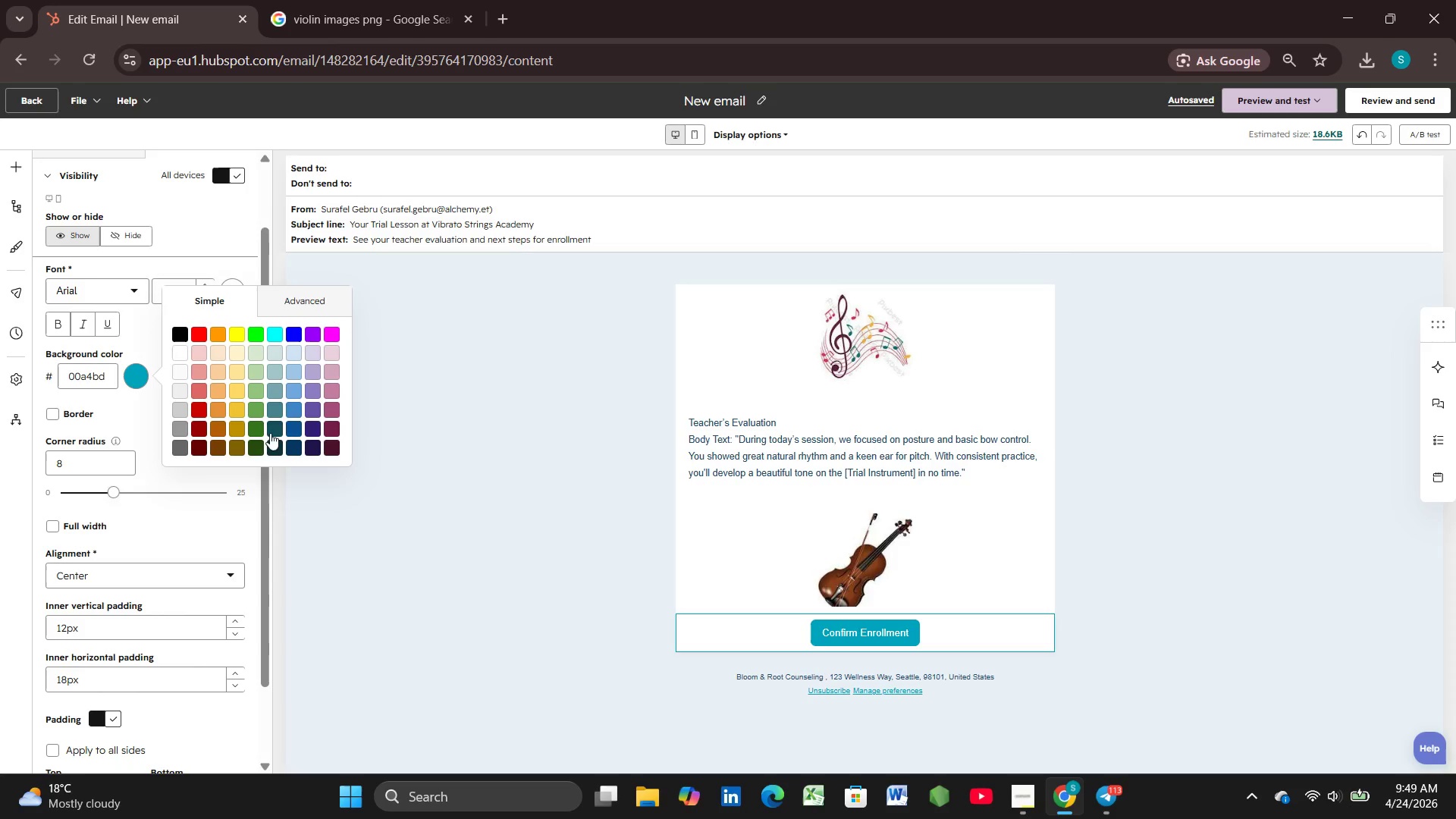 
left_click([256, 425])
 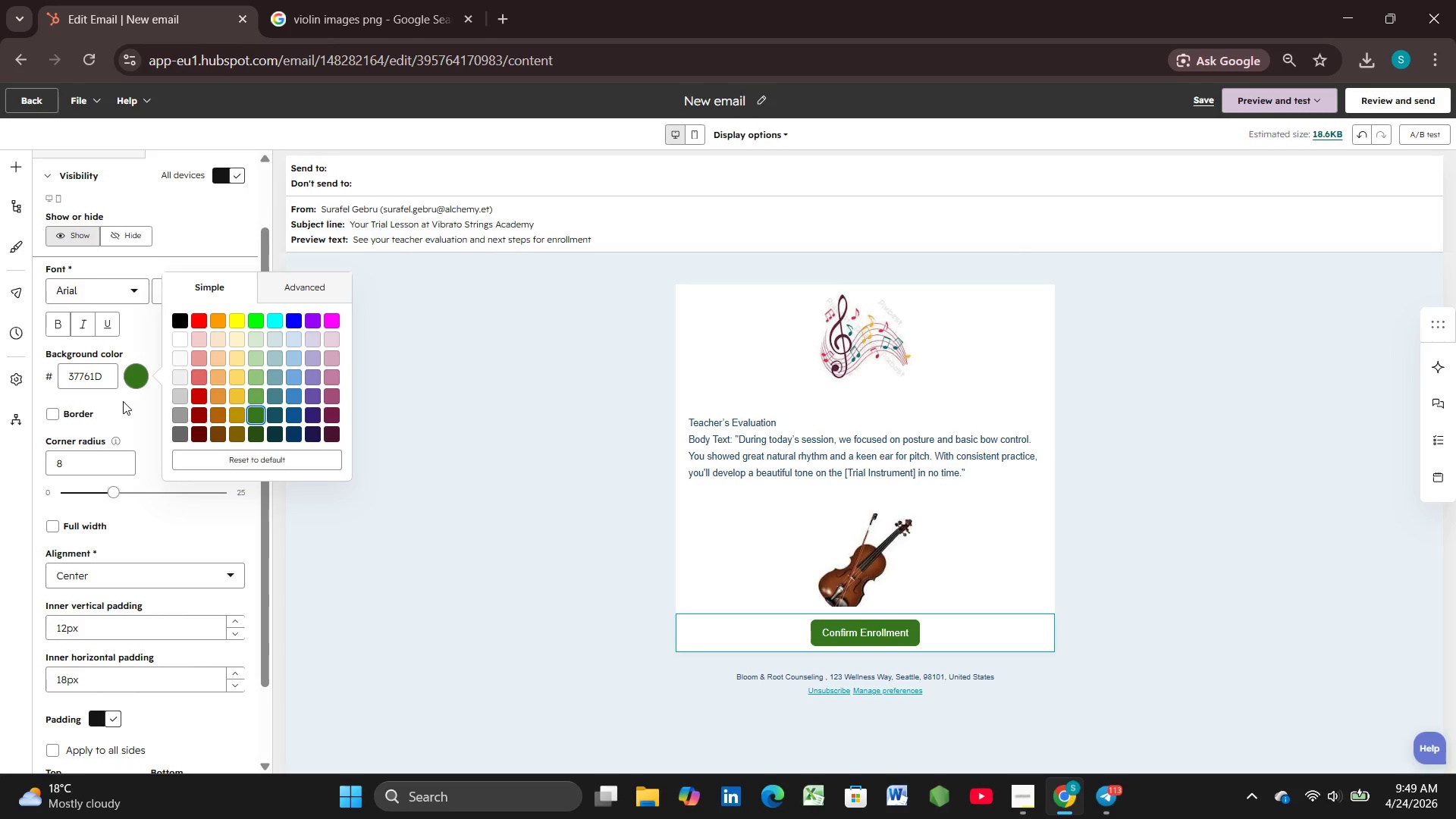 
left_click([126, 413])
 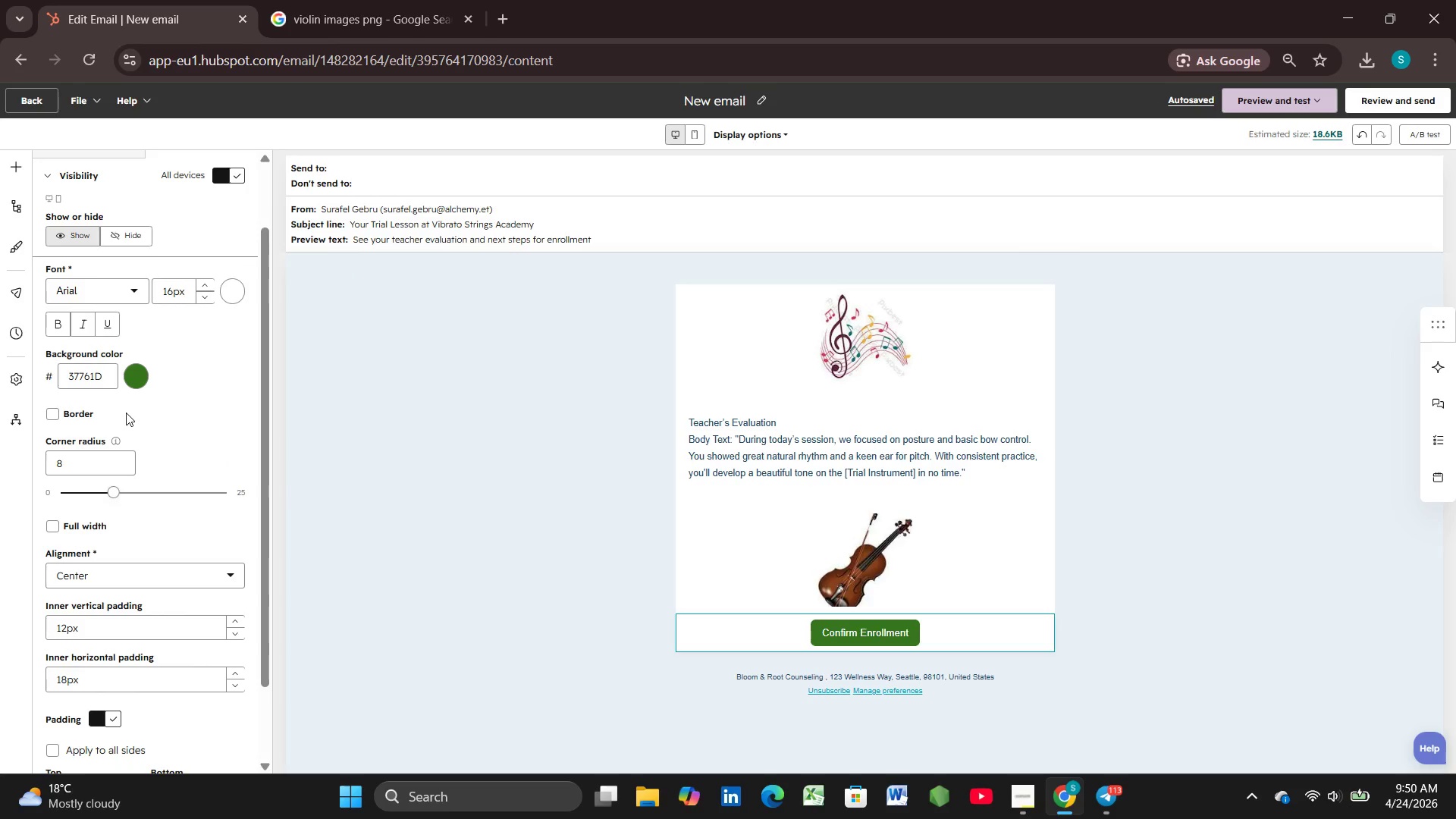 
wait(13.22)
 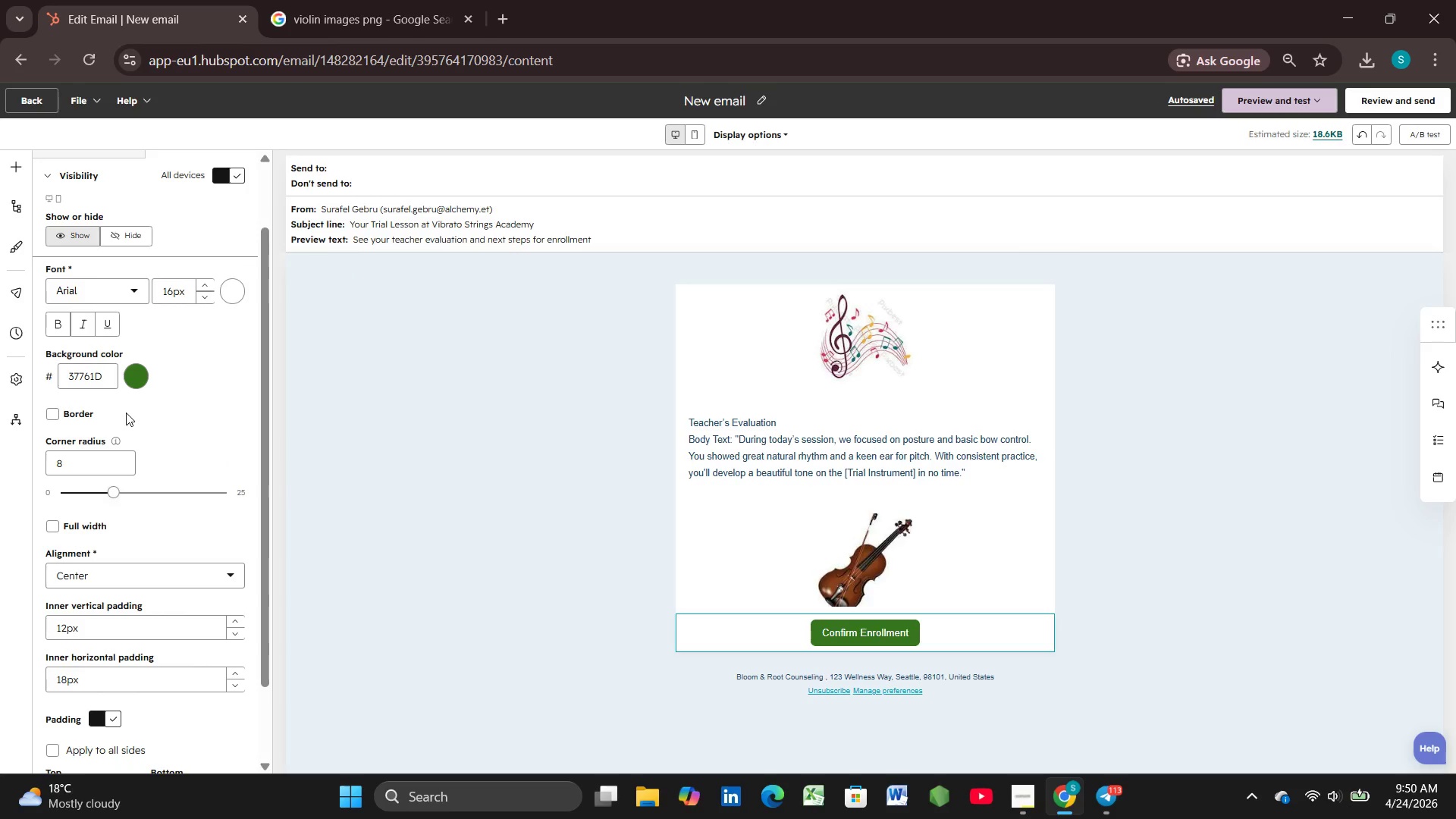 
left_click([131, 383])
 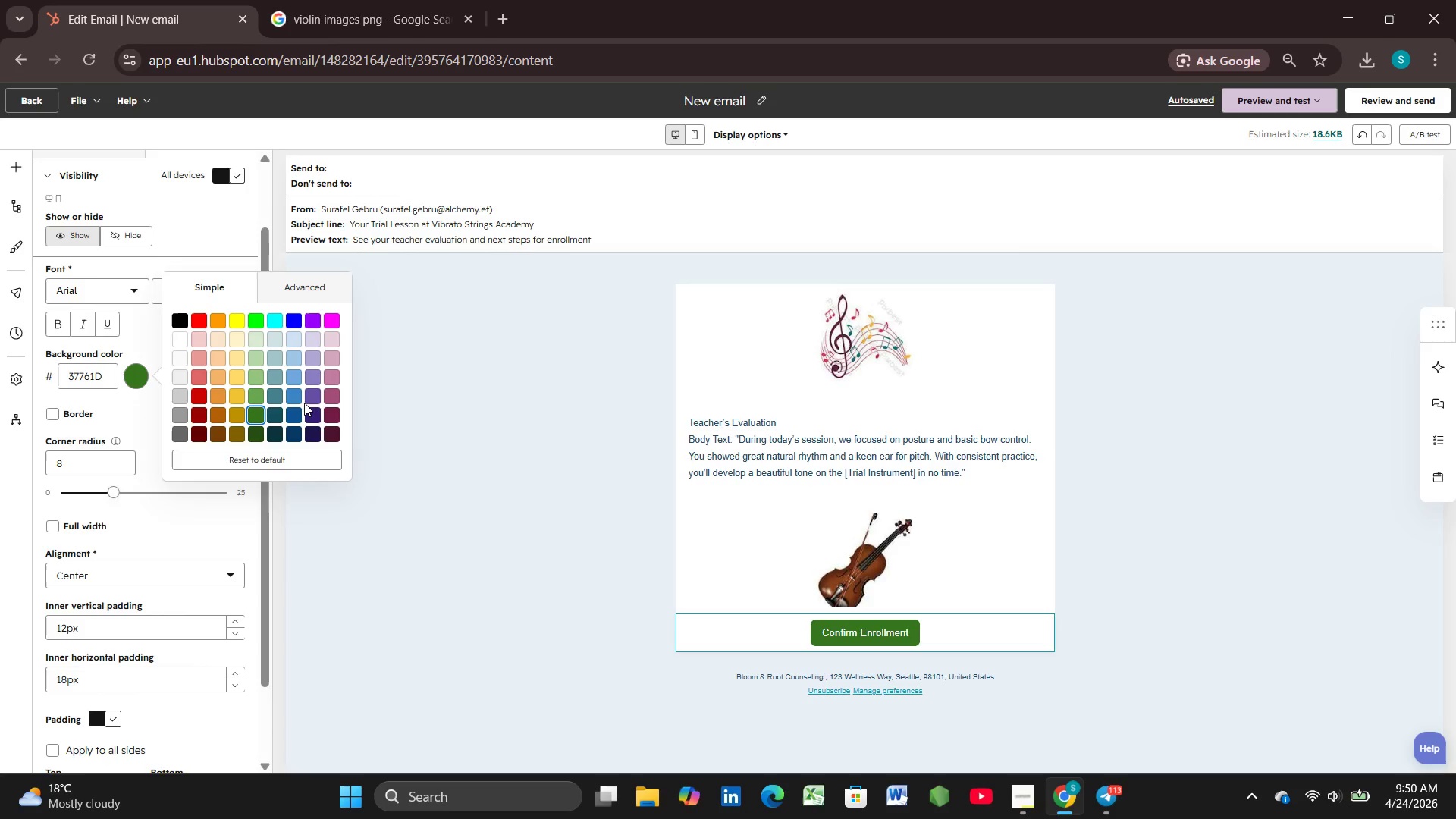 
left_click([290, 415])
 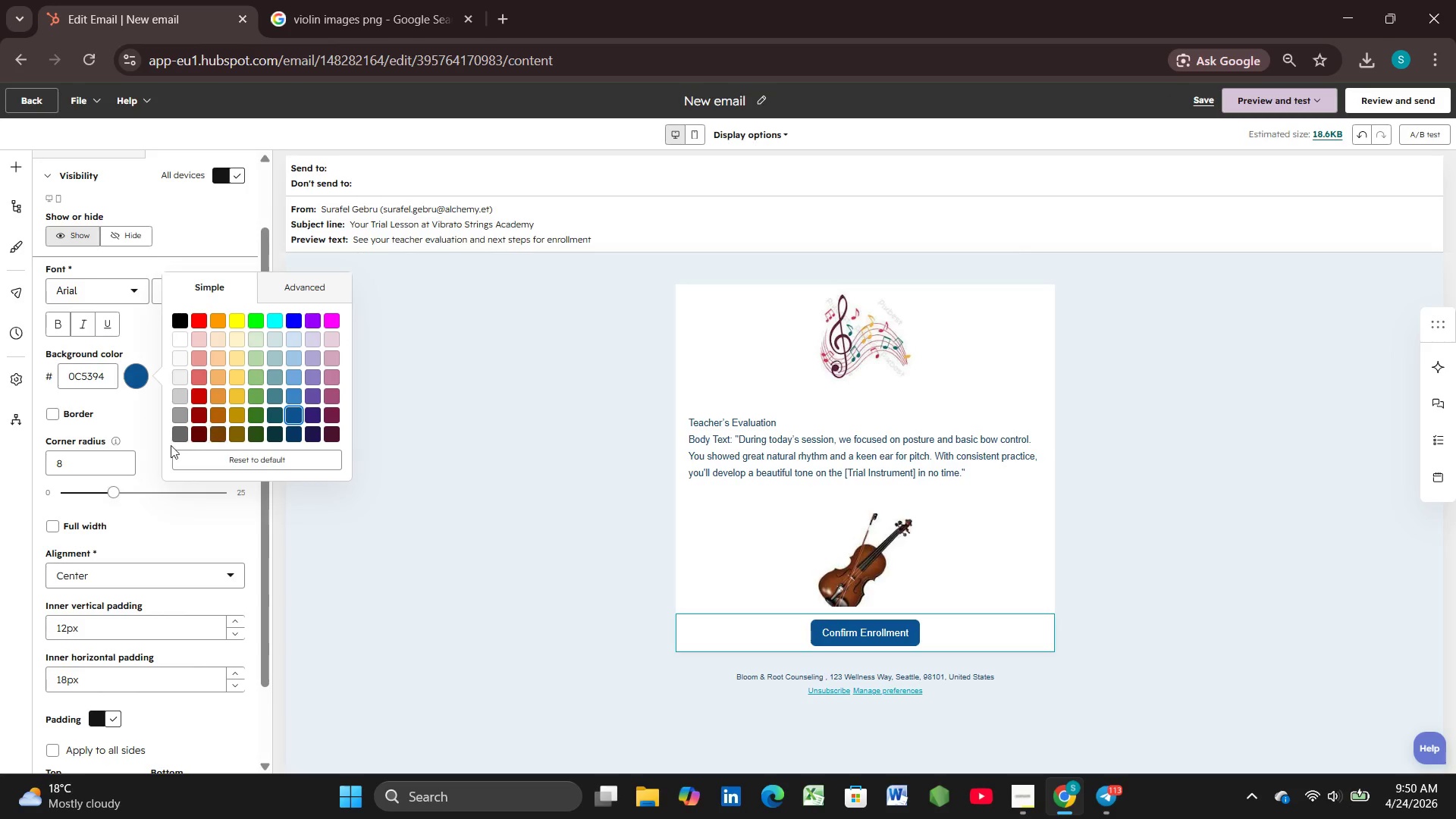 
left_click([134, 413])
 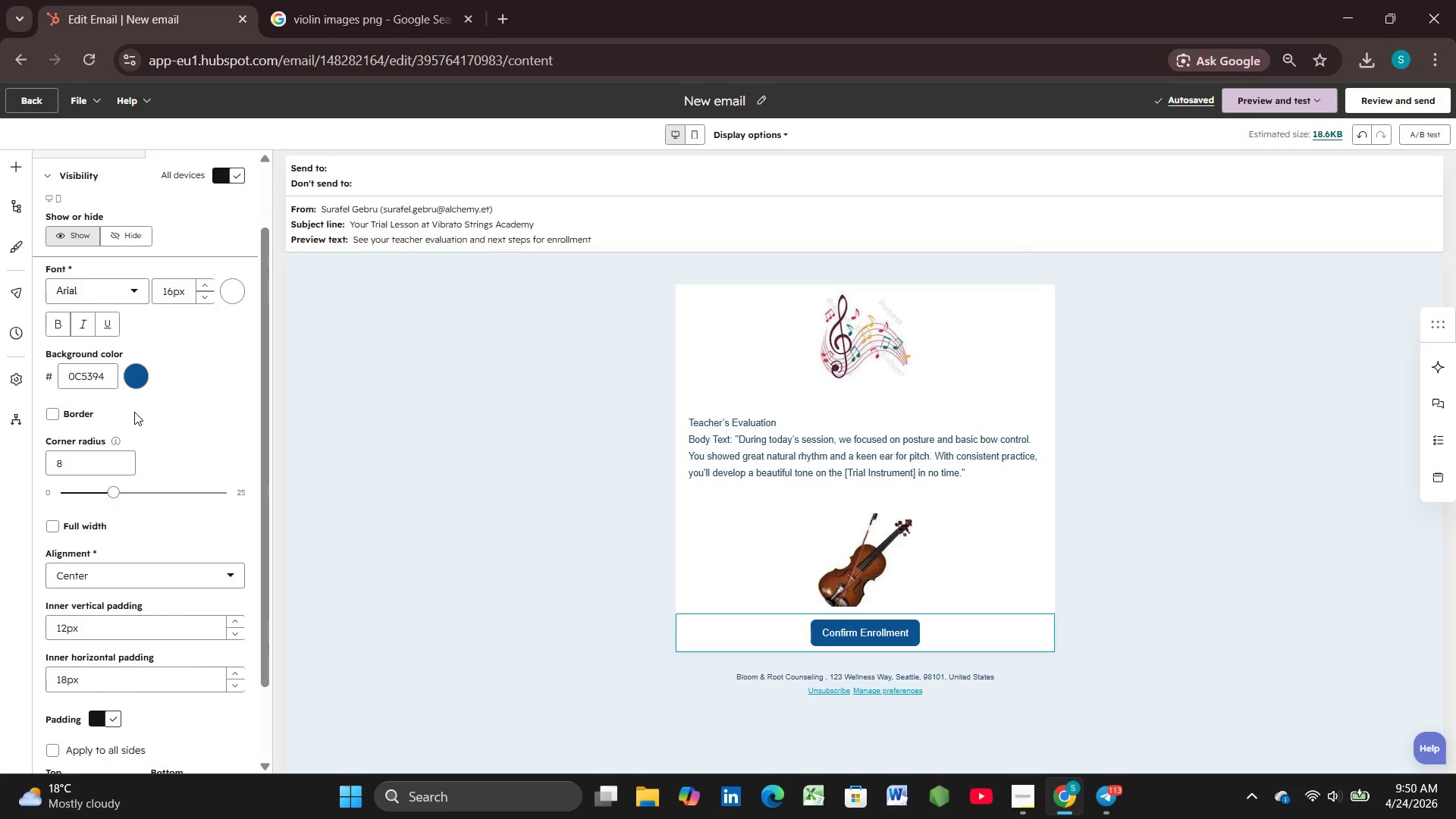 
wait(9.41)
 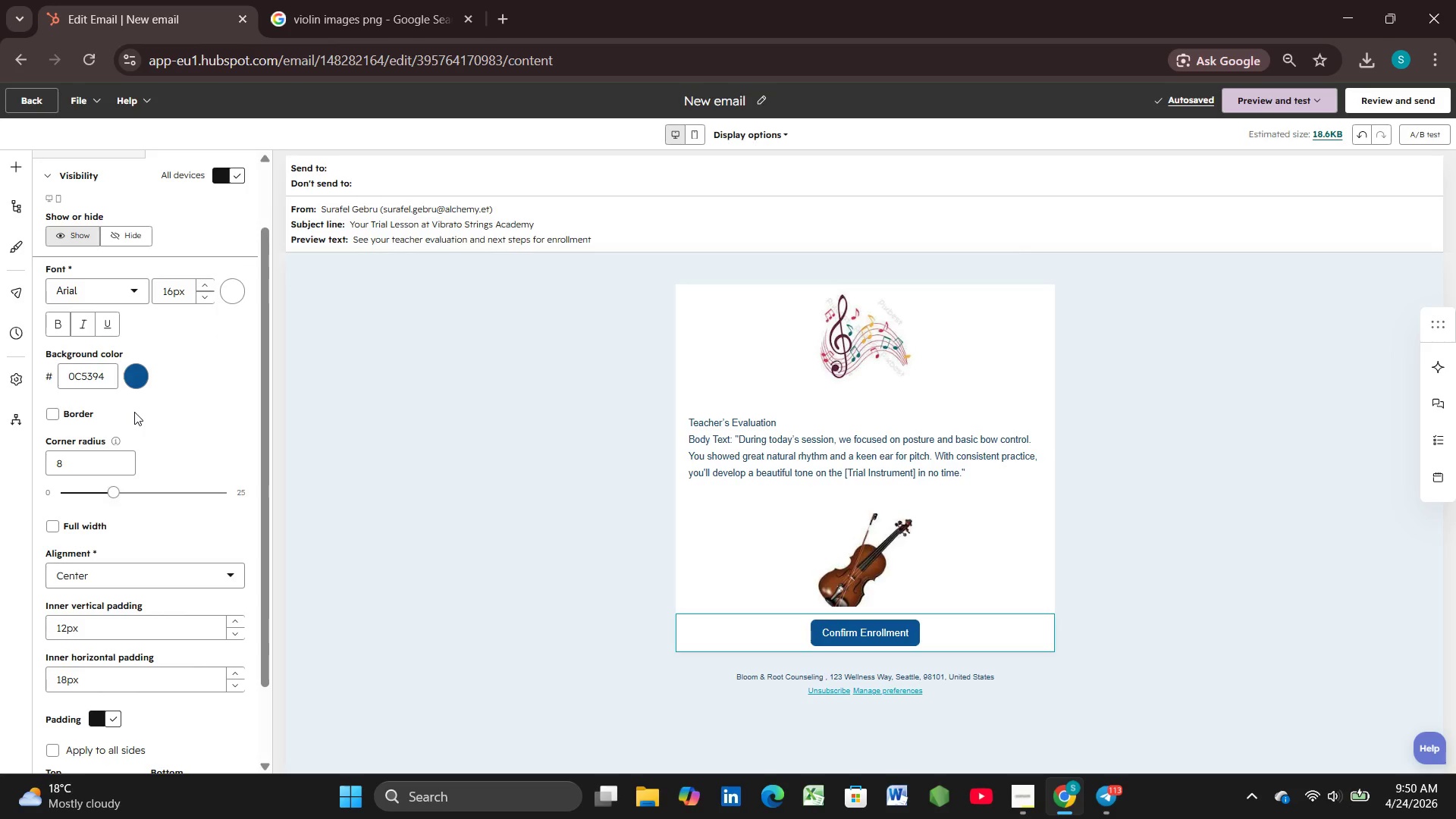 
left_click([100, 176])
 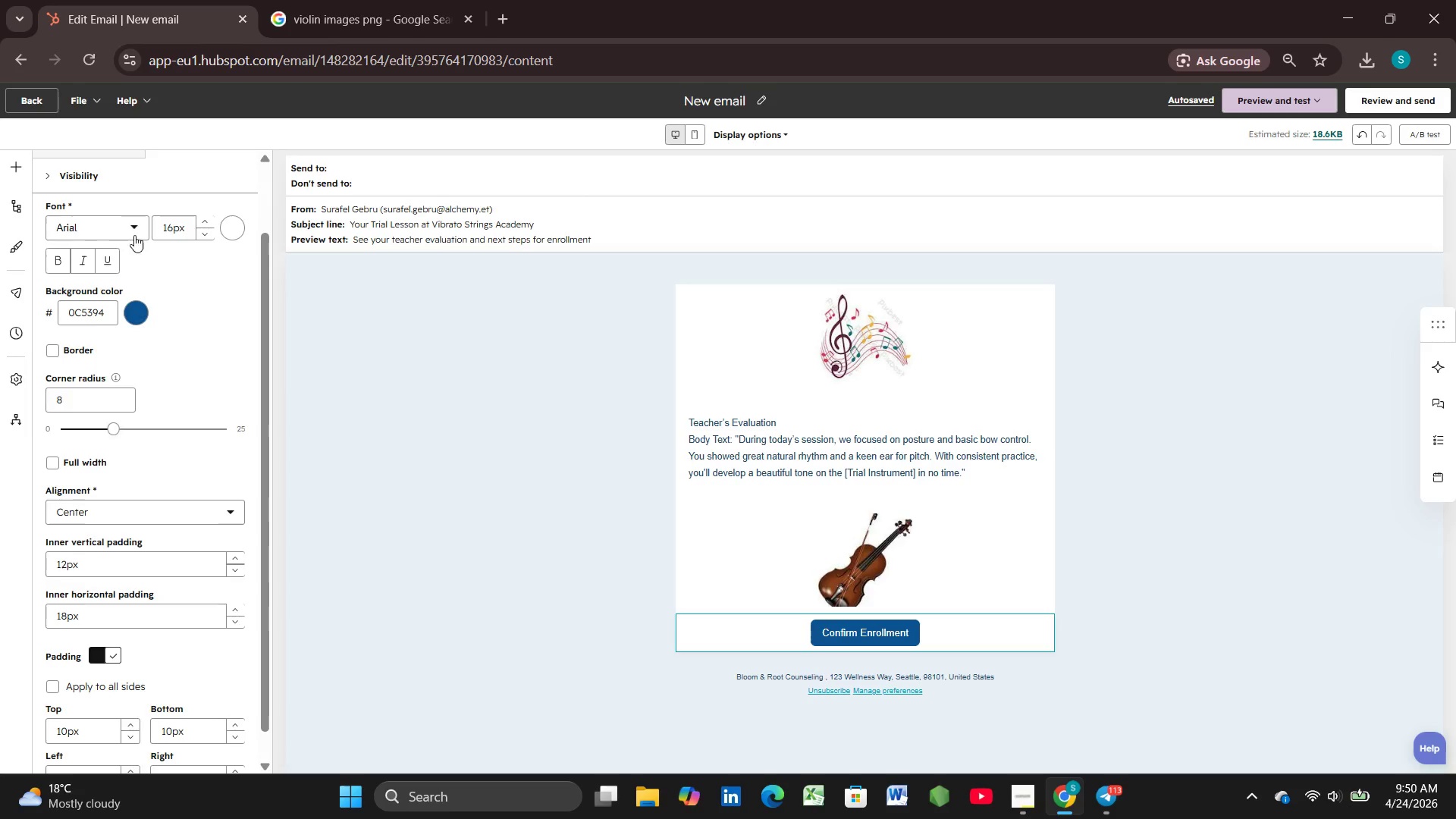 
scroll: coordinate [138, 243], scroll_direction: up, amount: 3.0
 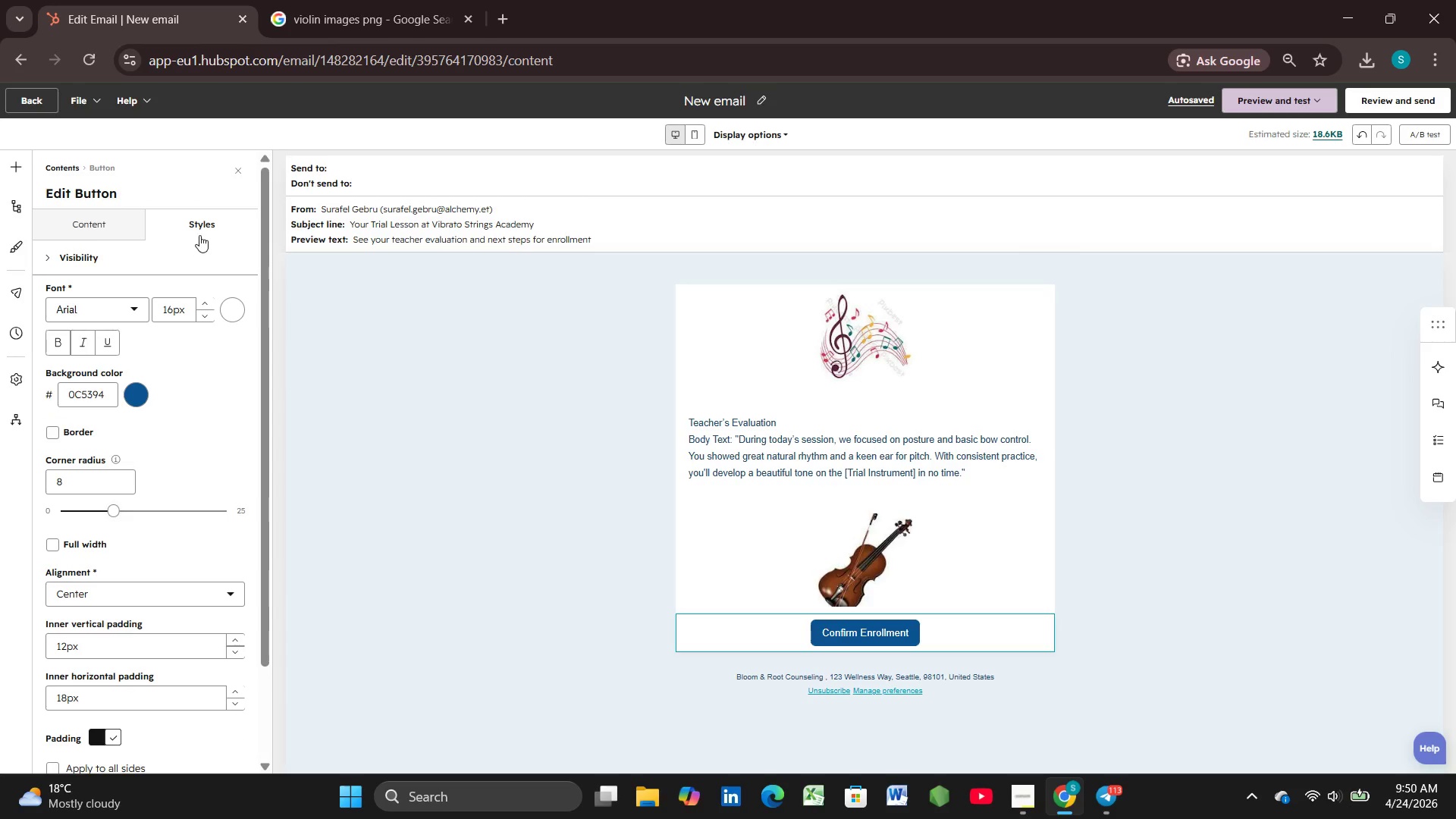 
left_click([199, 235])
 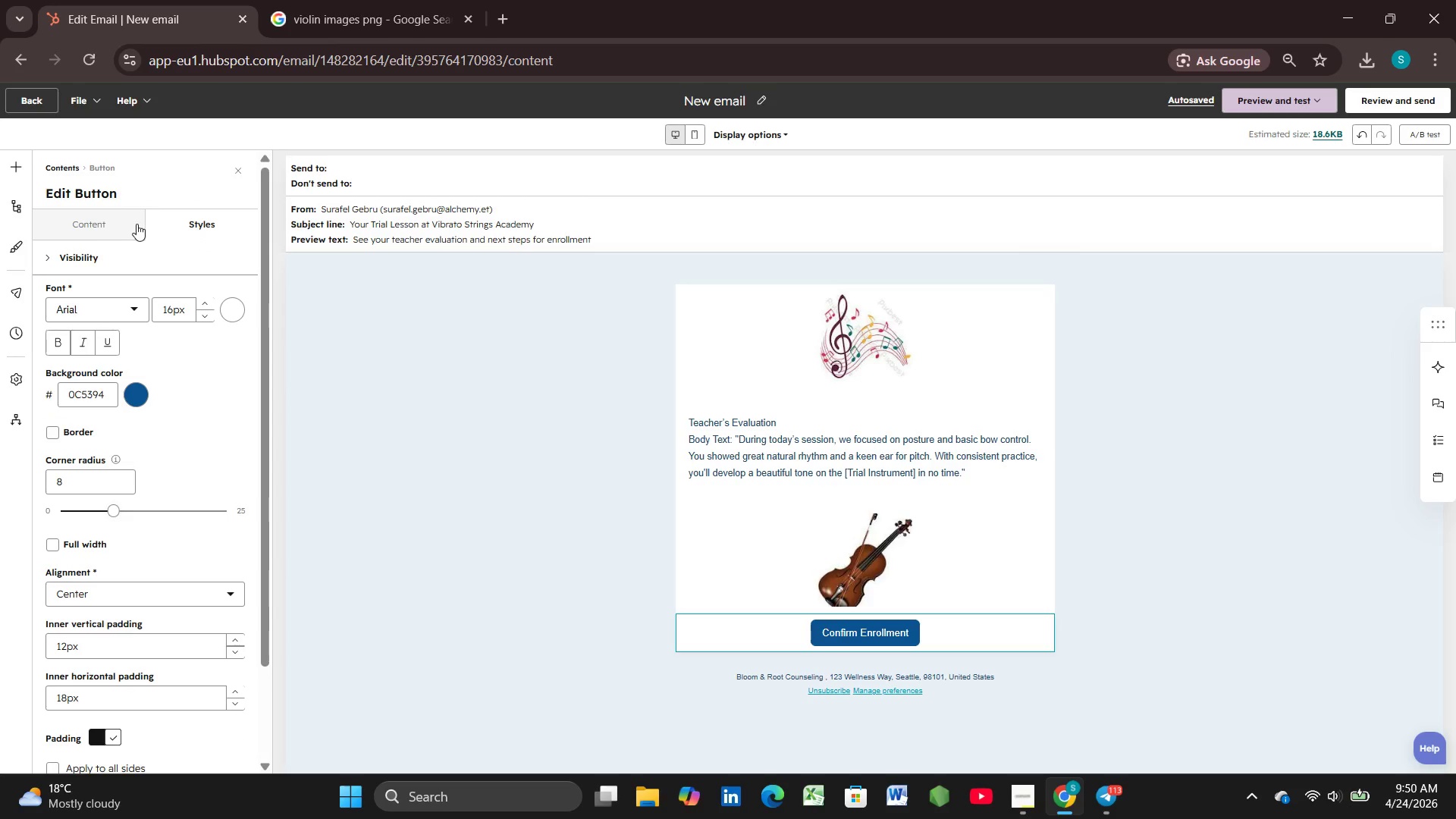 
left_click([135, 224])
 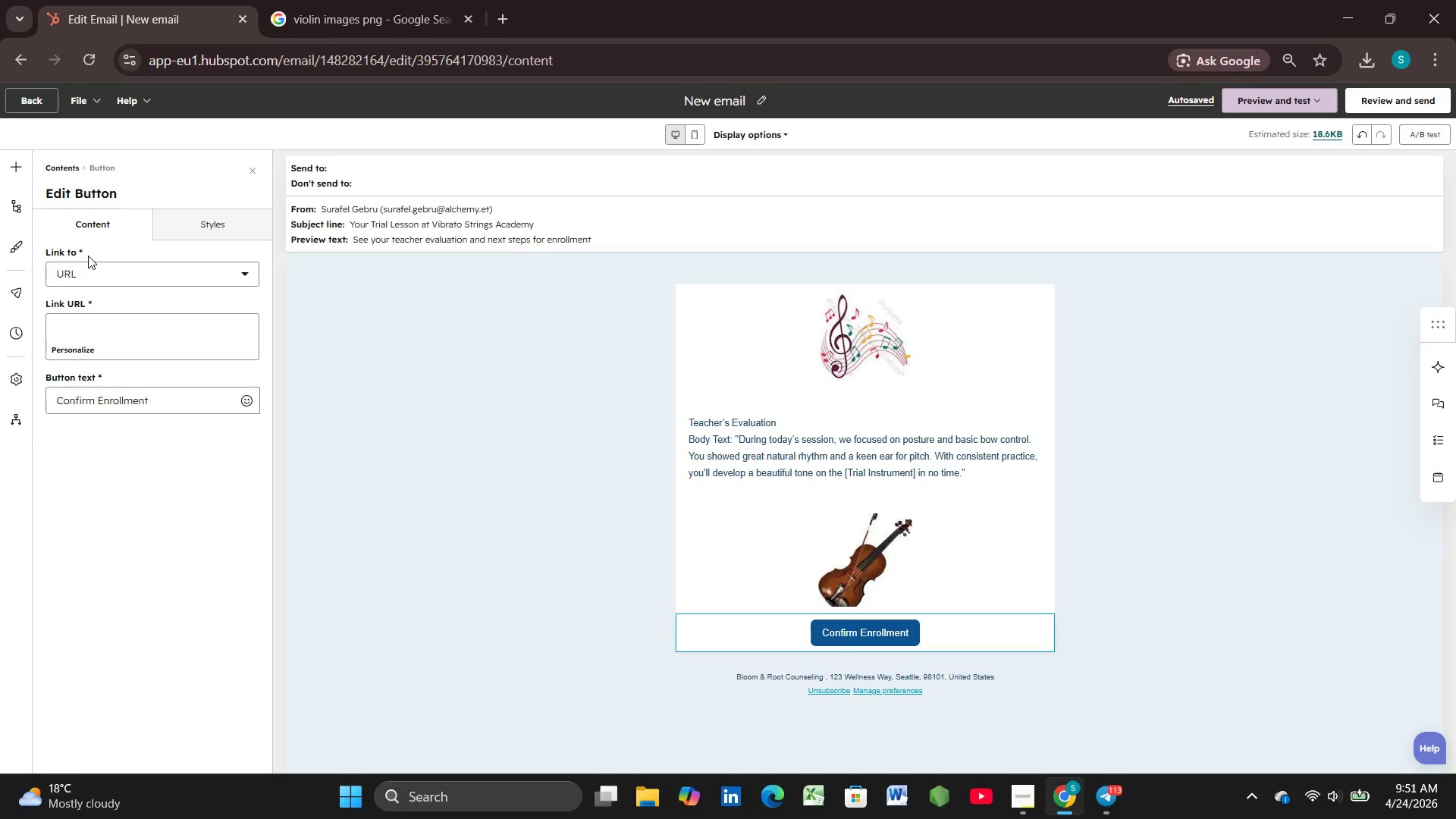 
wait(77.42)
 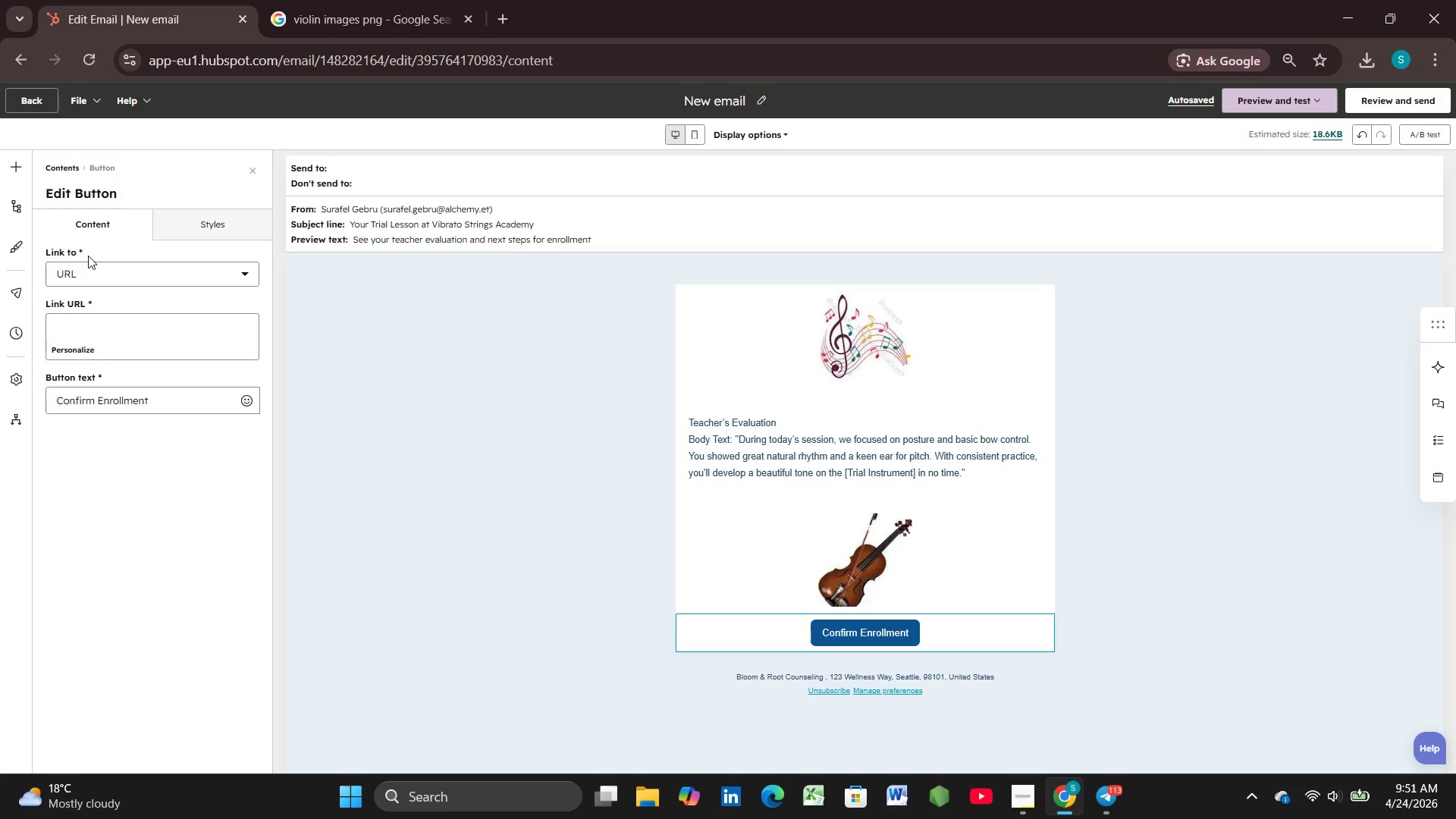 
type(Htt)
key(Backspace)
key(Backspace)
key(Backspace)
type(https://hubspot.com)
 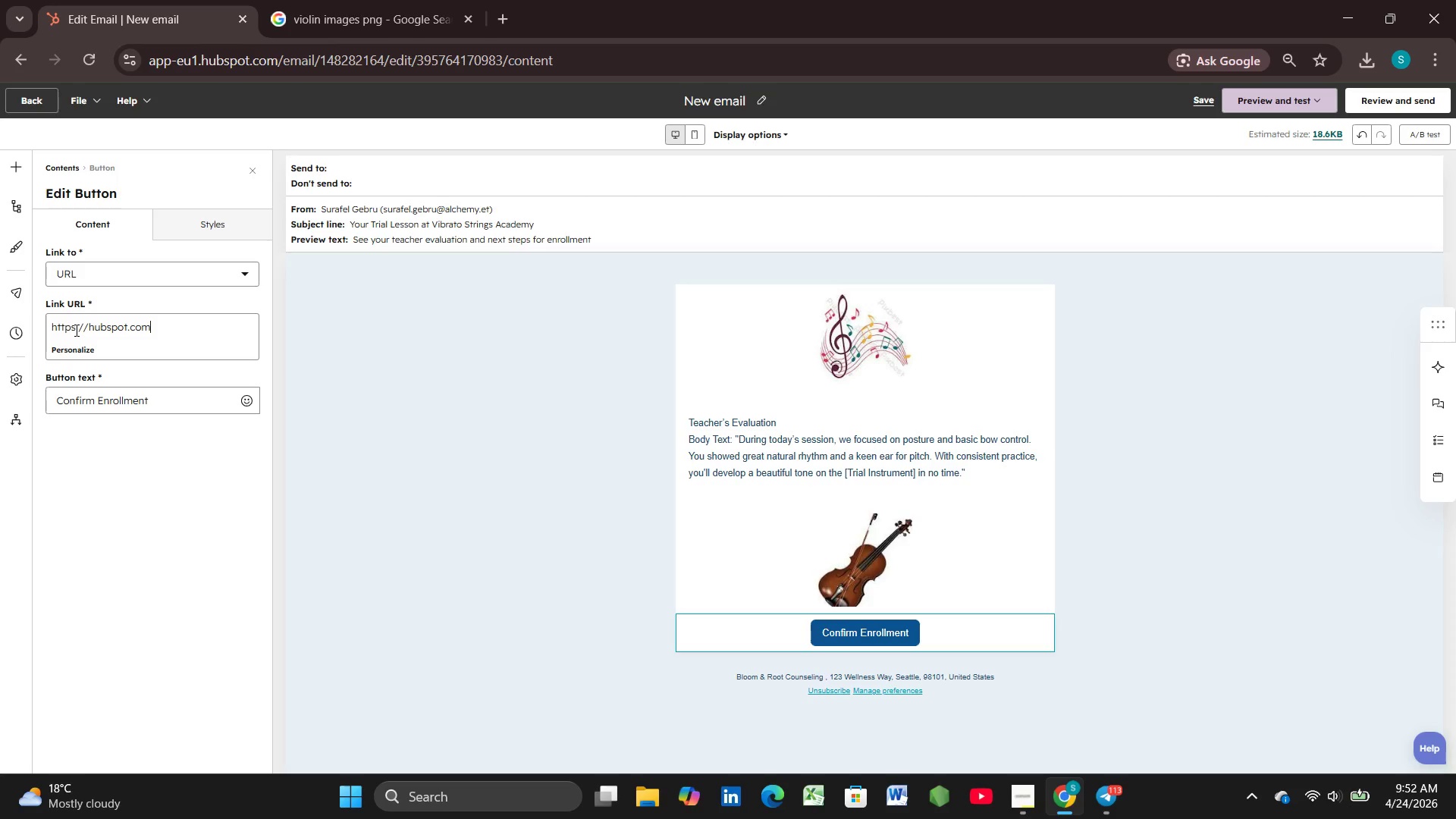 
left_click([142, 580])
 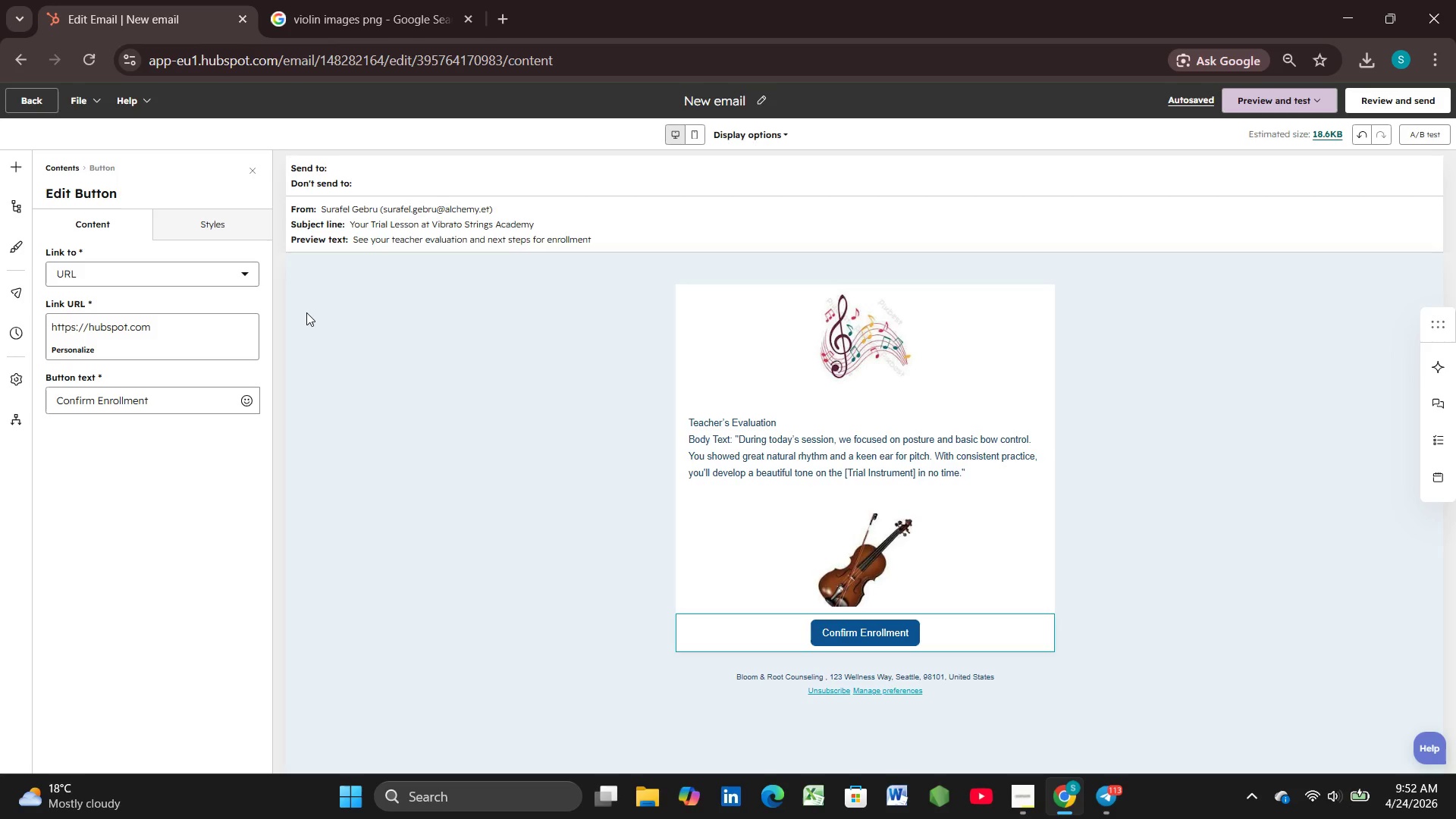 
wait(21.33)
 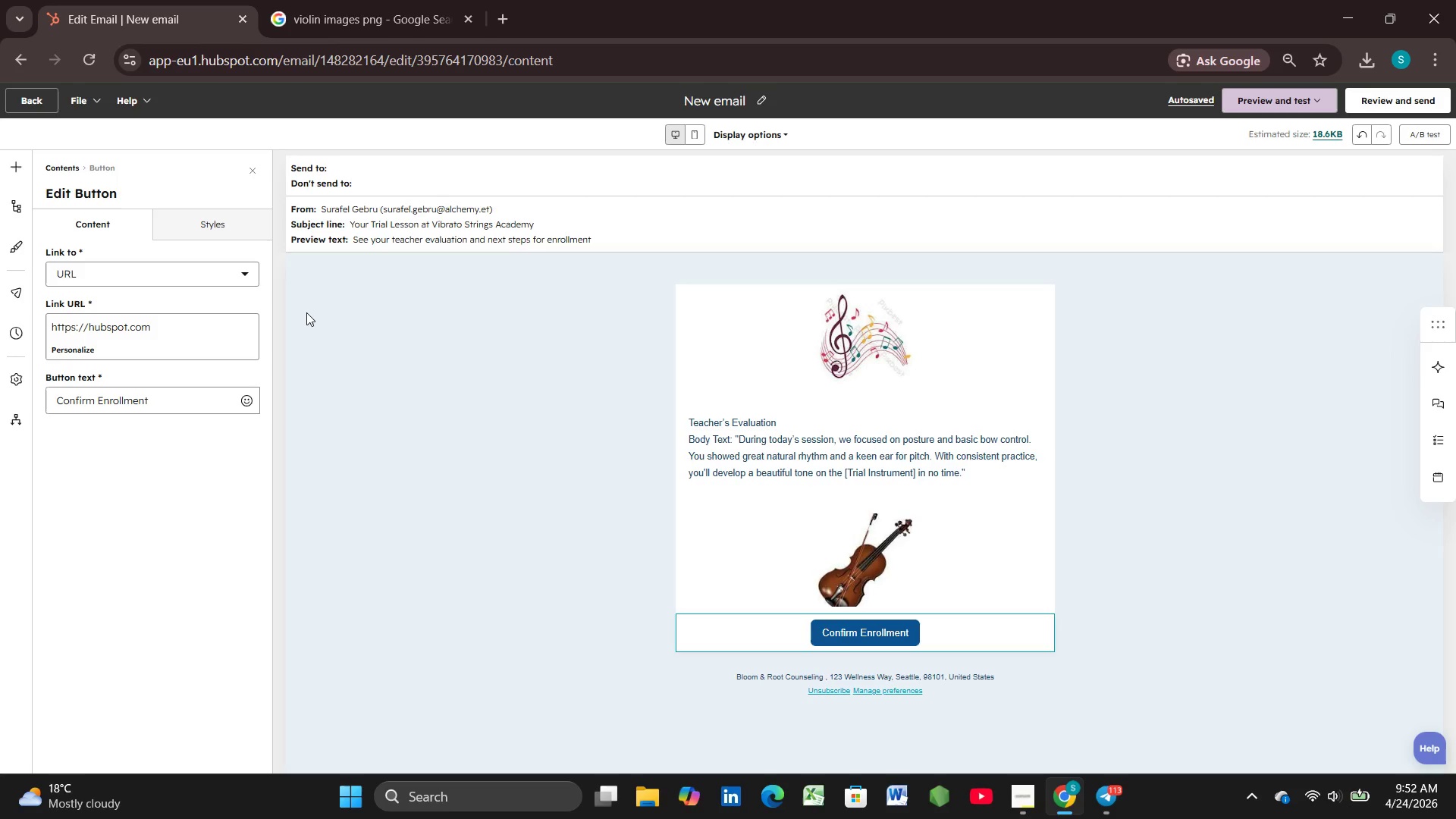 
left_click([184, 219])
 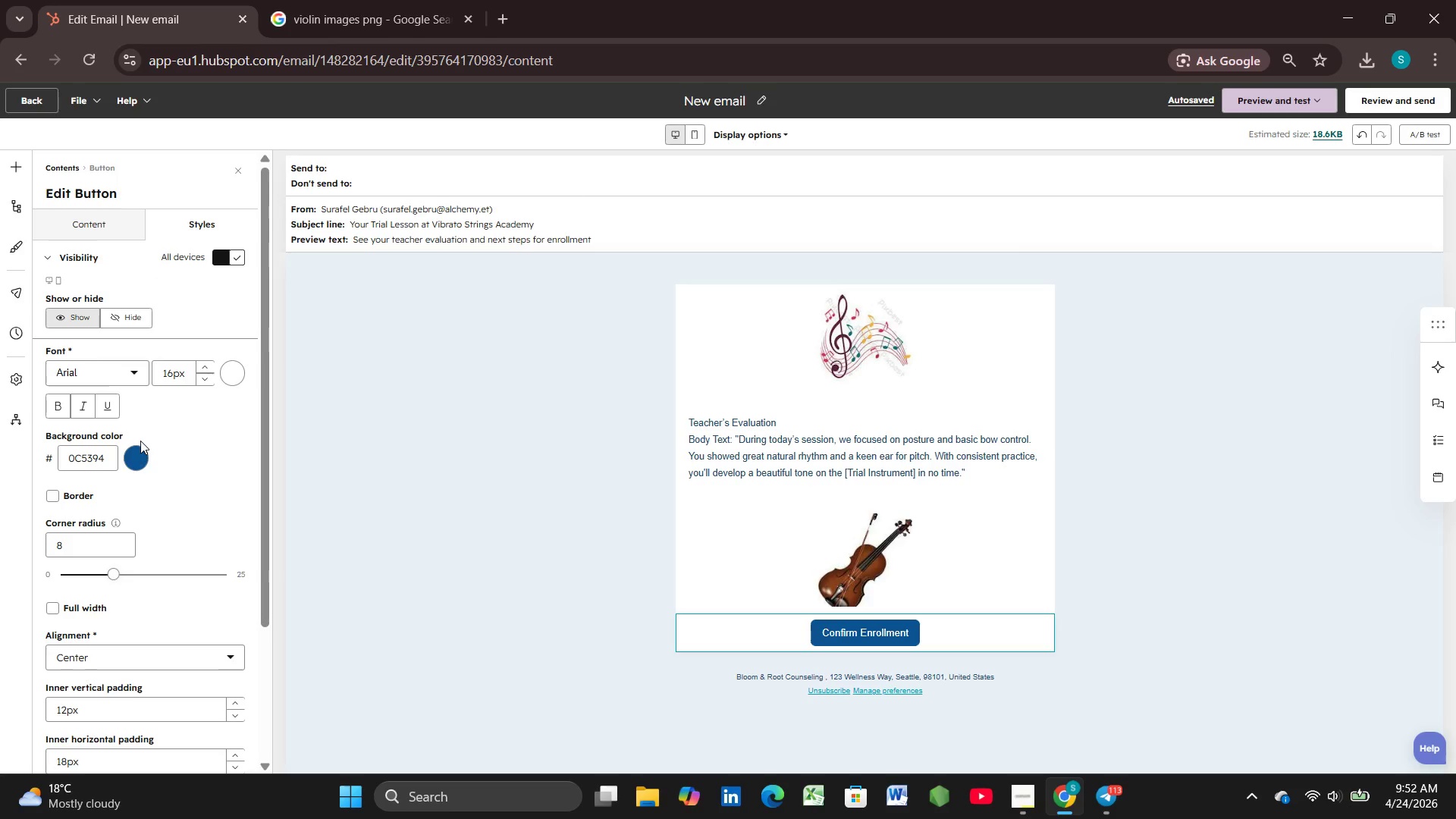 
wait(12.67)
 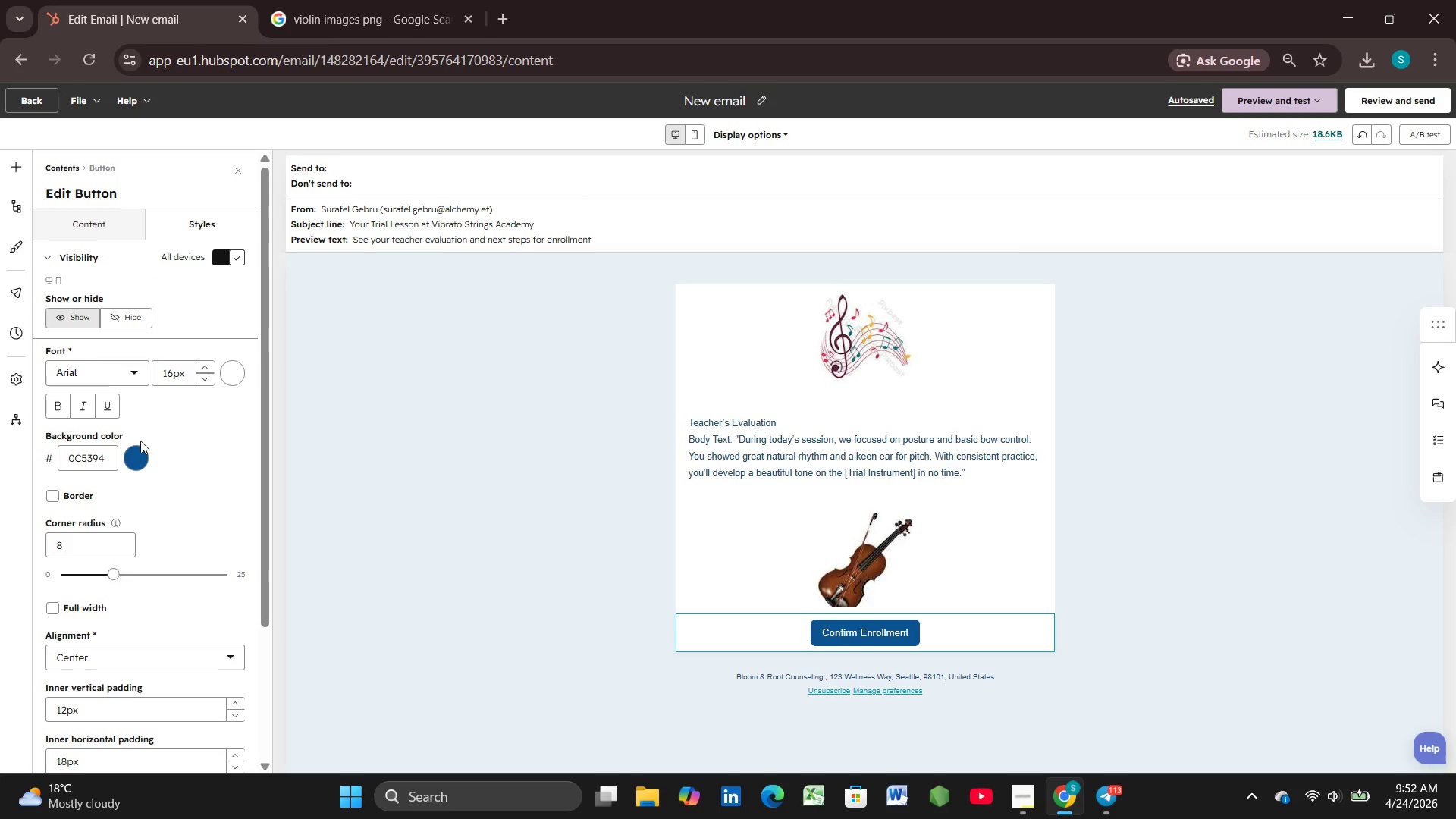 
left_click([140, 452])
 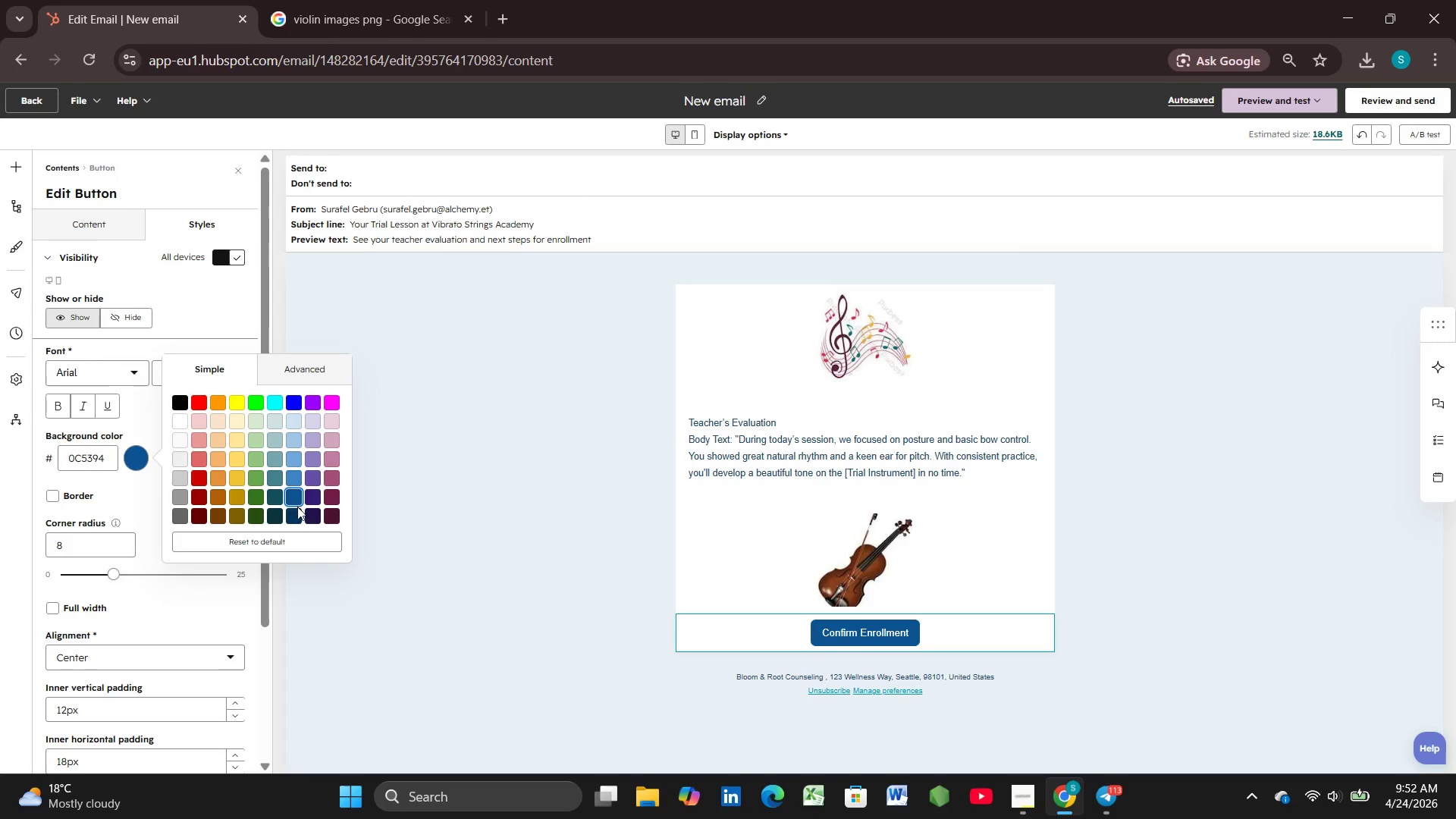 
left_click([312, 499])
 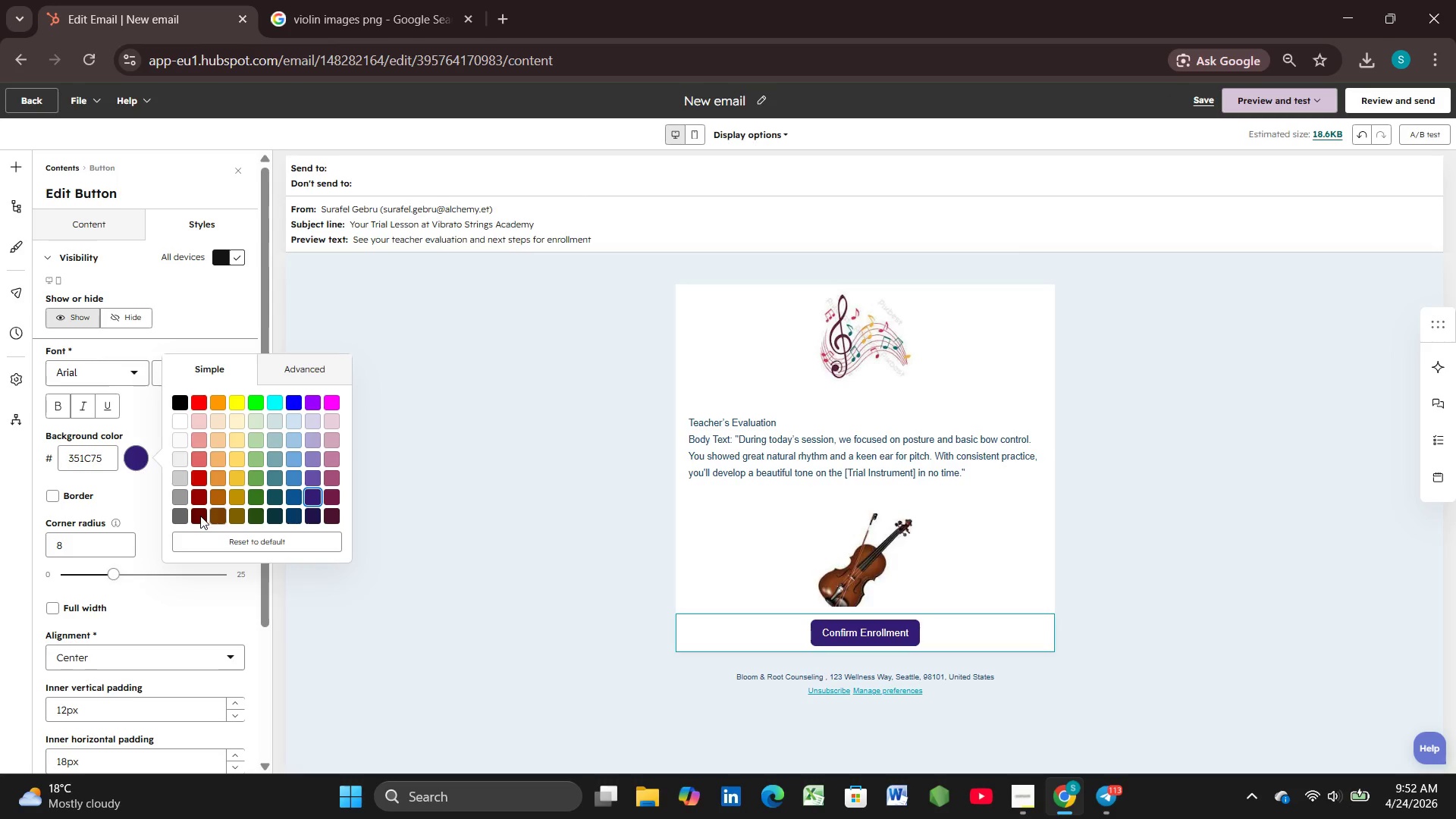 
wait(8.09)
 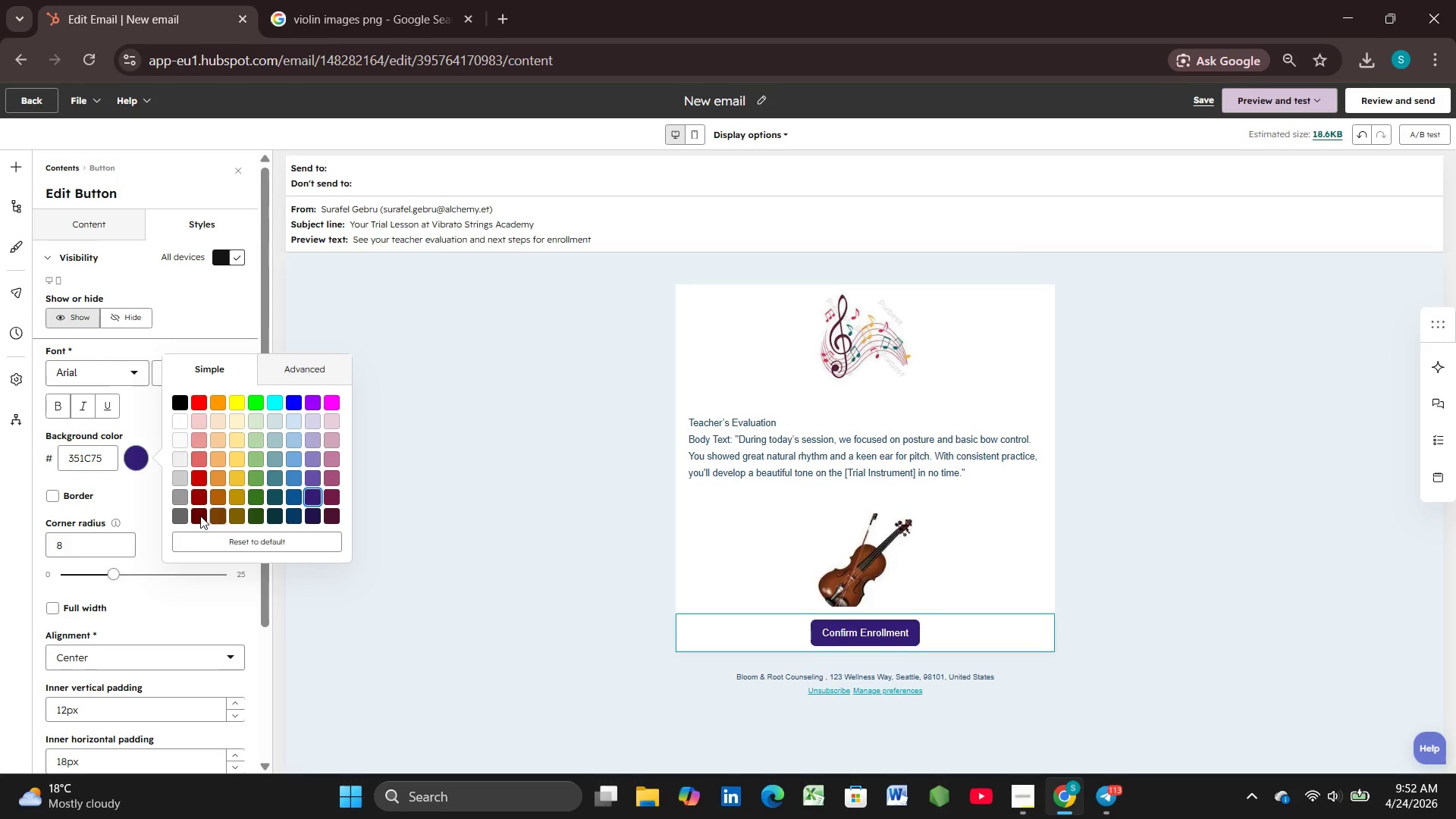 
left_click([293, 516])
 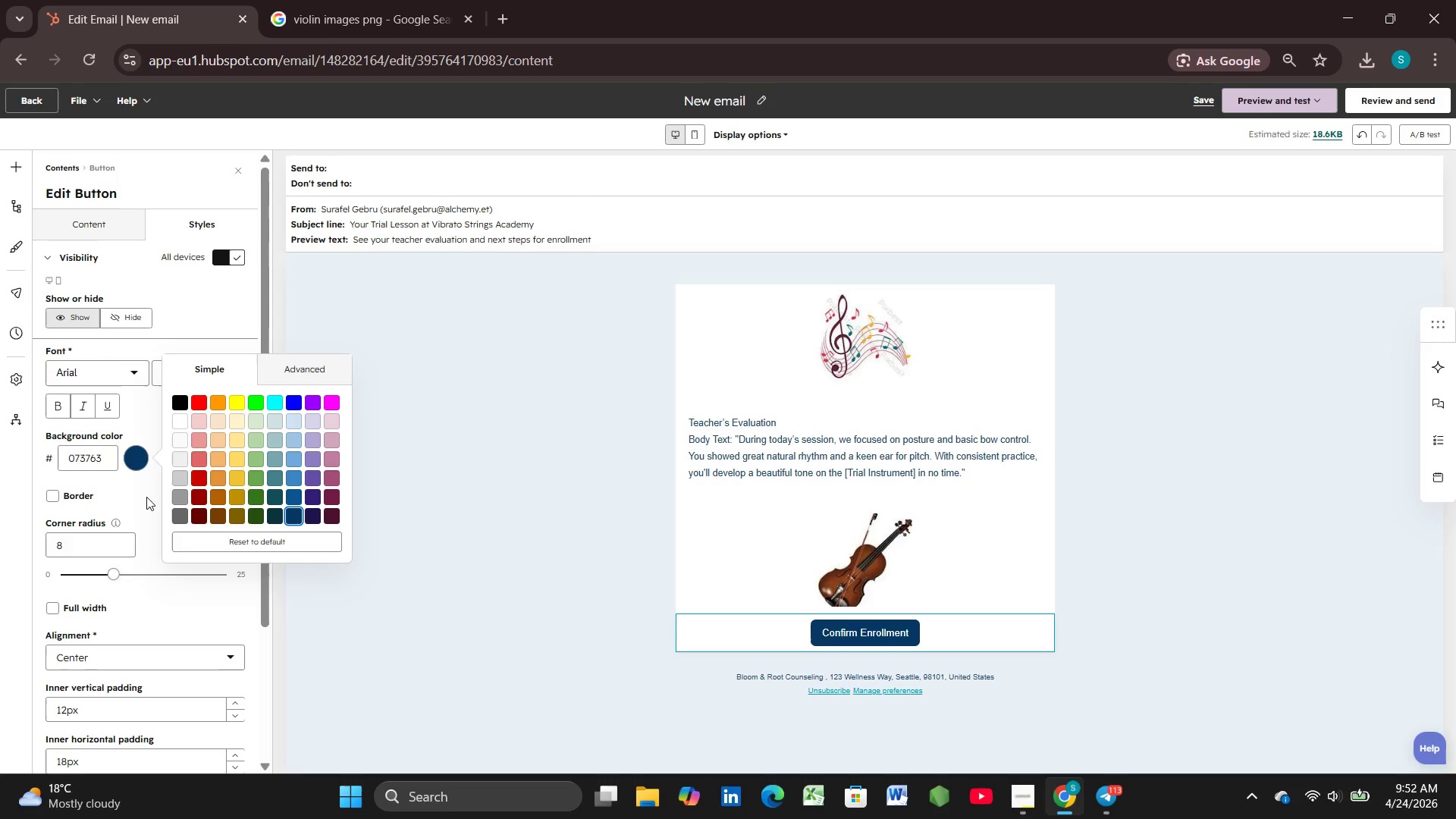 
left_click([146, 497])
 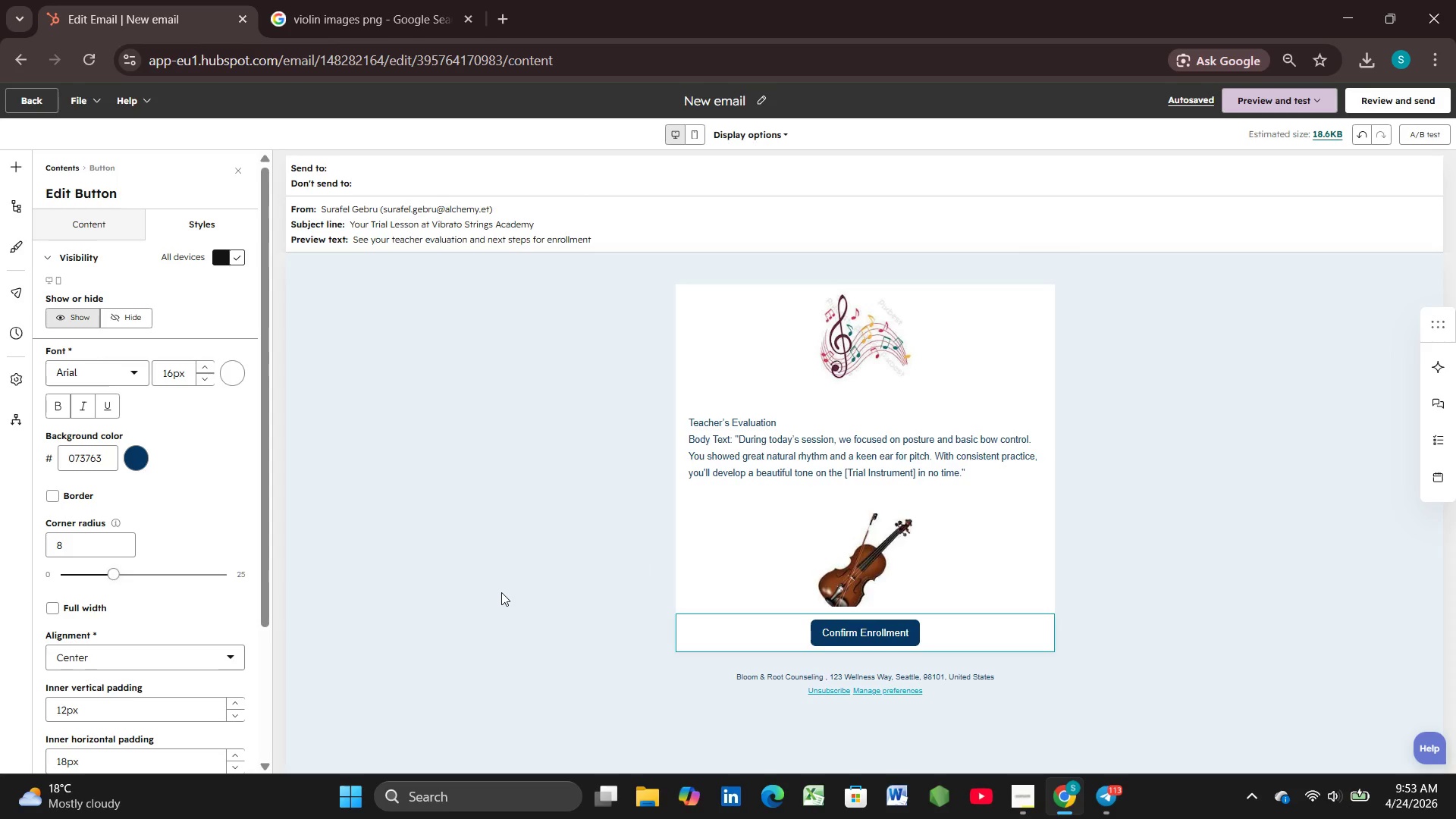 
wait(26.58)
 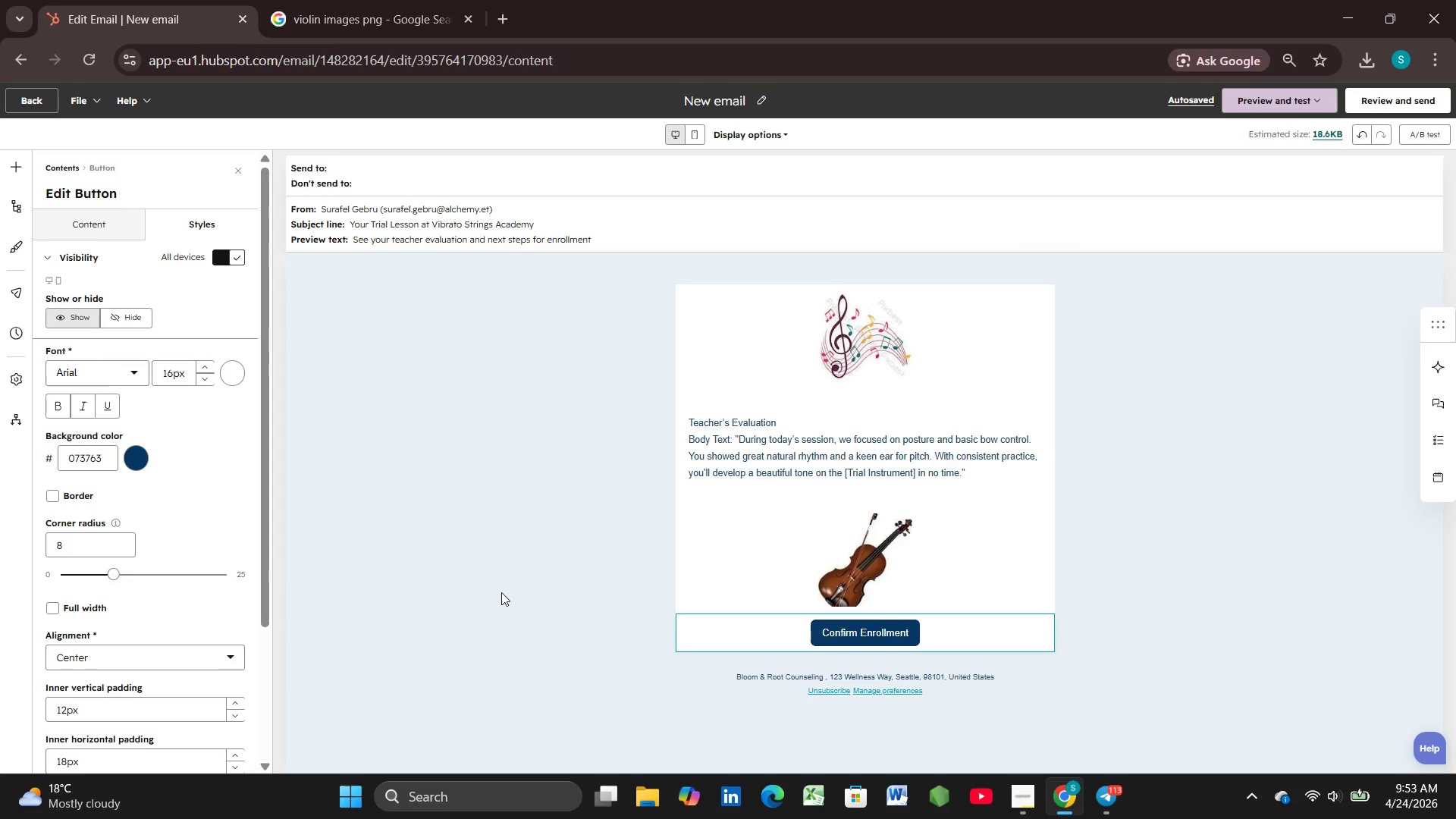 
left_click([15, 177])
 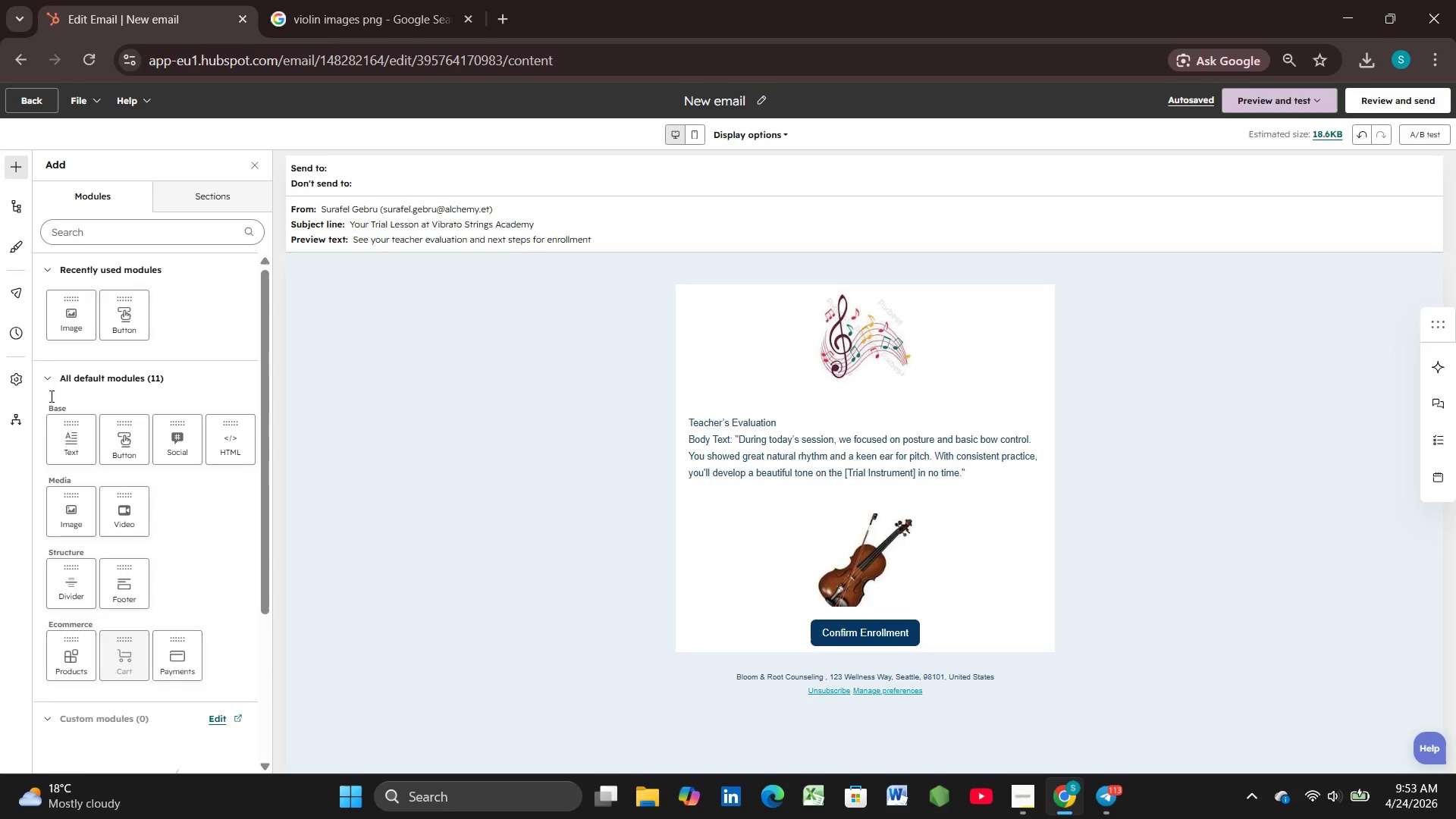 
left_click_drag(start_coordinate=[71, 330], to_coordinate=[890, 613])
 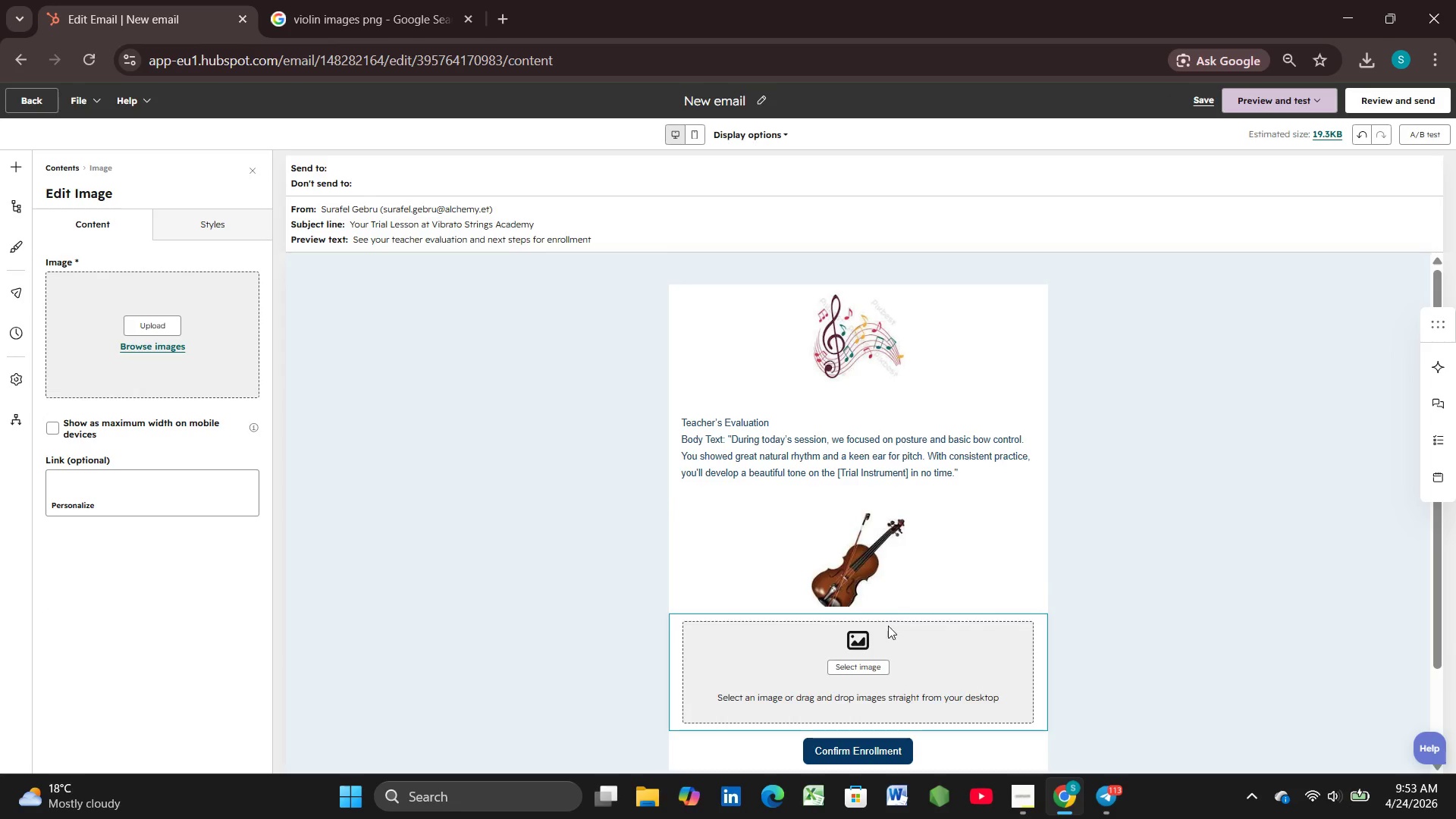 
scroll: coordinate [884, 643], scroll_direction: down, amount: 2.0
 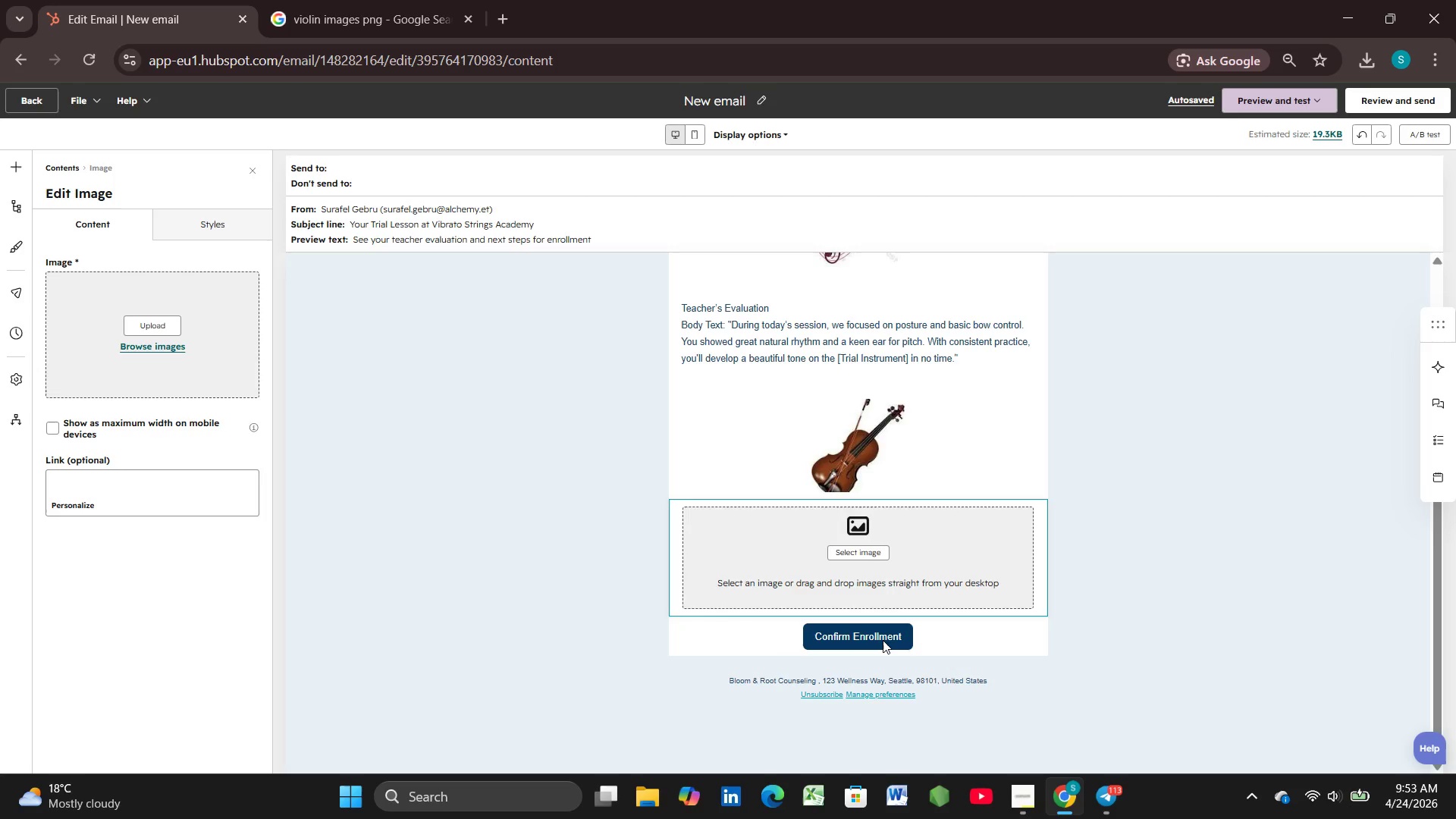 
wait(12.59)
 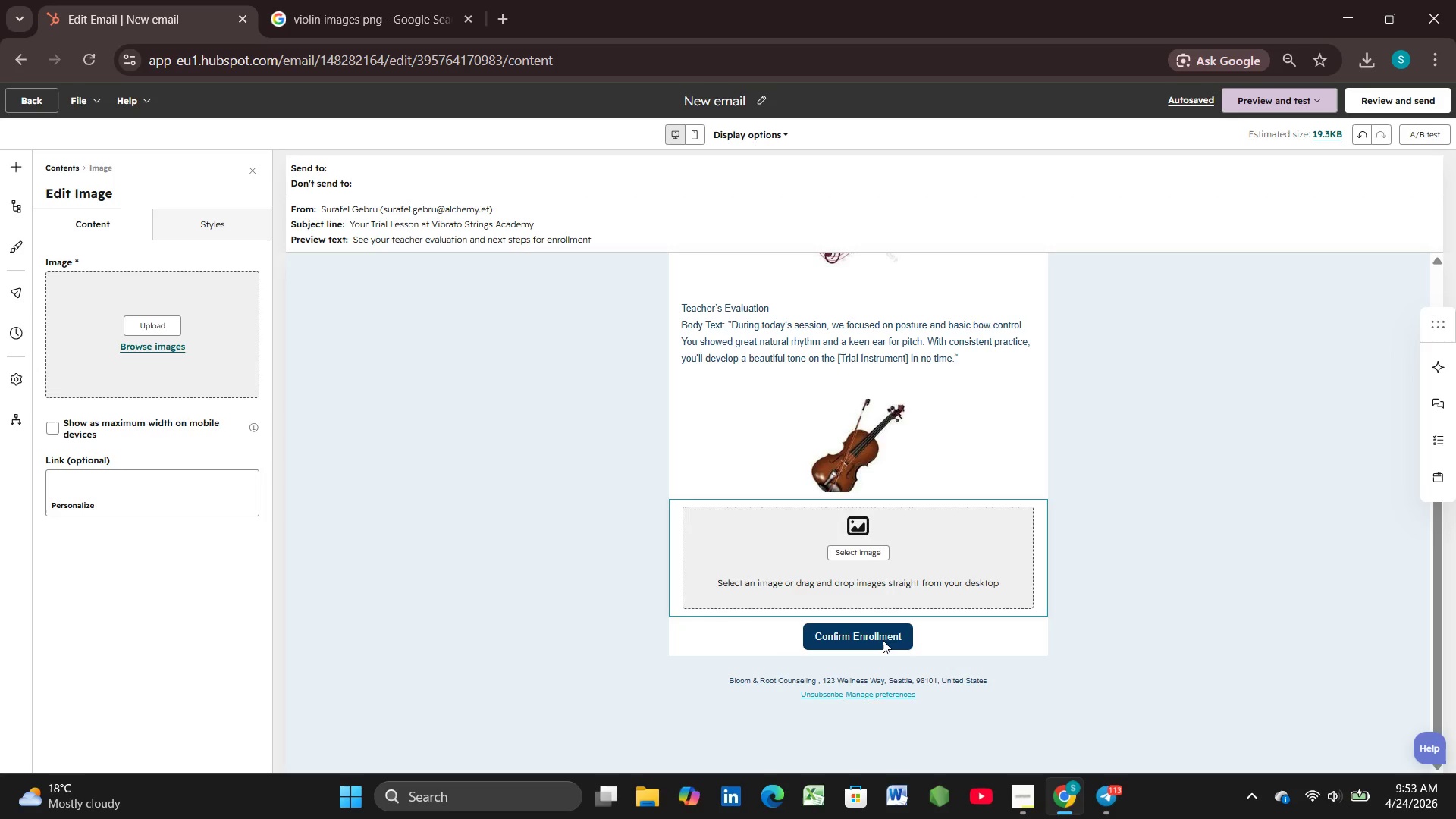 
left_click_drag(start_coordinate=[847, 575], to_coordinate=[690, 548])
 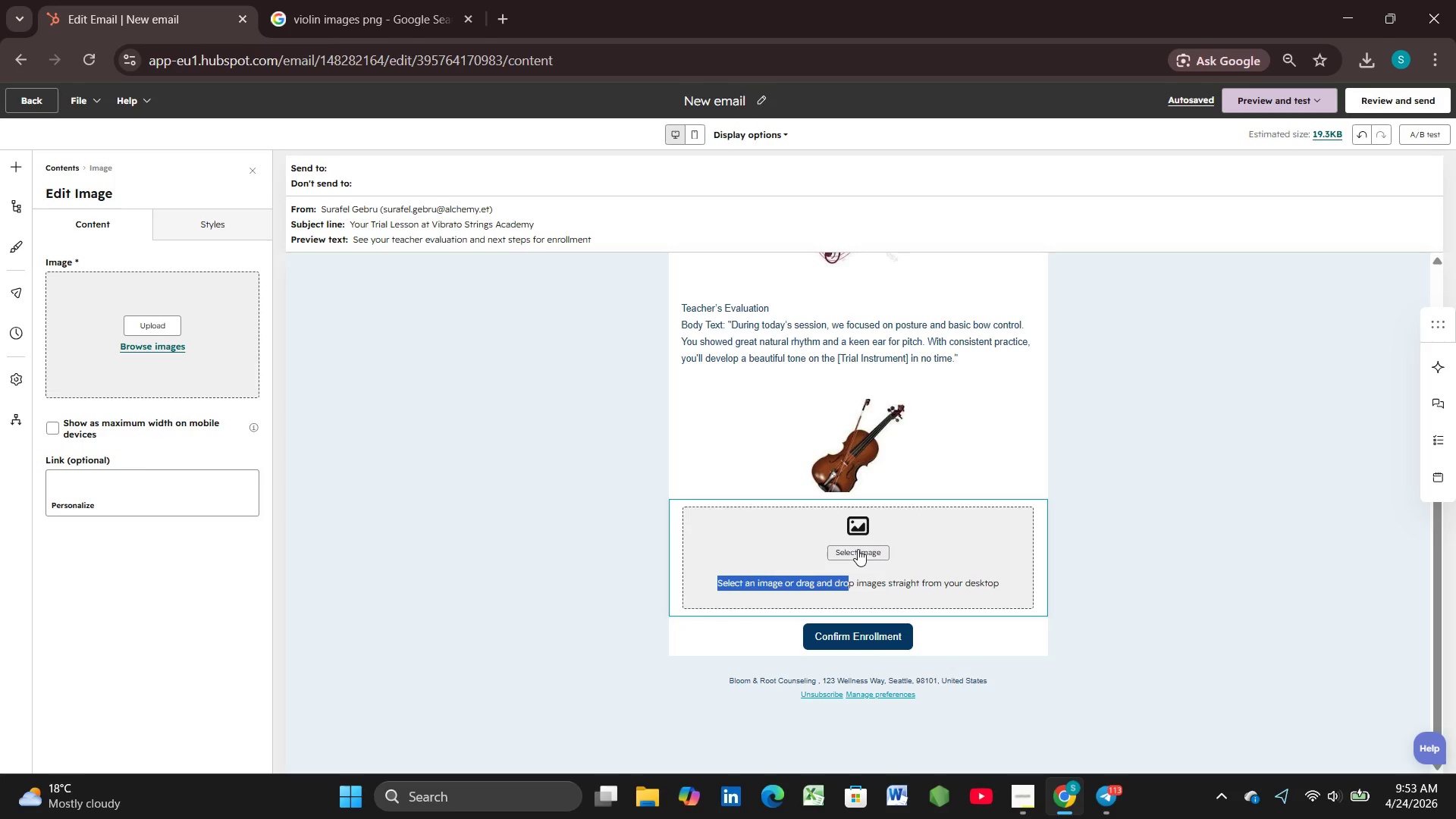 
left_click([858, 549])
 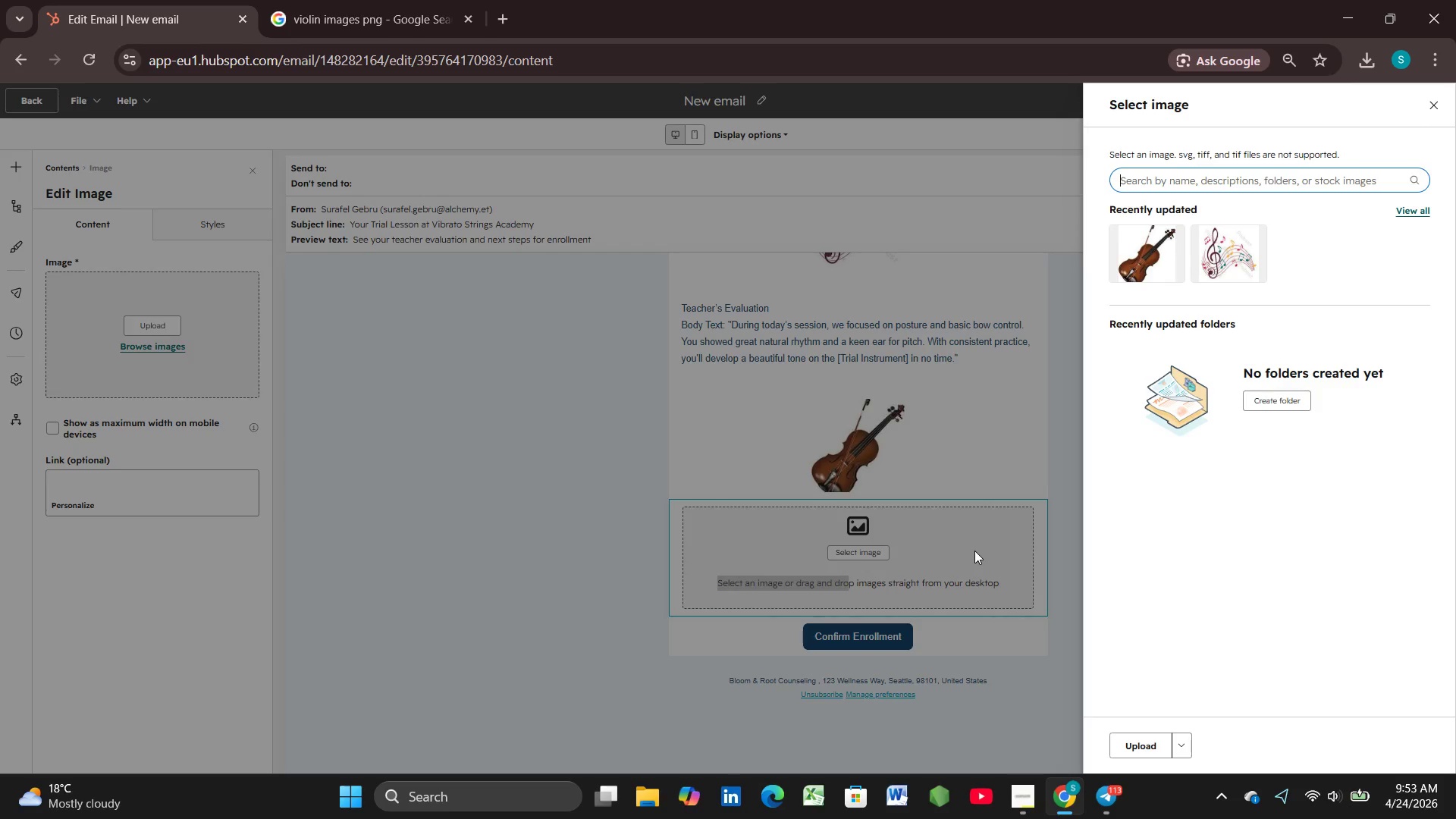 
left_click([974, 551])
 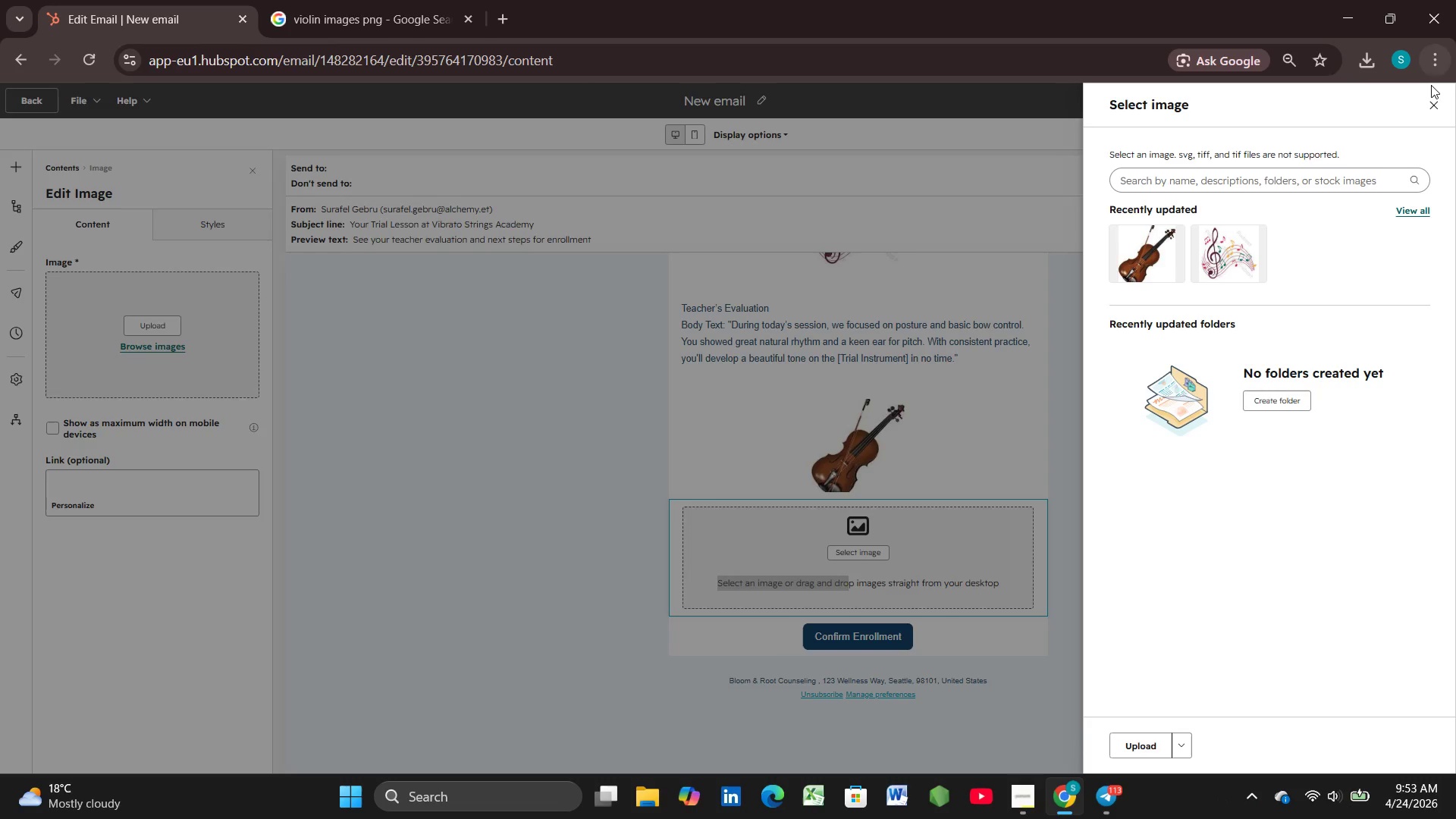 
left_click([1430, 105])
 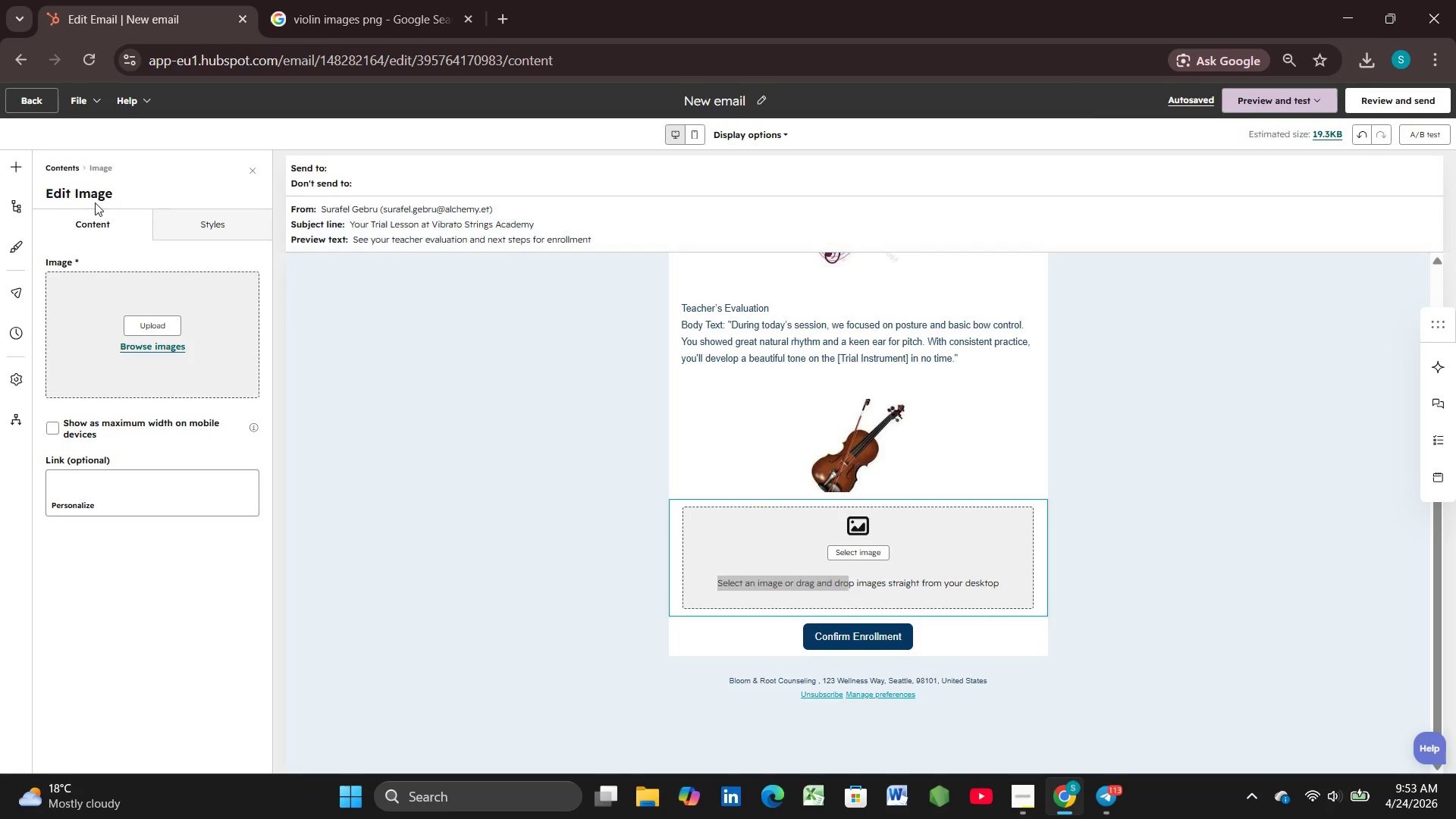 
mouse_move([31, 196])
 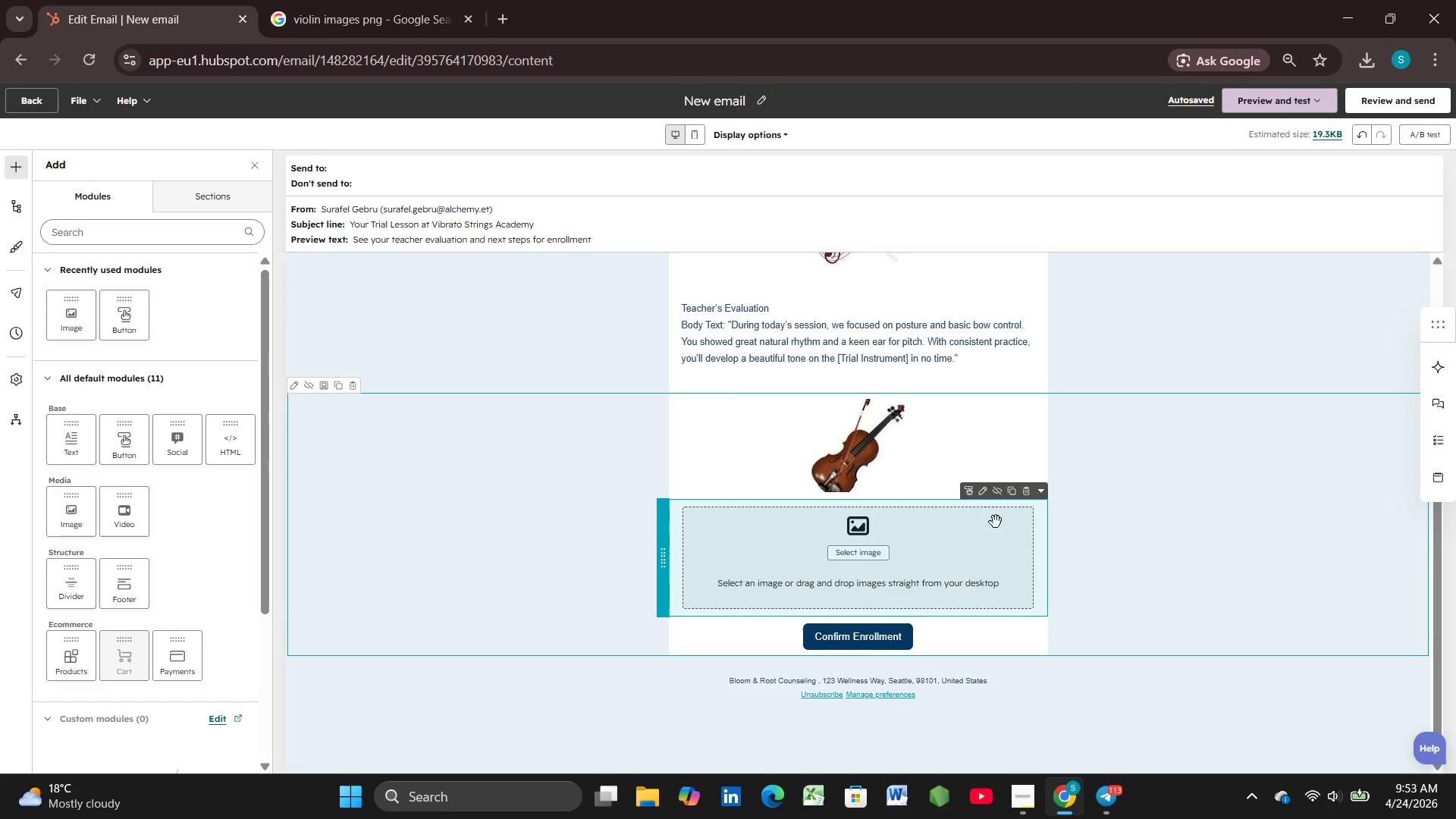 
left_click([1027, 494])
 